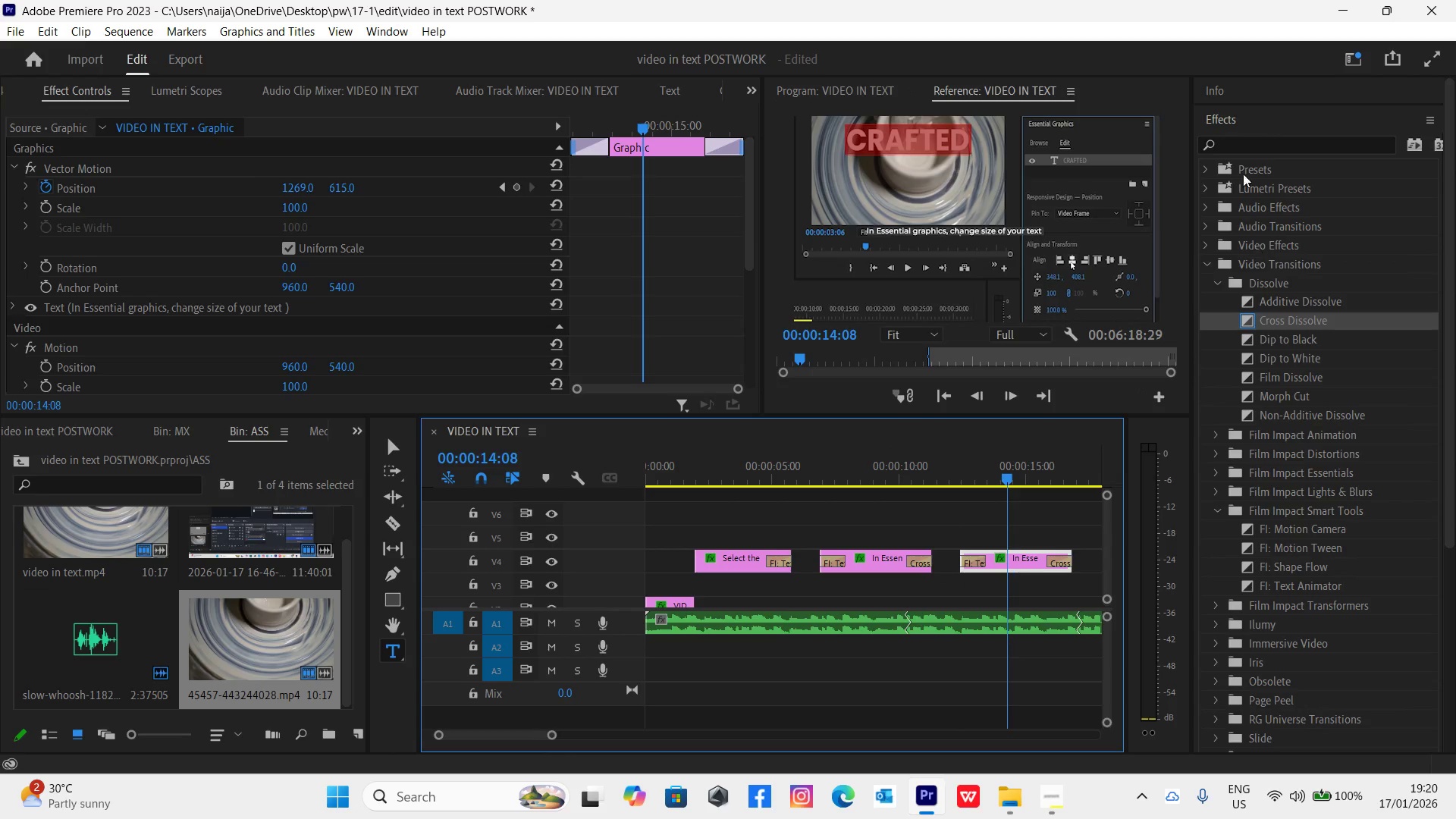 
left_click([1245, 114])
 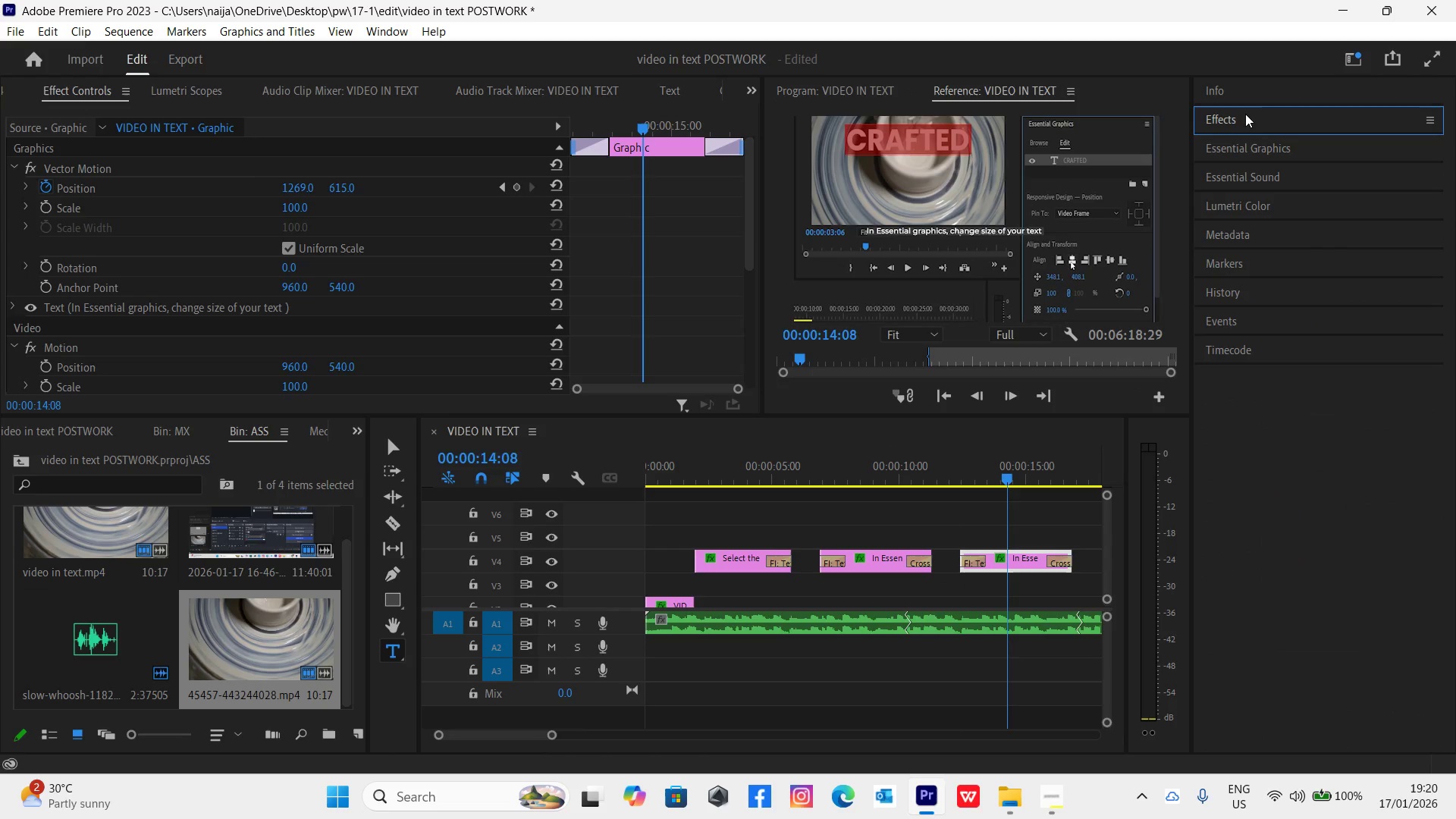 
mouse_move([1264, 163])
 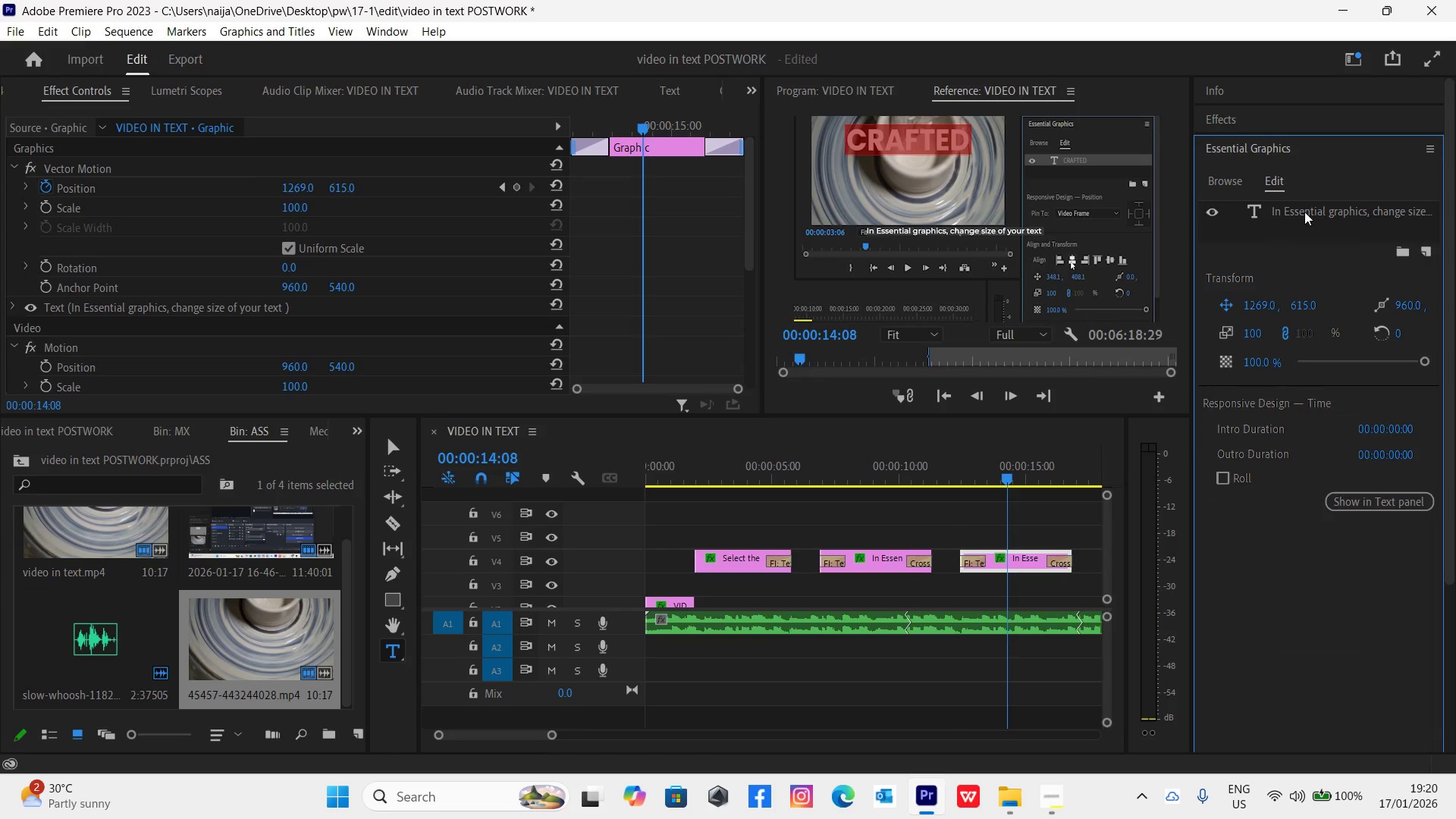 
double_click([1303, 210])
 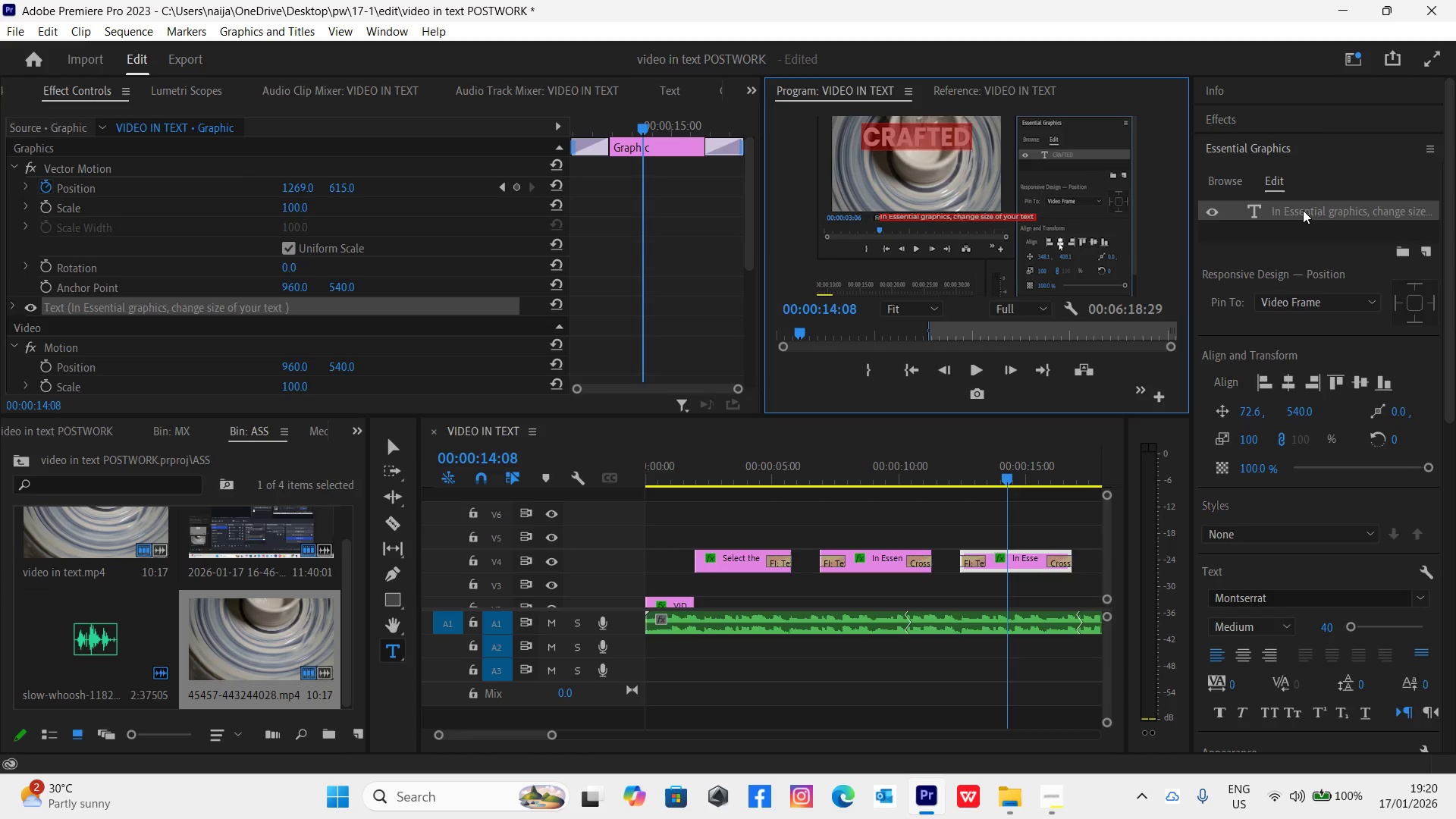 
type(m)
key(Backspace)
type(Make sure to Align your text)
 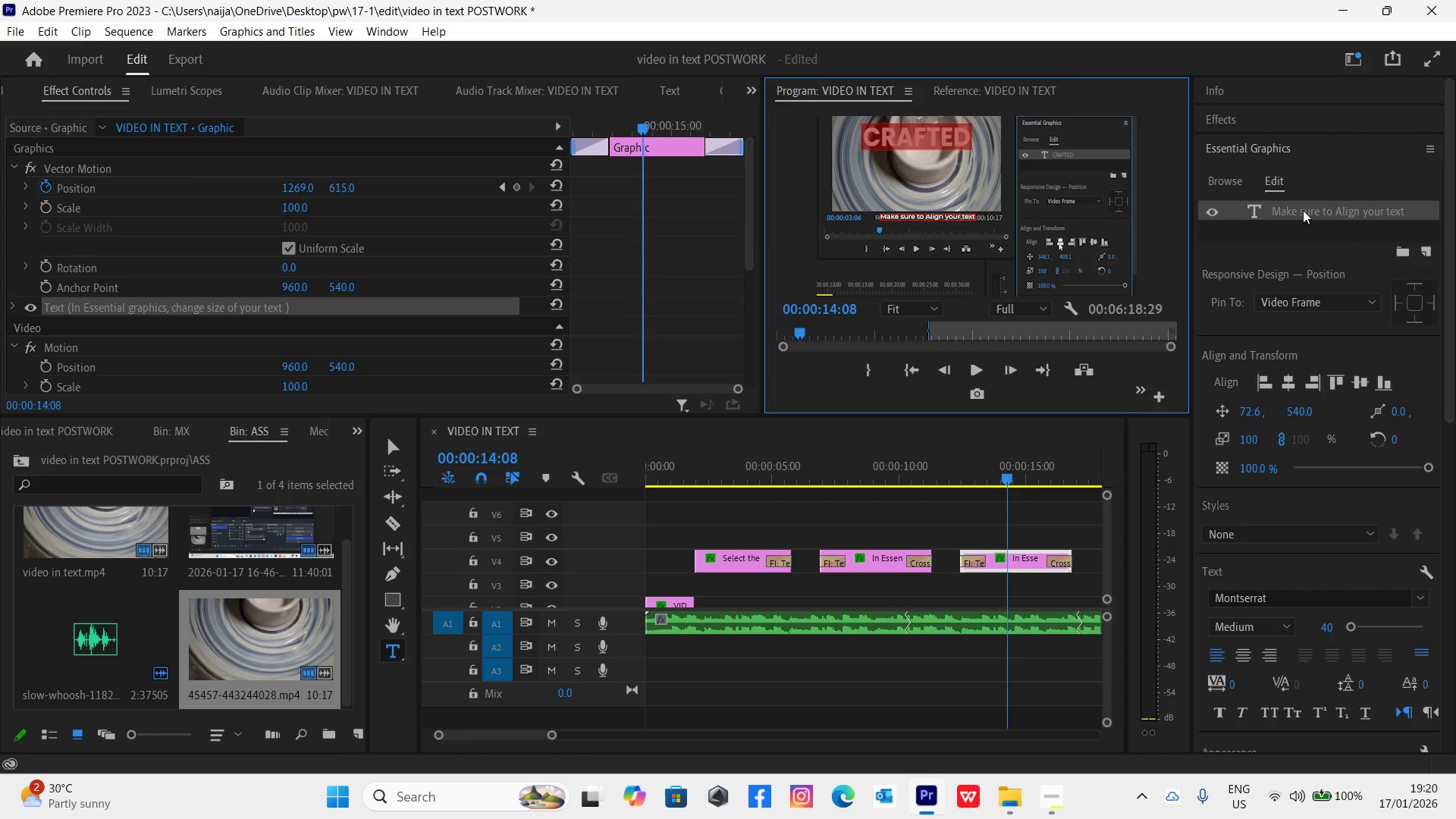 
wait(14.86)
 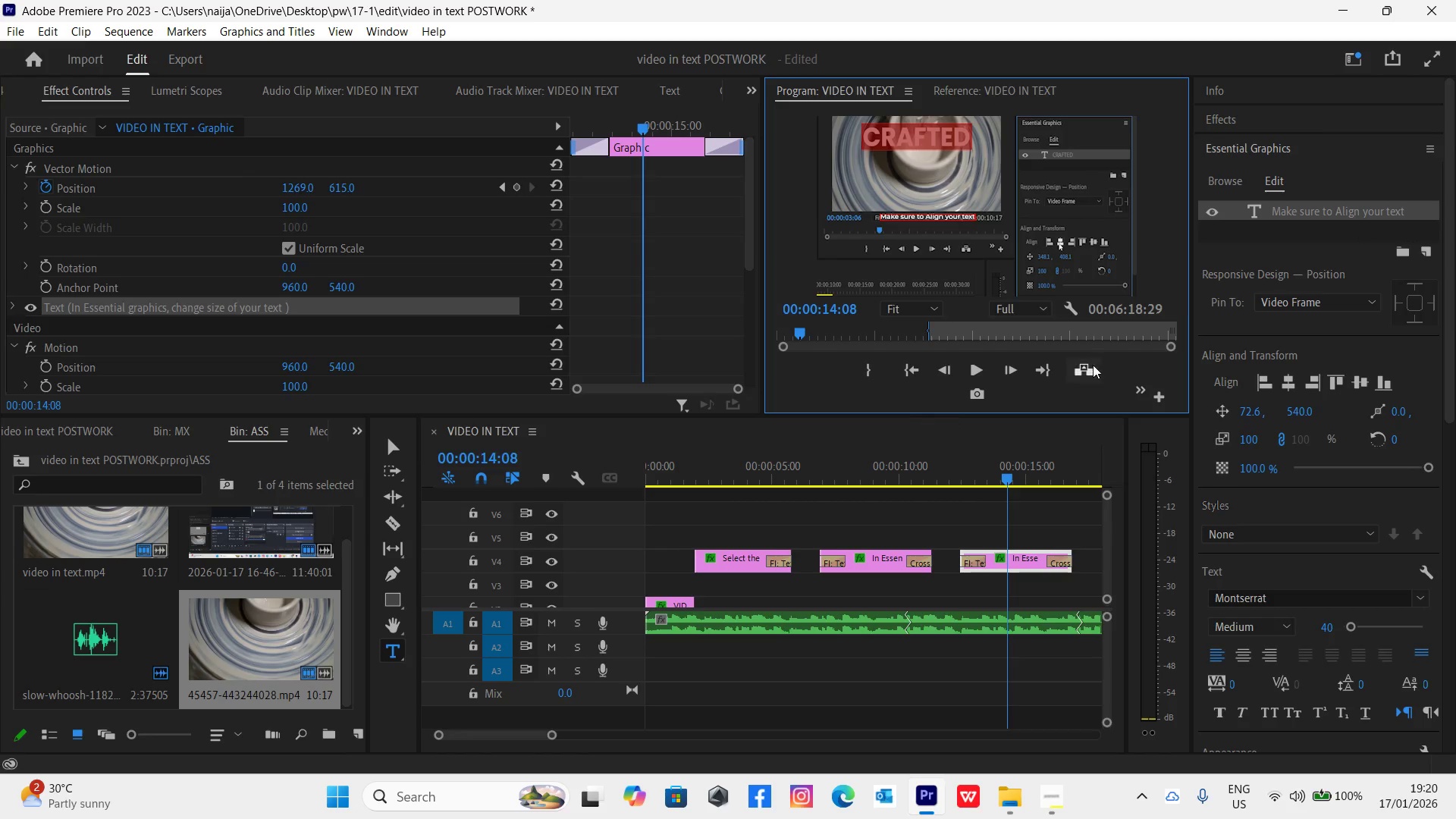 
type( under Aligh)
key(Backspace)
type(n and t)
key(Backspace)
type(Transform")
 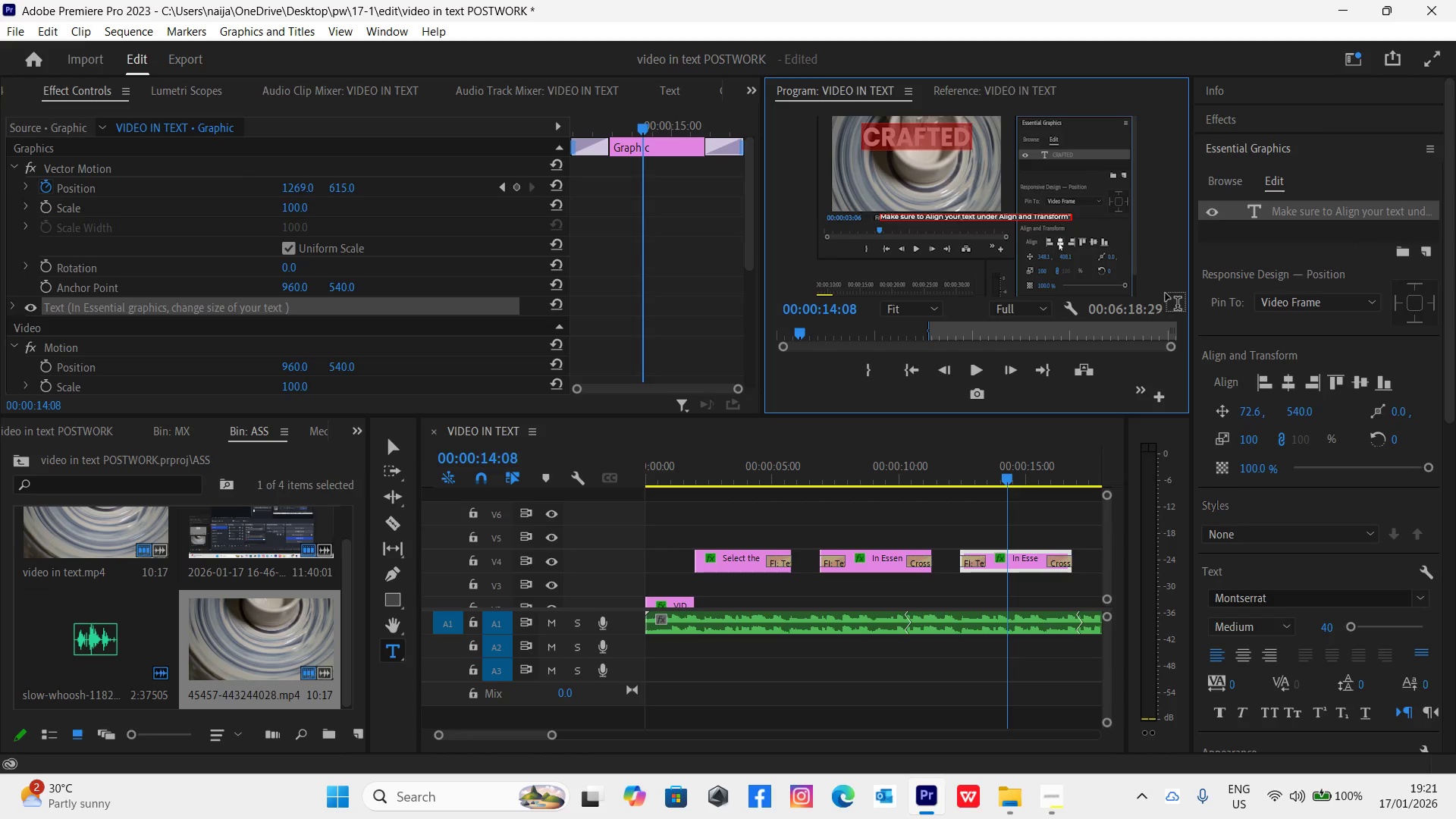 
left_click([1000, 218])
 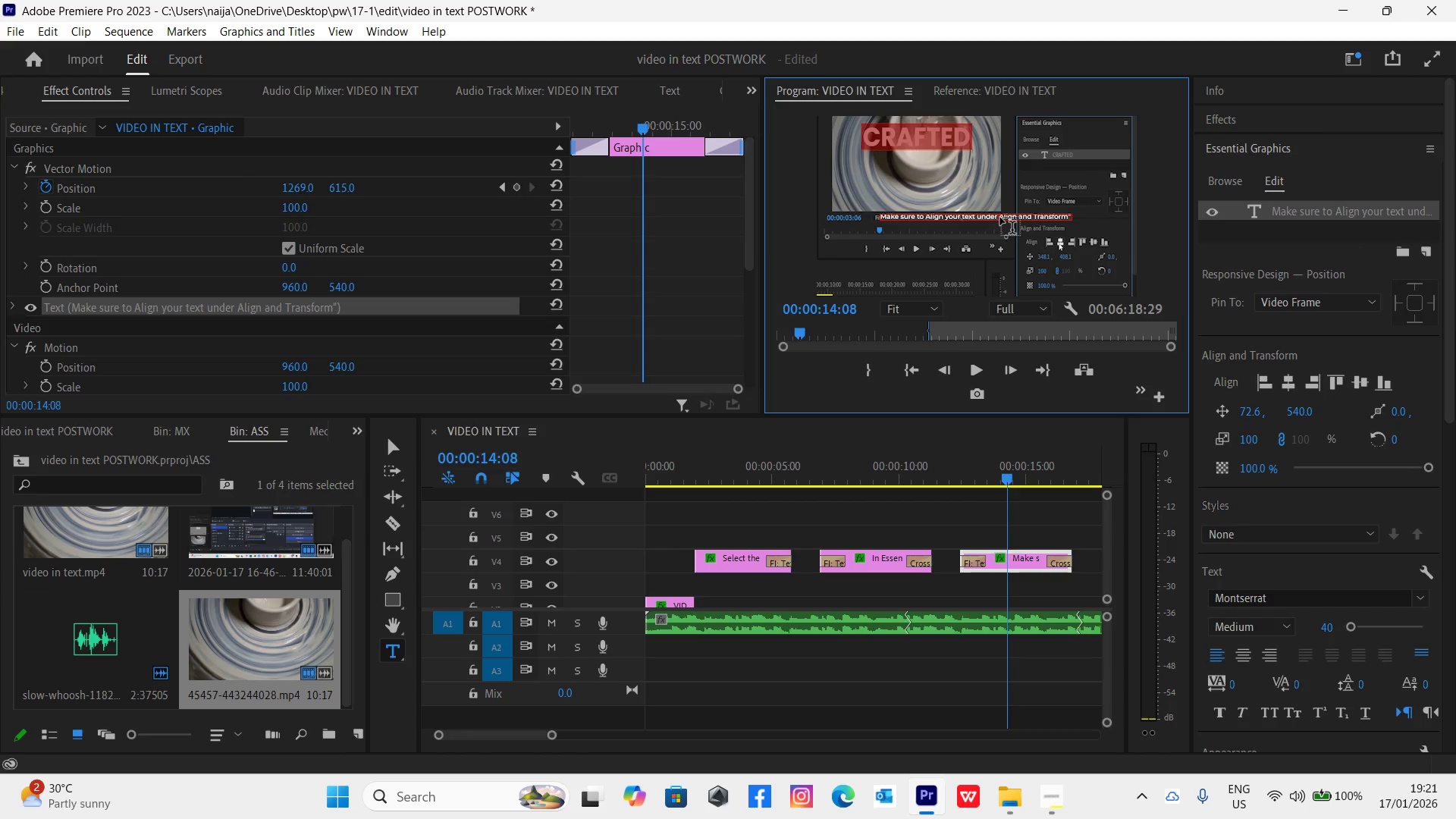 
key(Shift+Quote)
 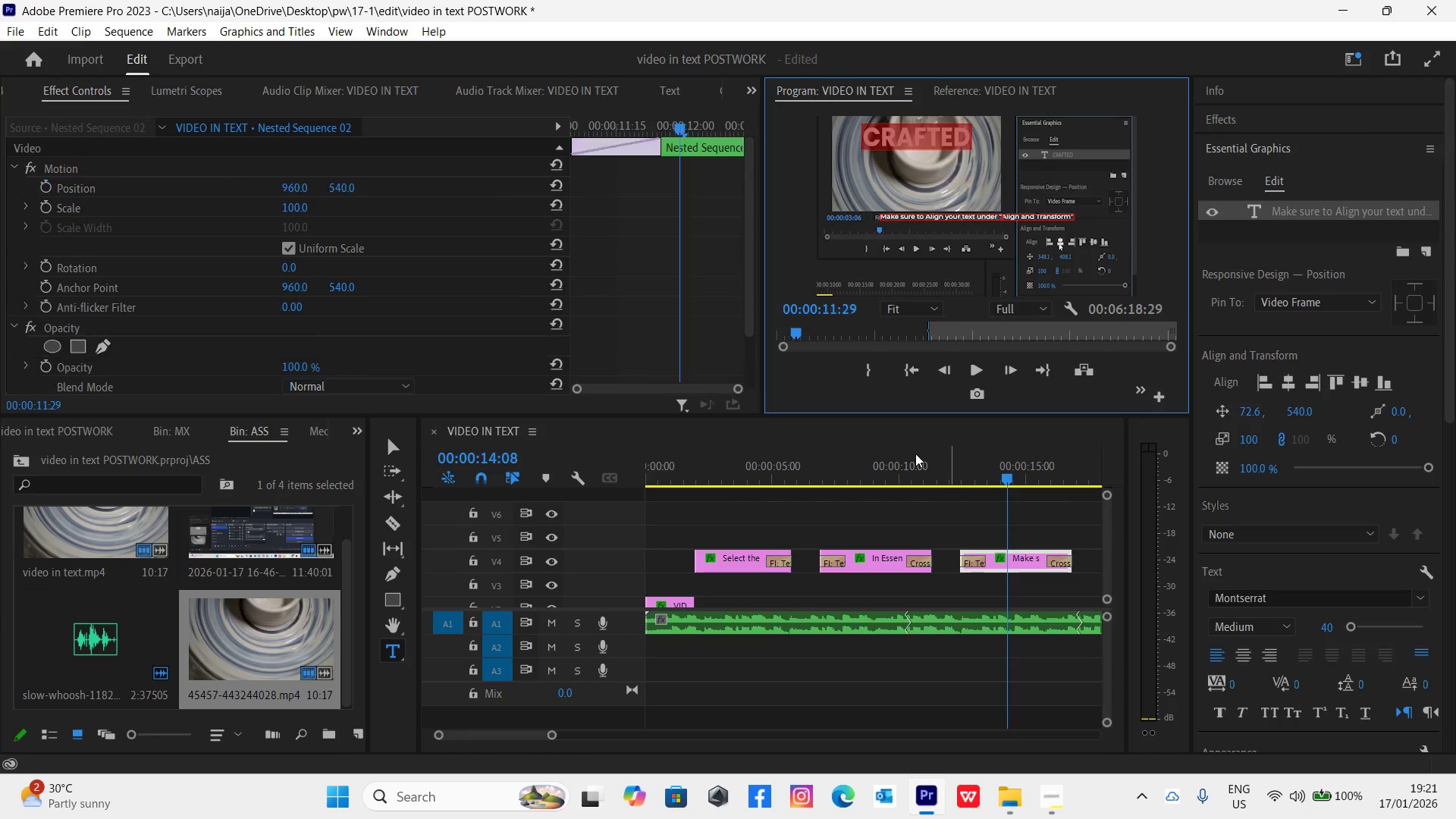 
key(Control+ControlLeft)
 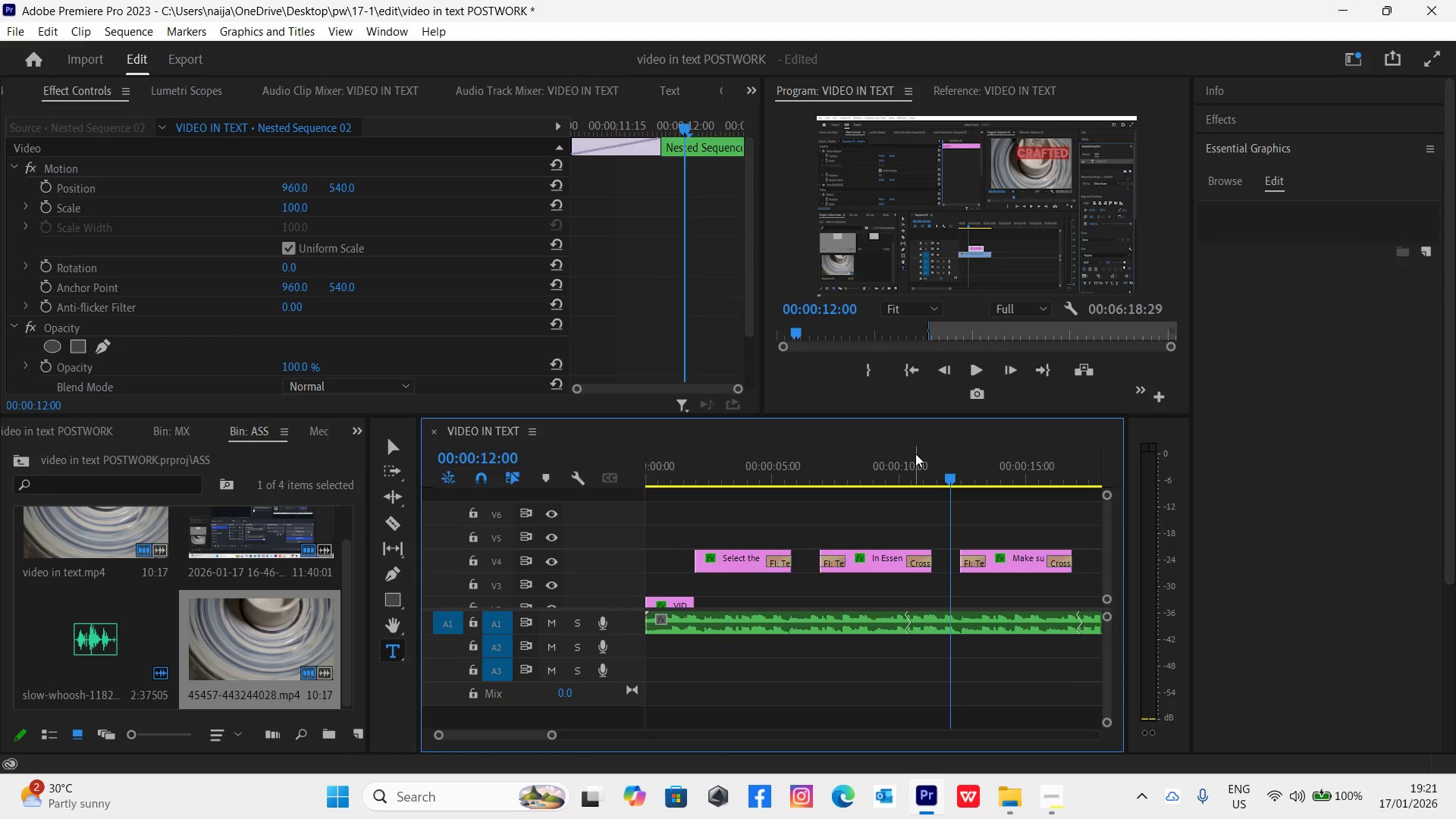 
key(Control+Backquote)
 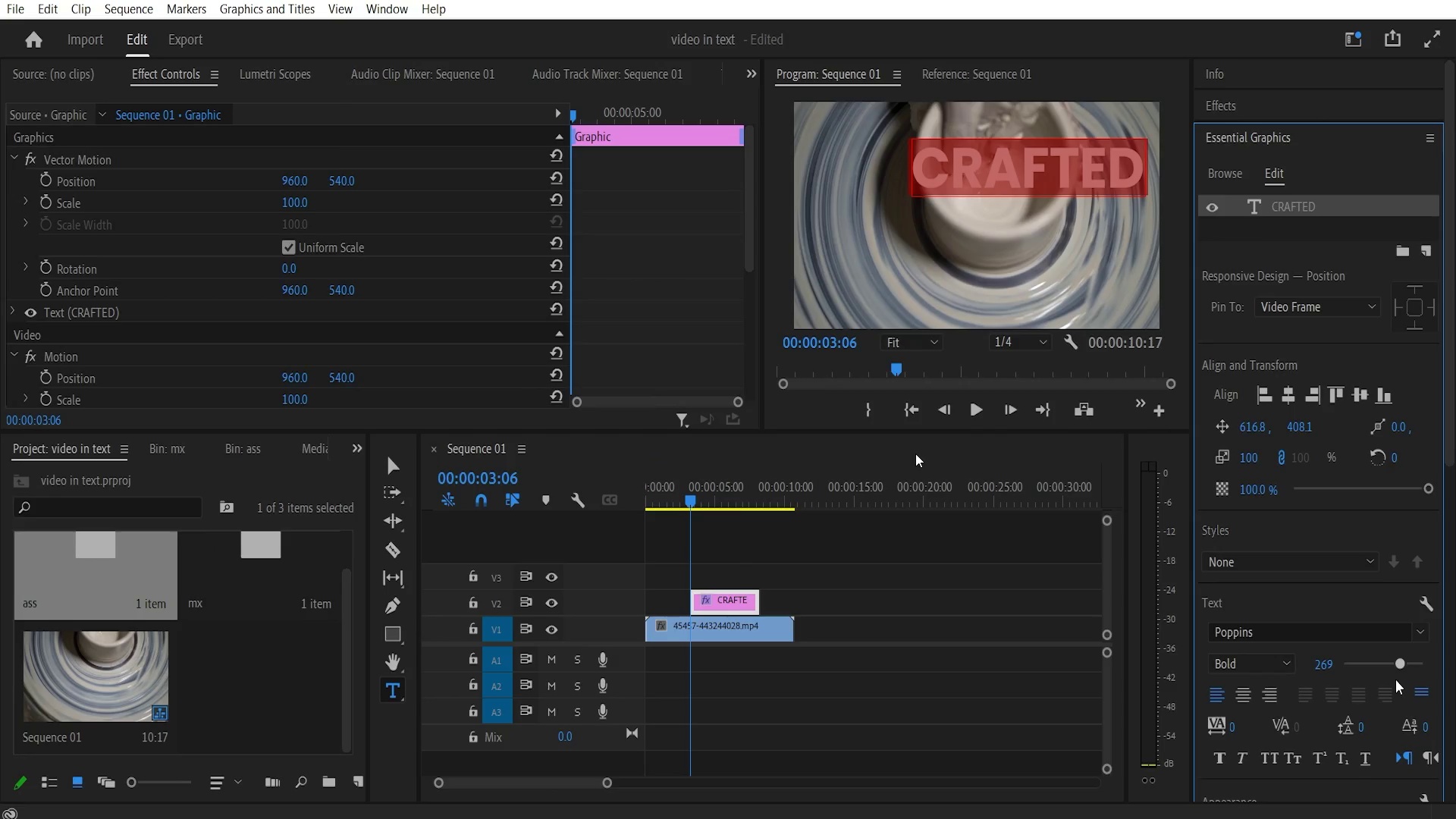 
key(Space)
 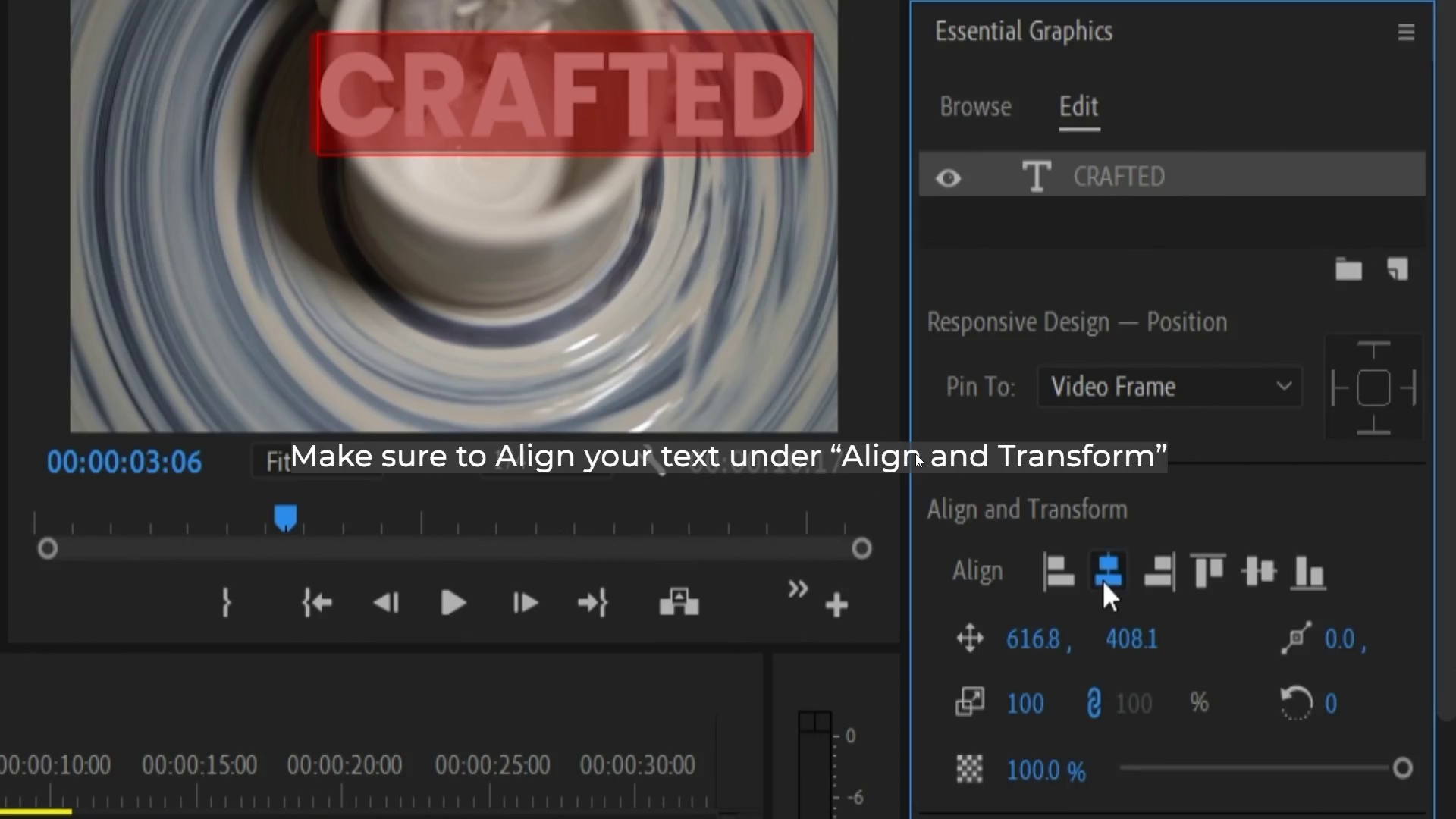 
key(Space)
 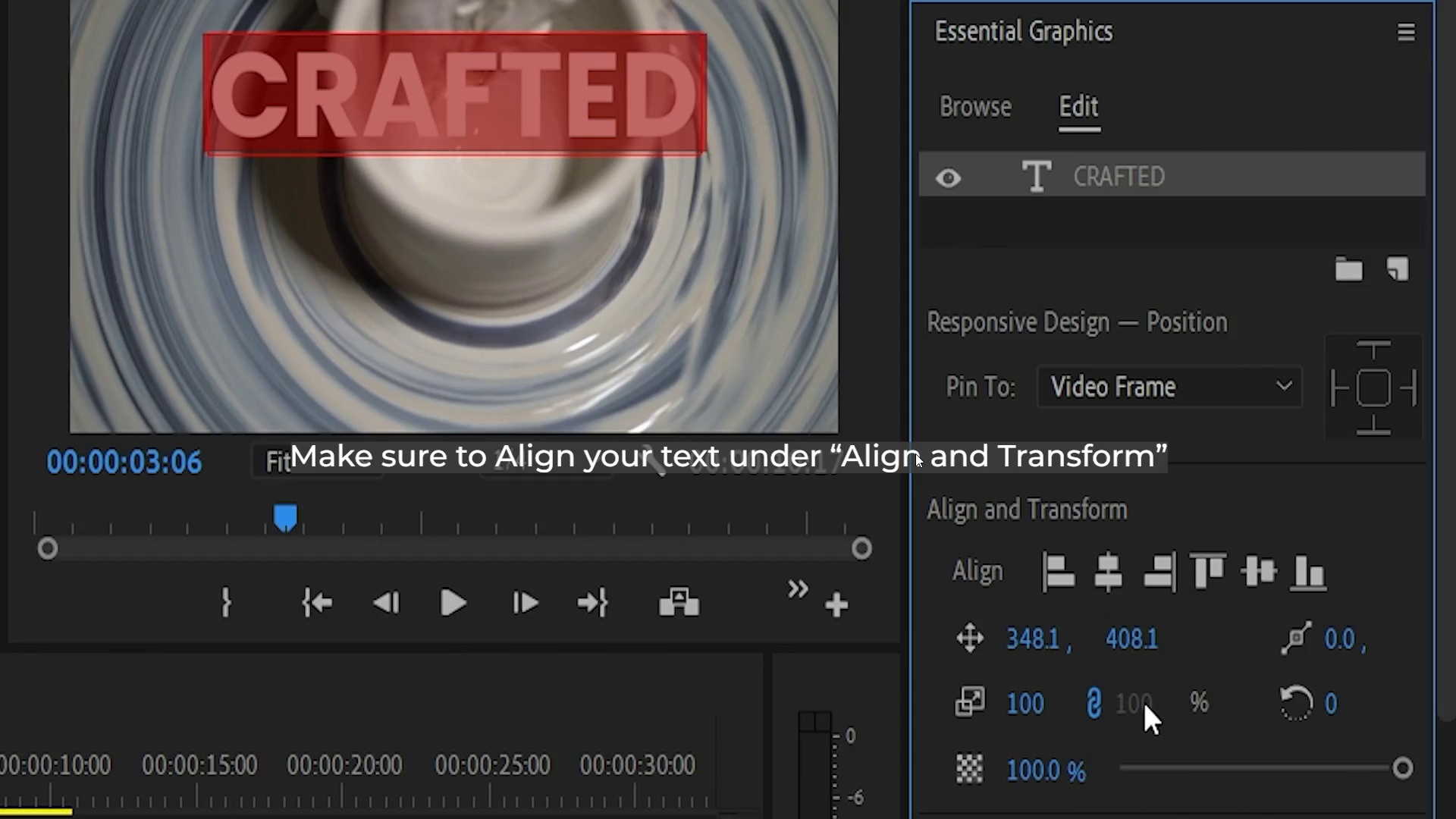 
wait(6.16)
 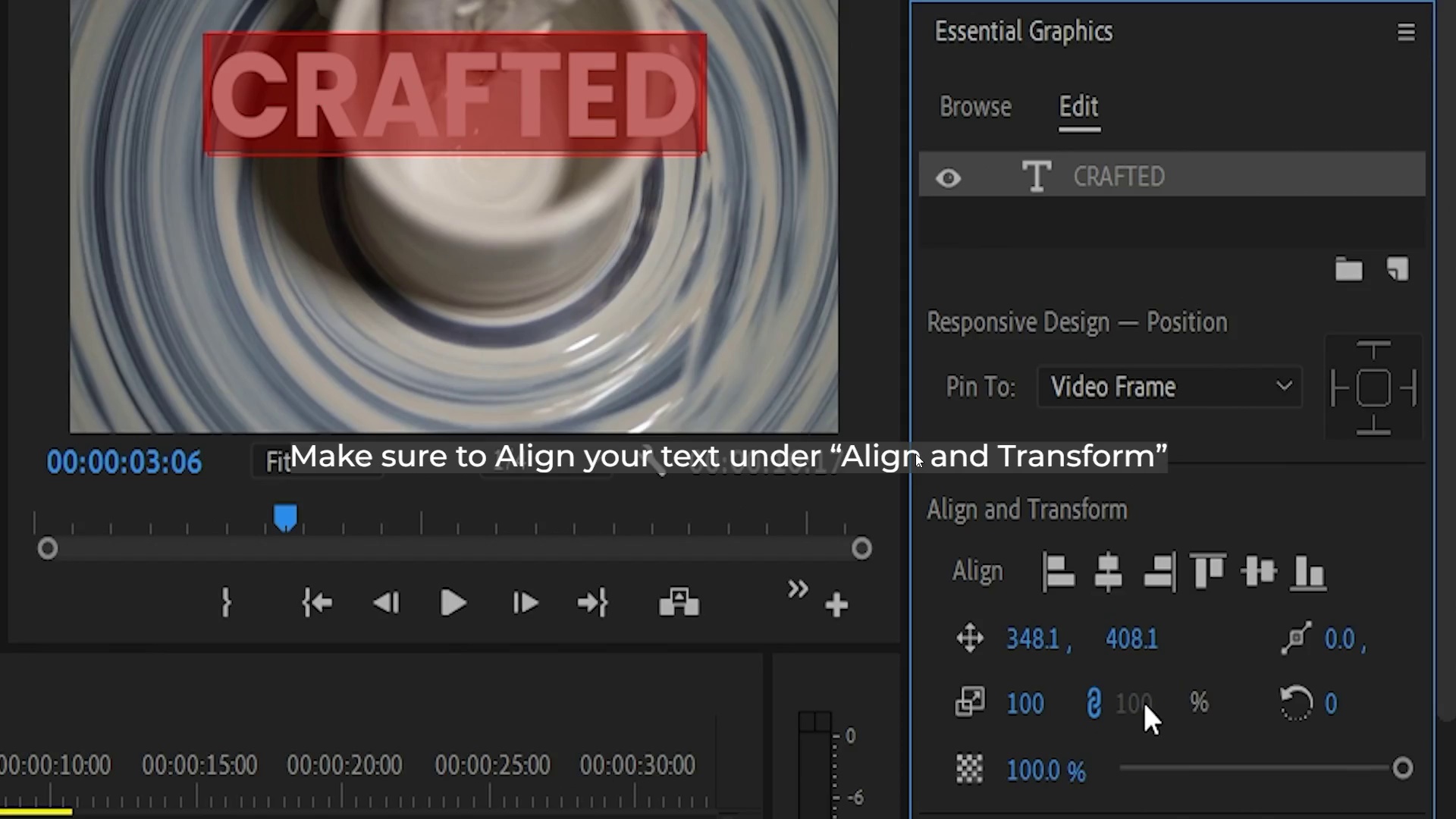 
key(Control+Backquote)
 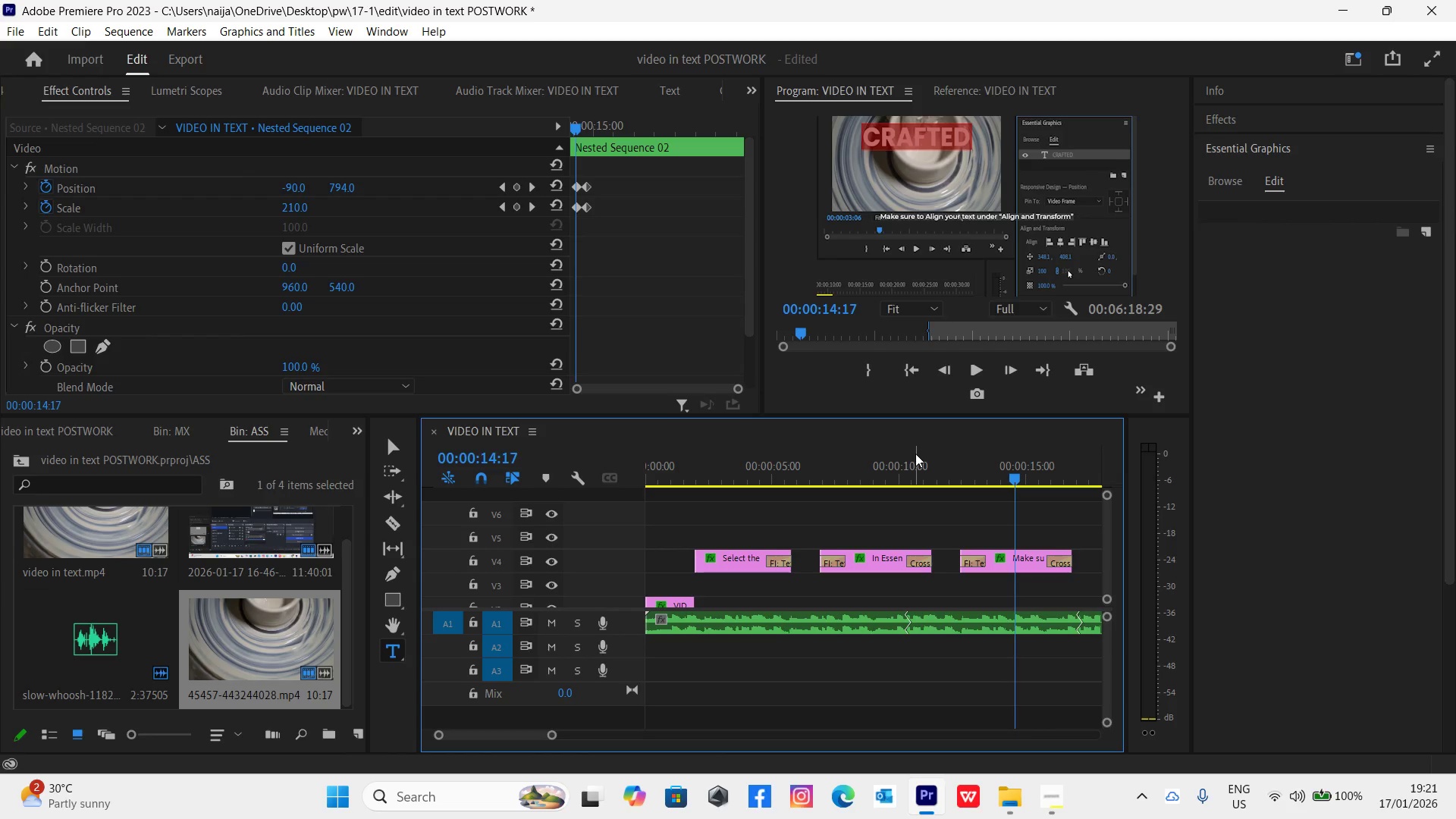 
left_click([952, 471])
 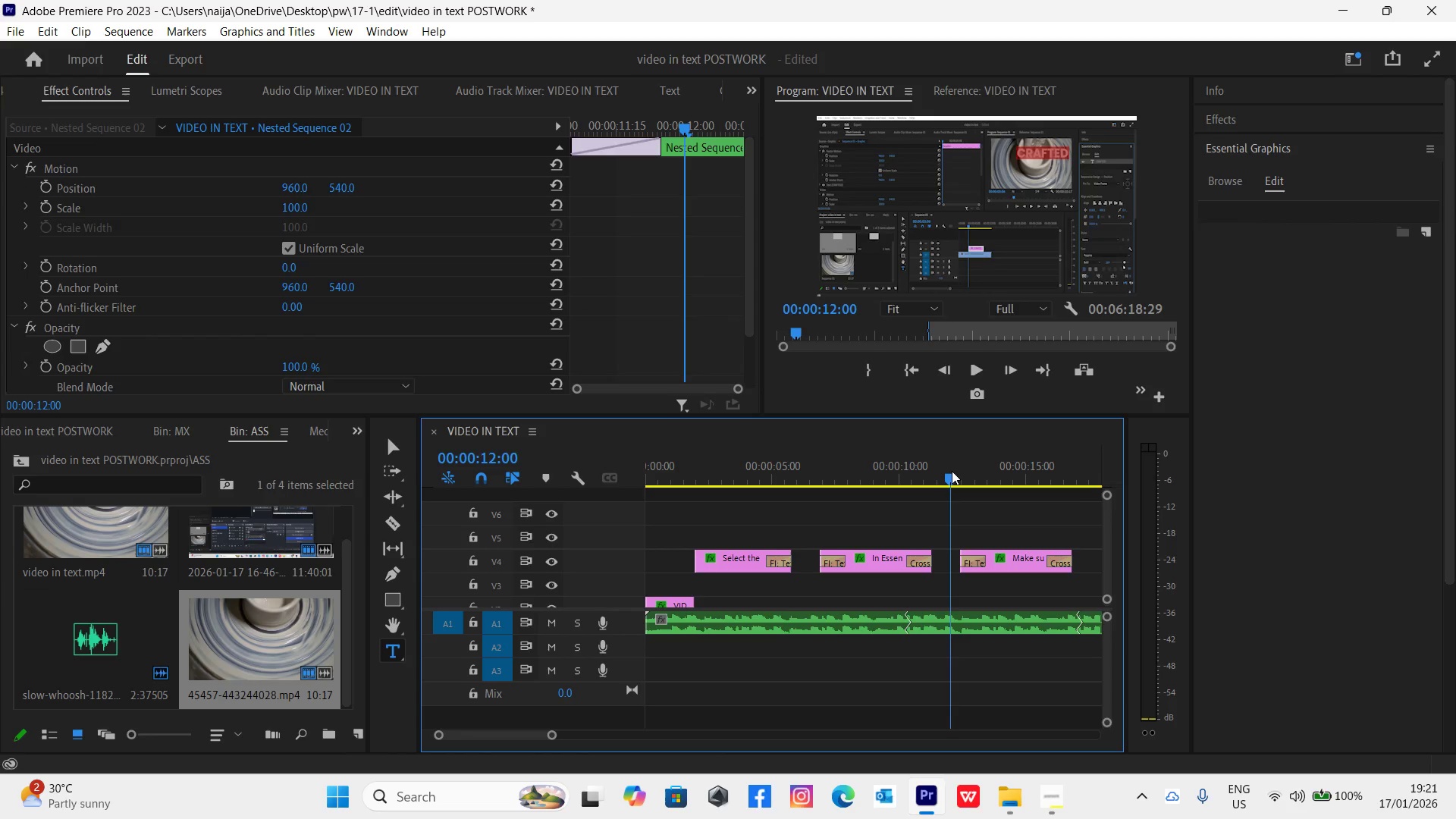 
key(Space)
 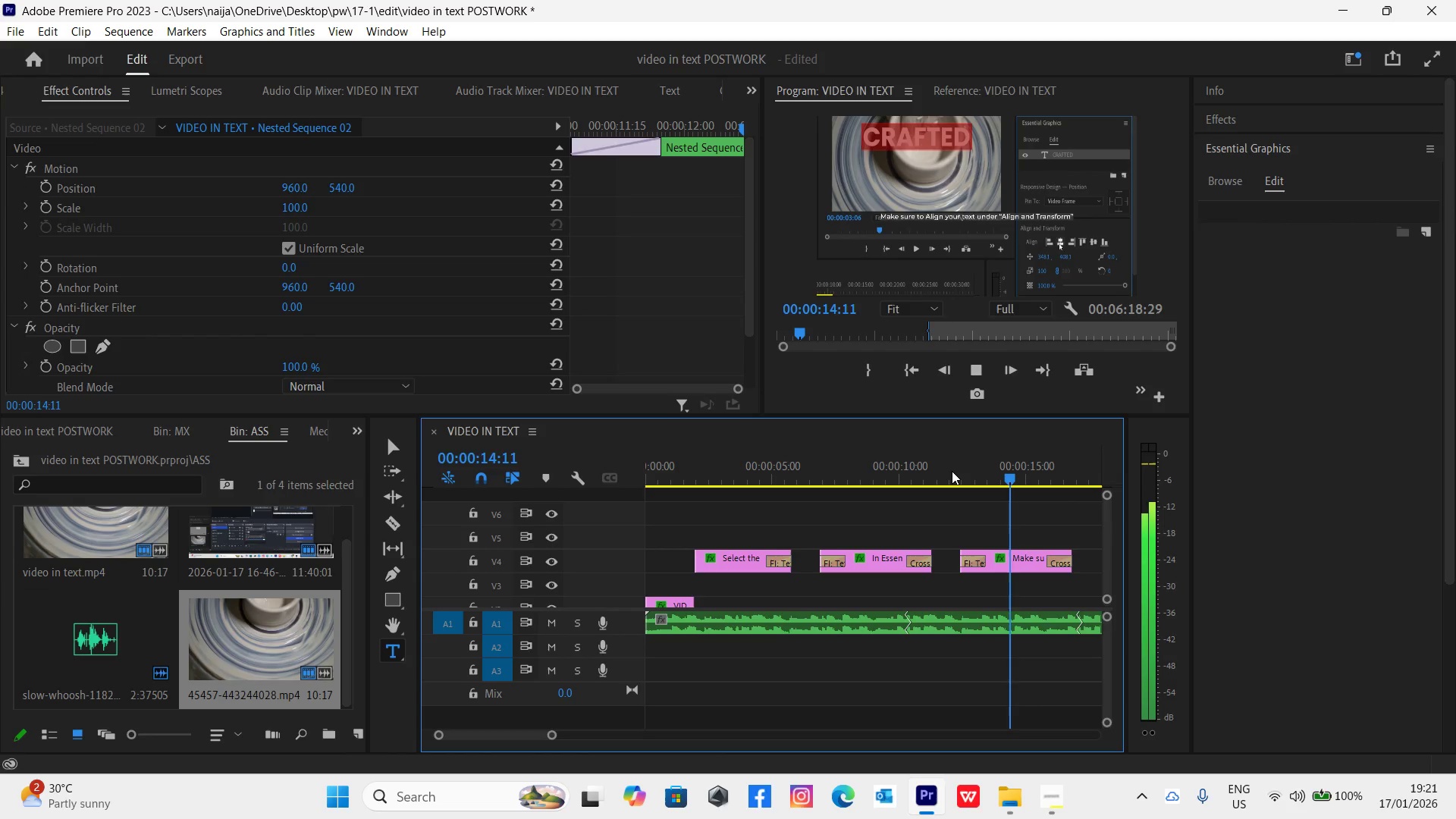 
key(Space)
 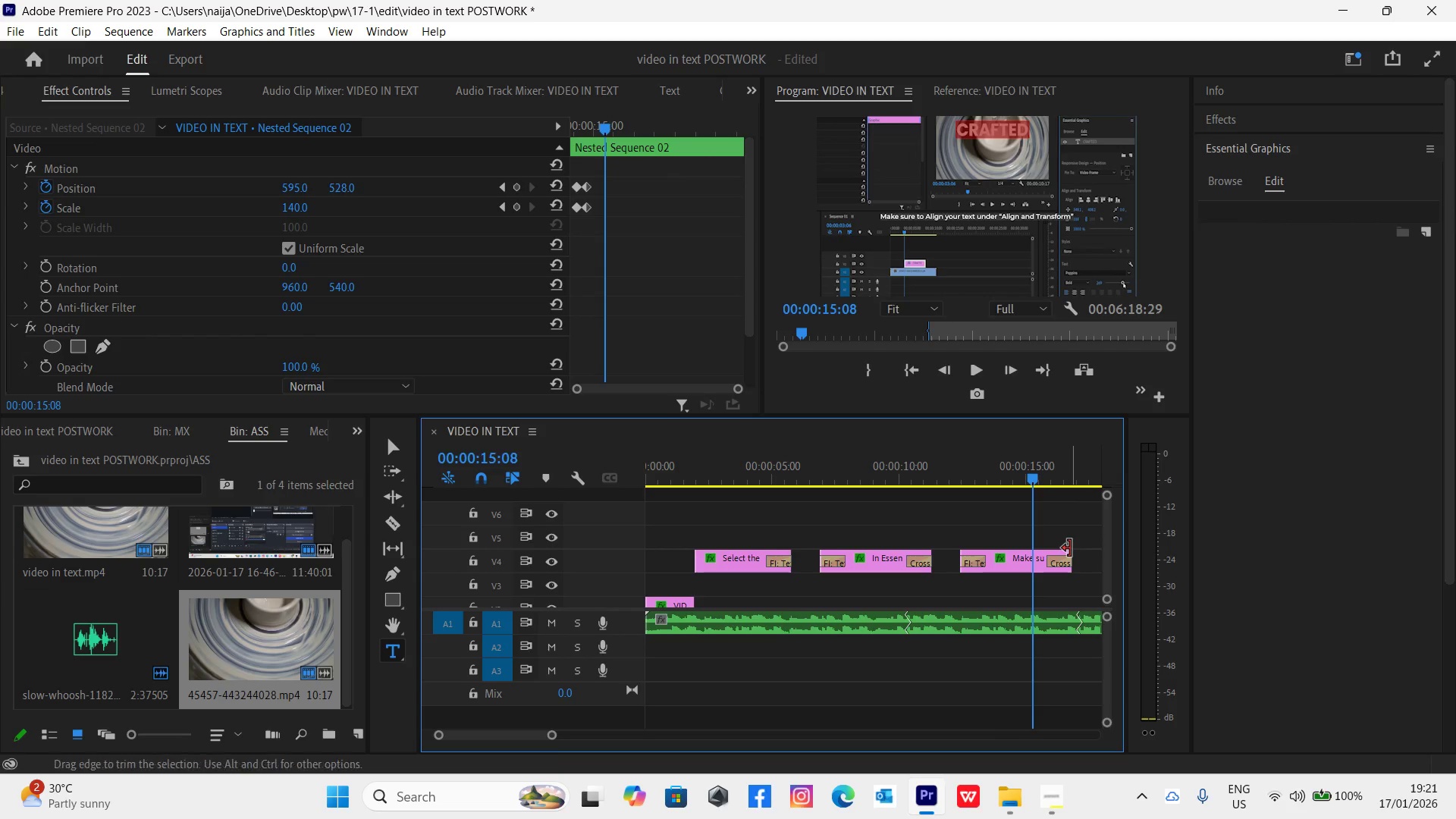 
left_click_drag(start_coordinate=[1070, 549], to_coordinate=[1037, 547])
 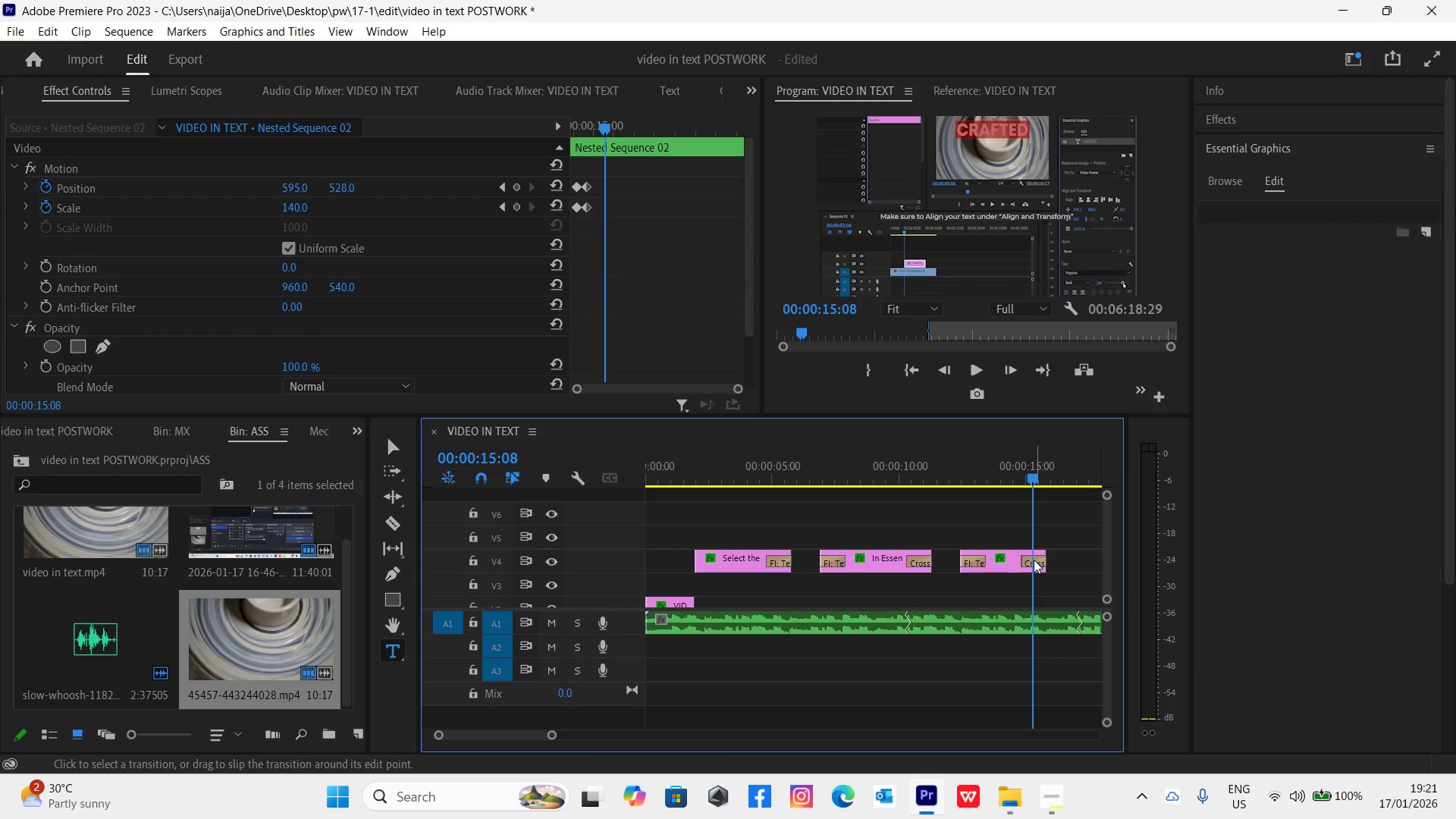 
left_click([1007, 454])
 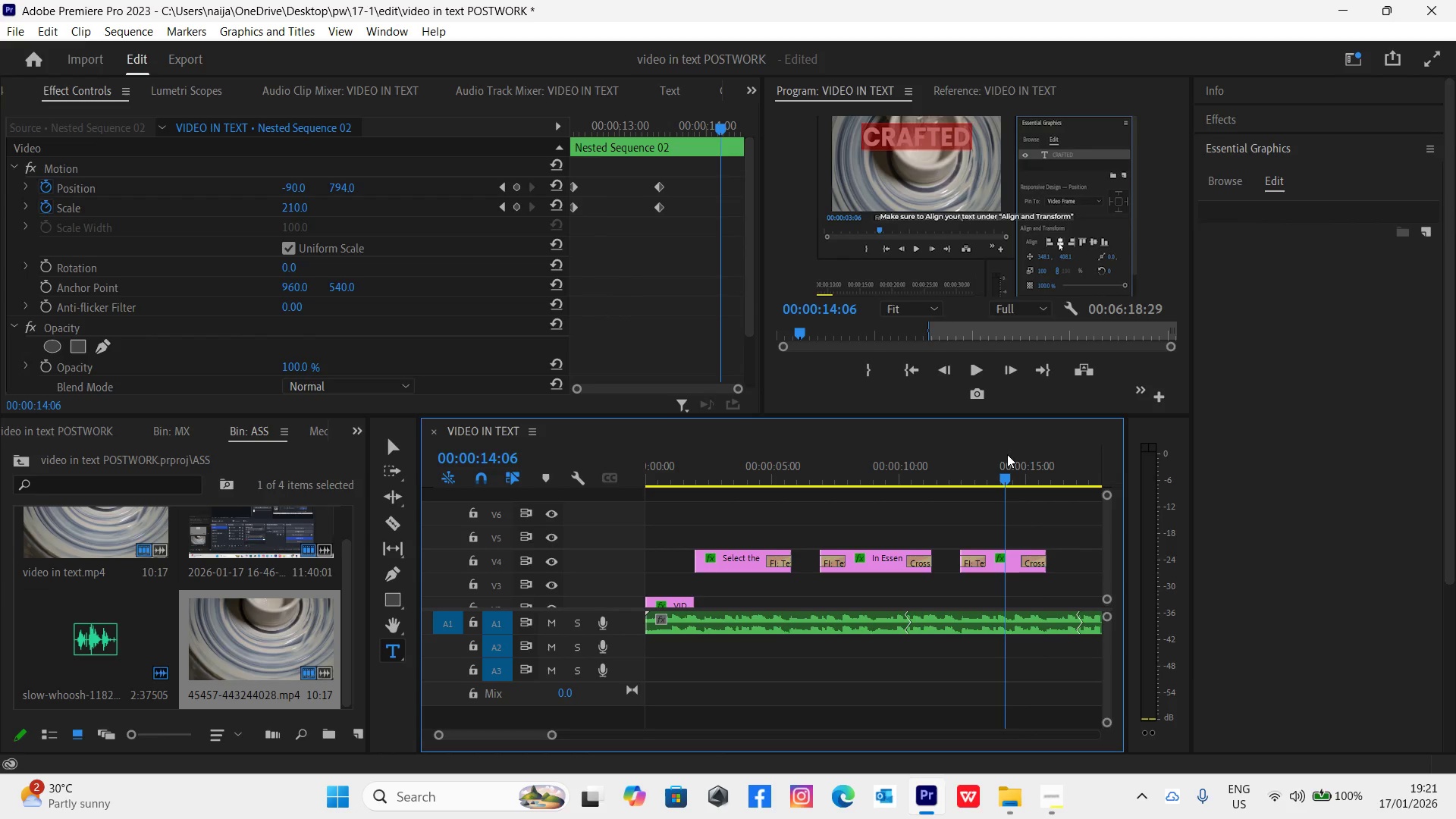 
key(Space)
 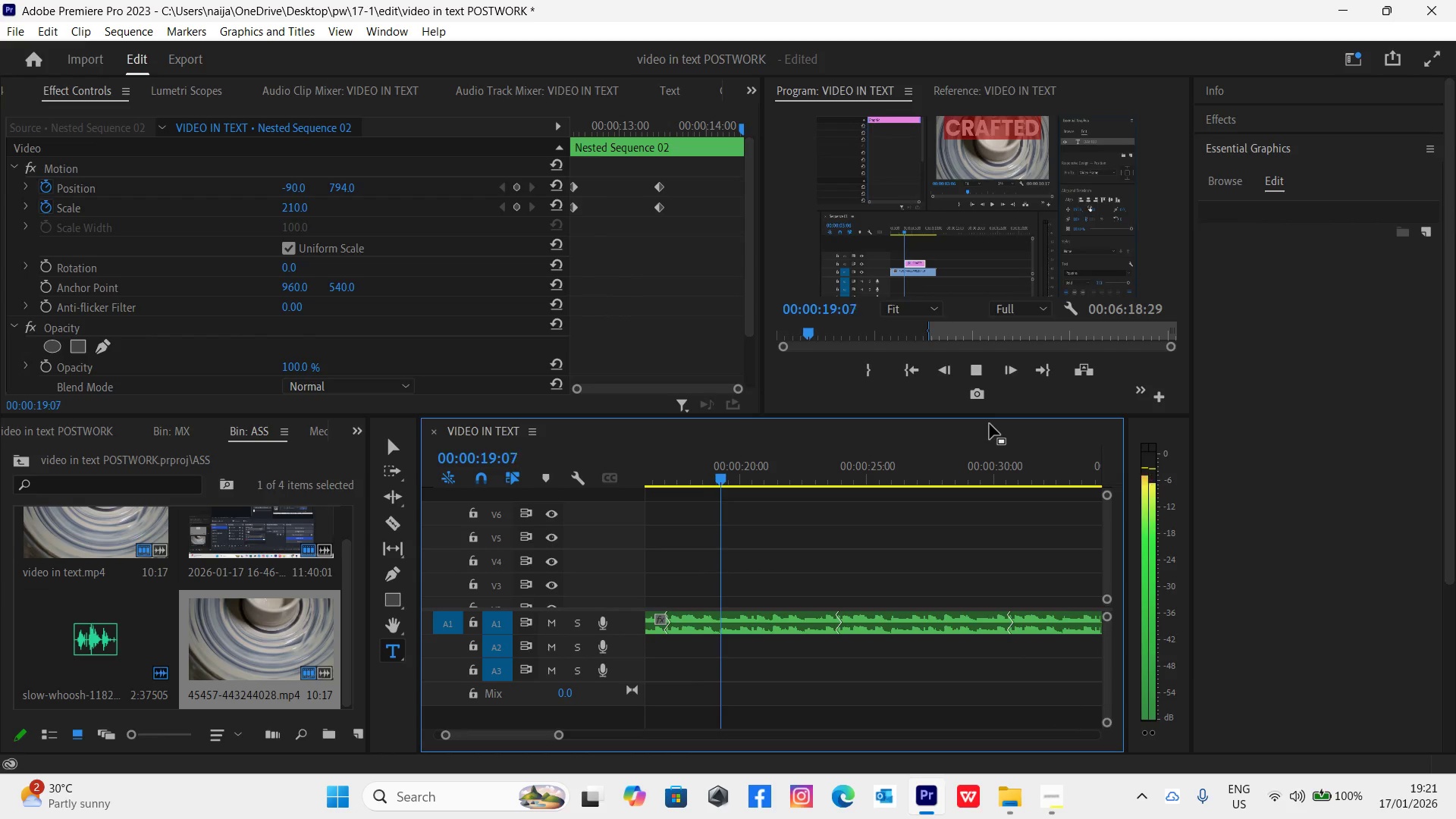 
wait(6.94)
 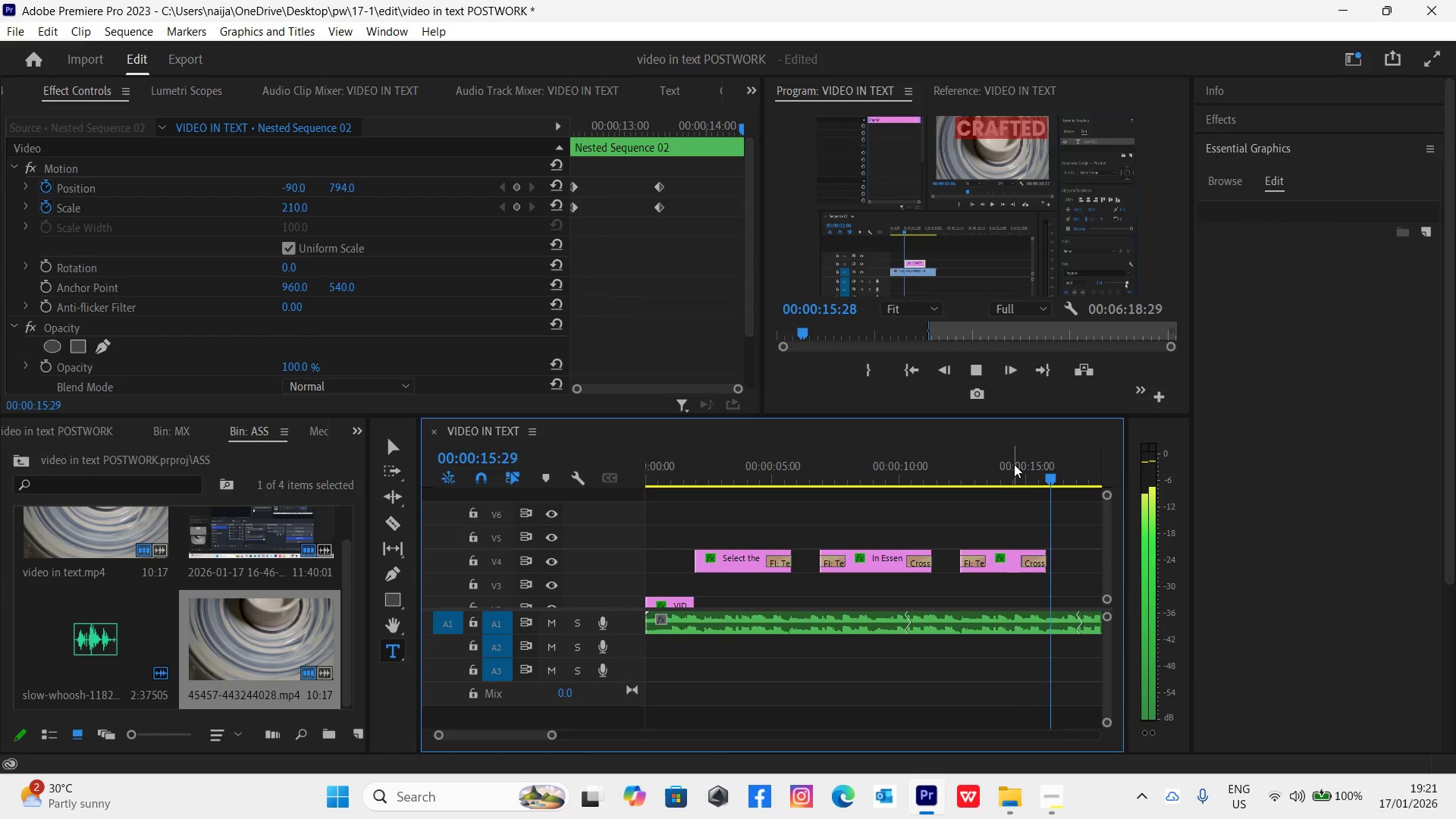 
key(Space)
 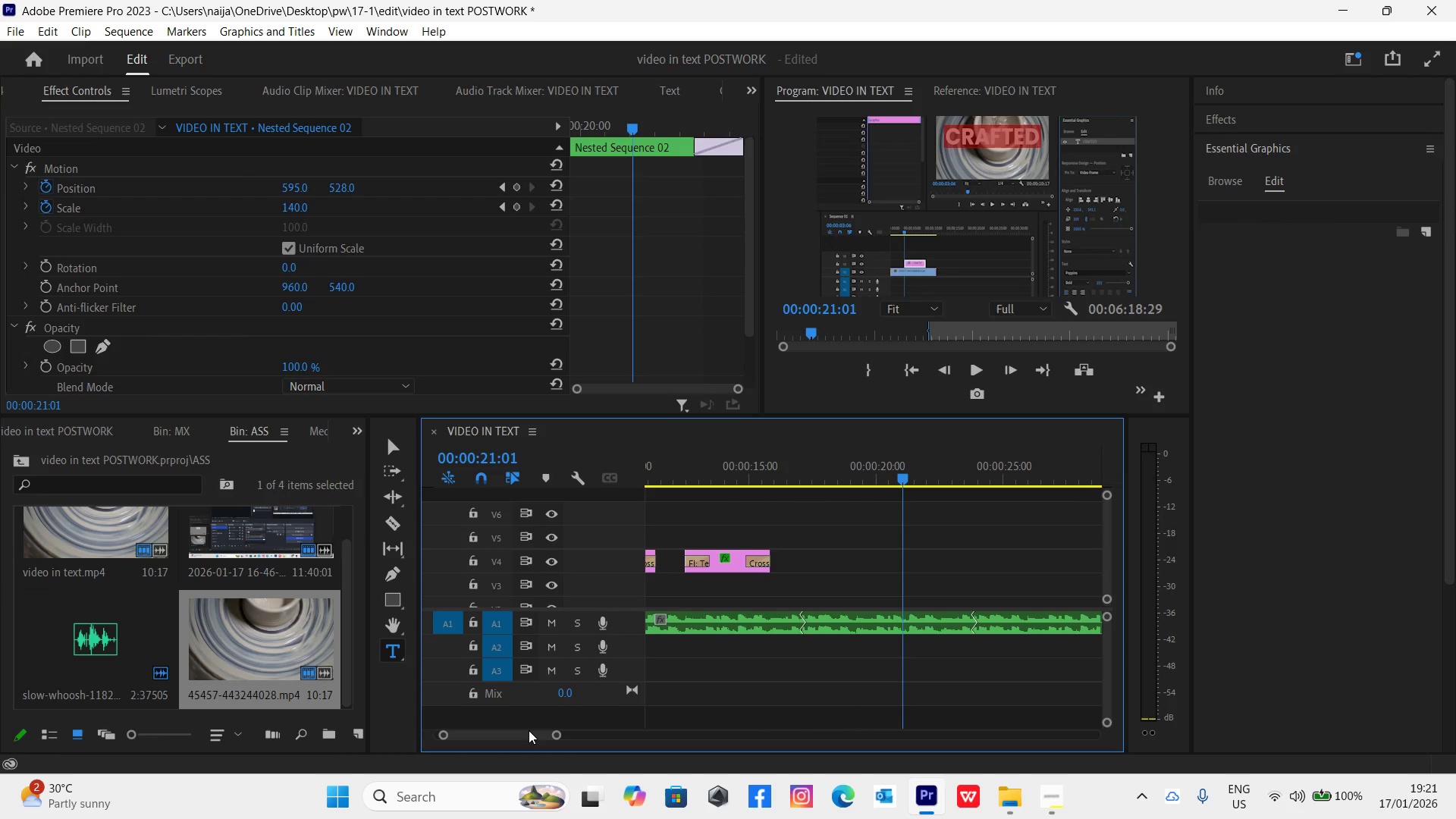 
left_click([733, 560])
 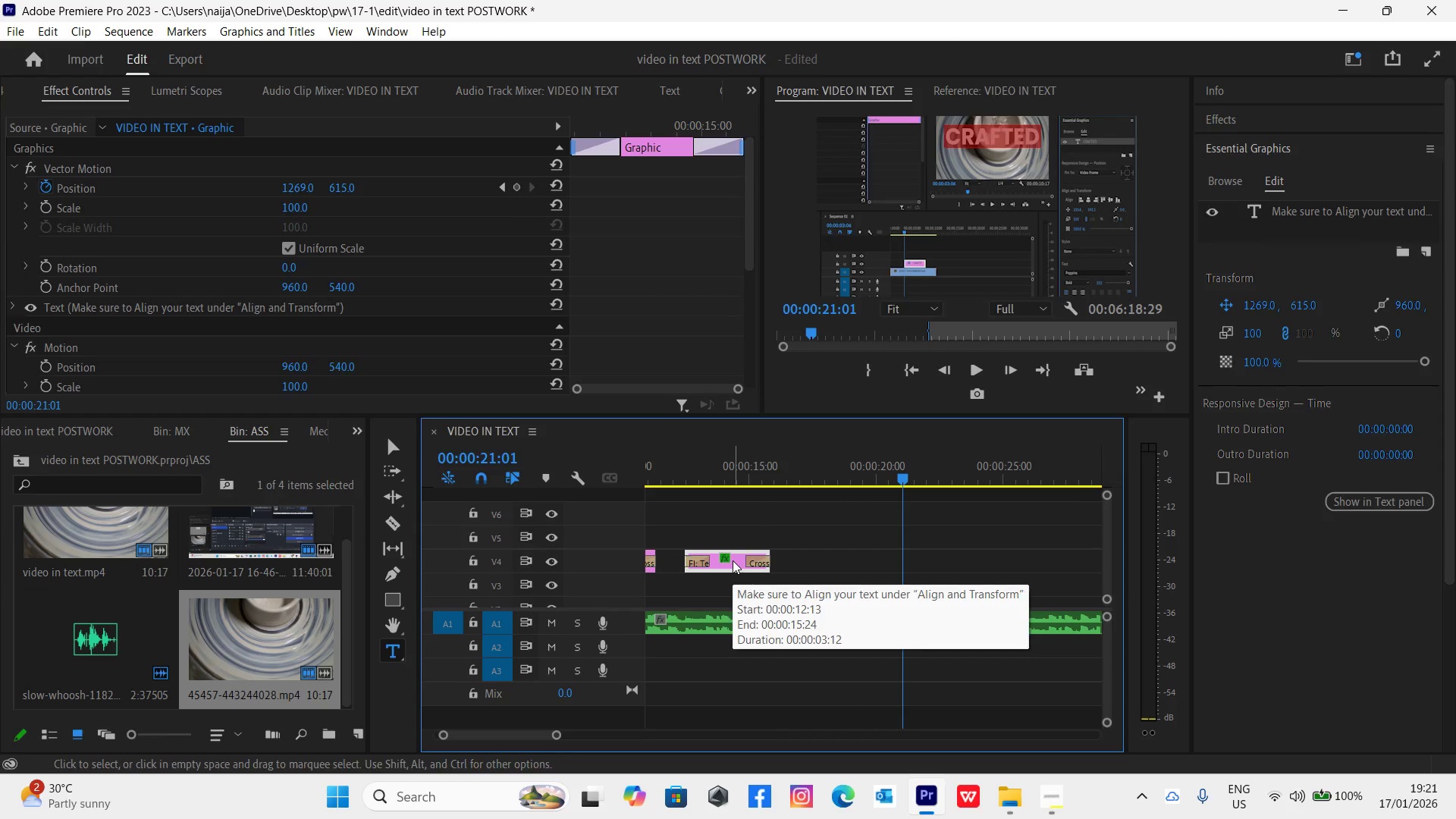 
hold_key(key=AltLeft, duration=1.5)
left_click_drag(start_coordinate=[733, 560], to_coordinate=[914, 558])
 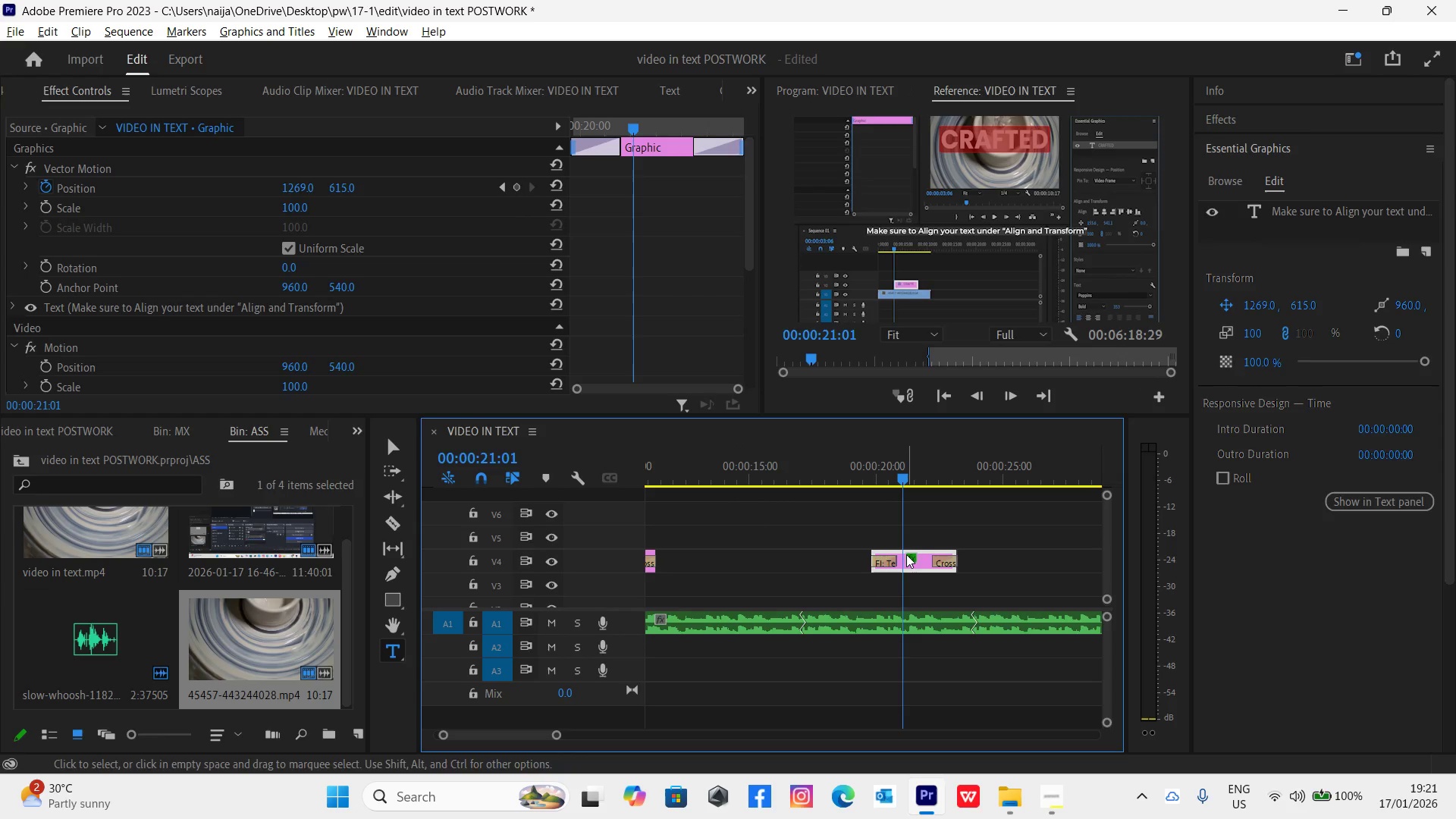 
key(Alt+AltLeft)
 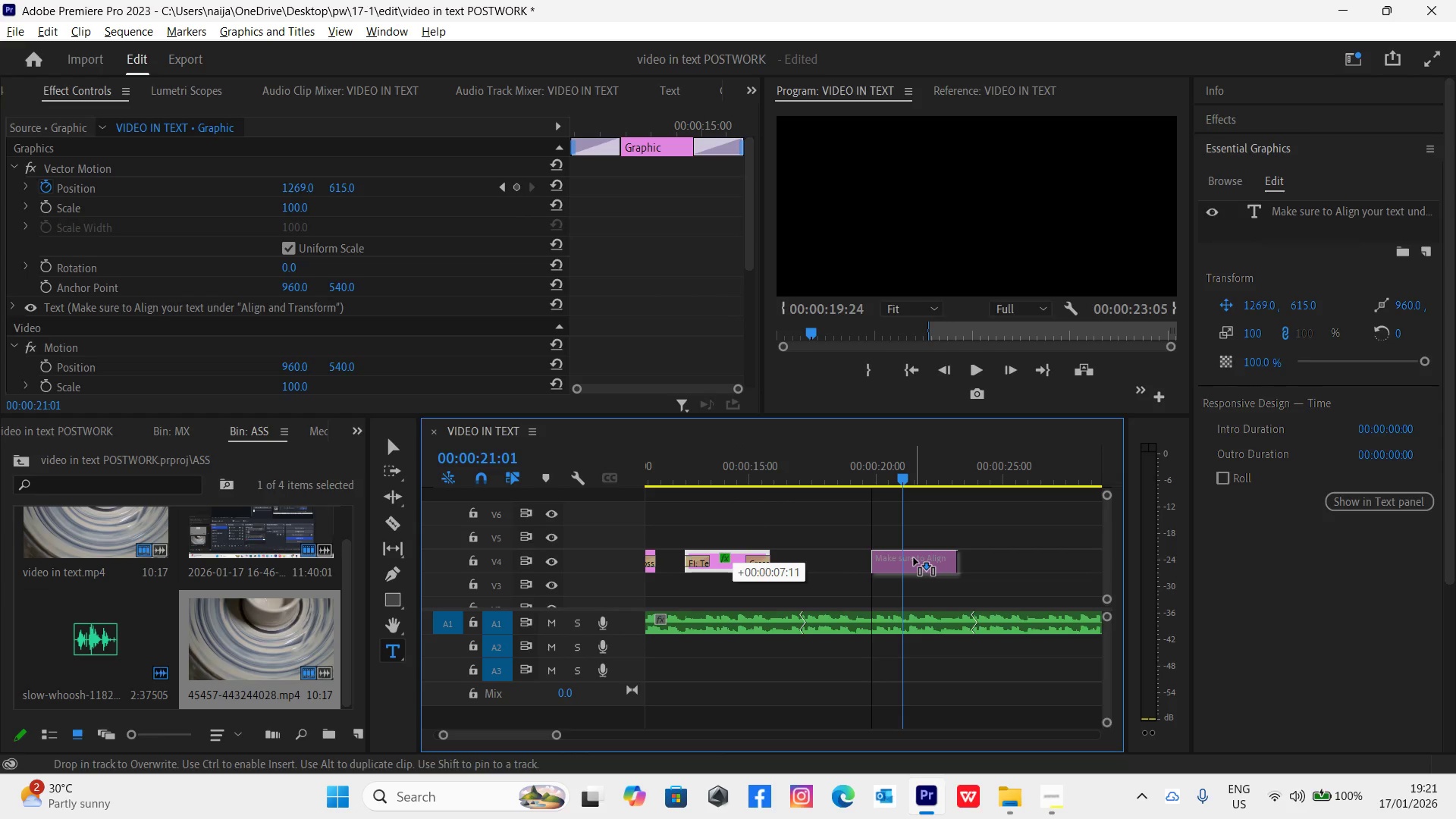 
key(Alt+AltLeft)
 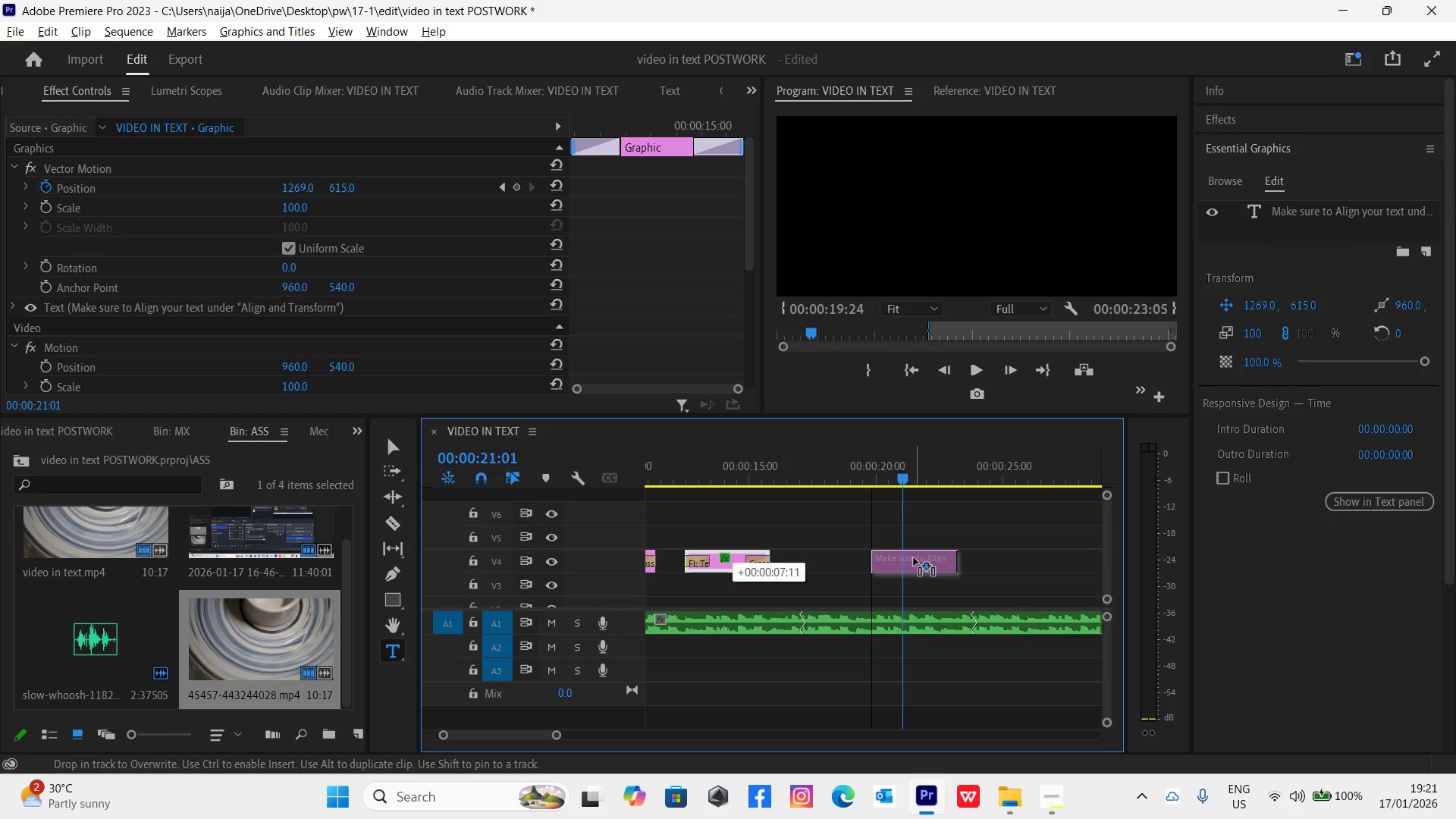 
key(Alt+AltLeft)
 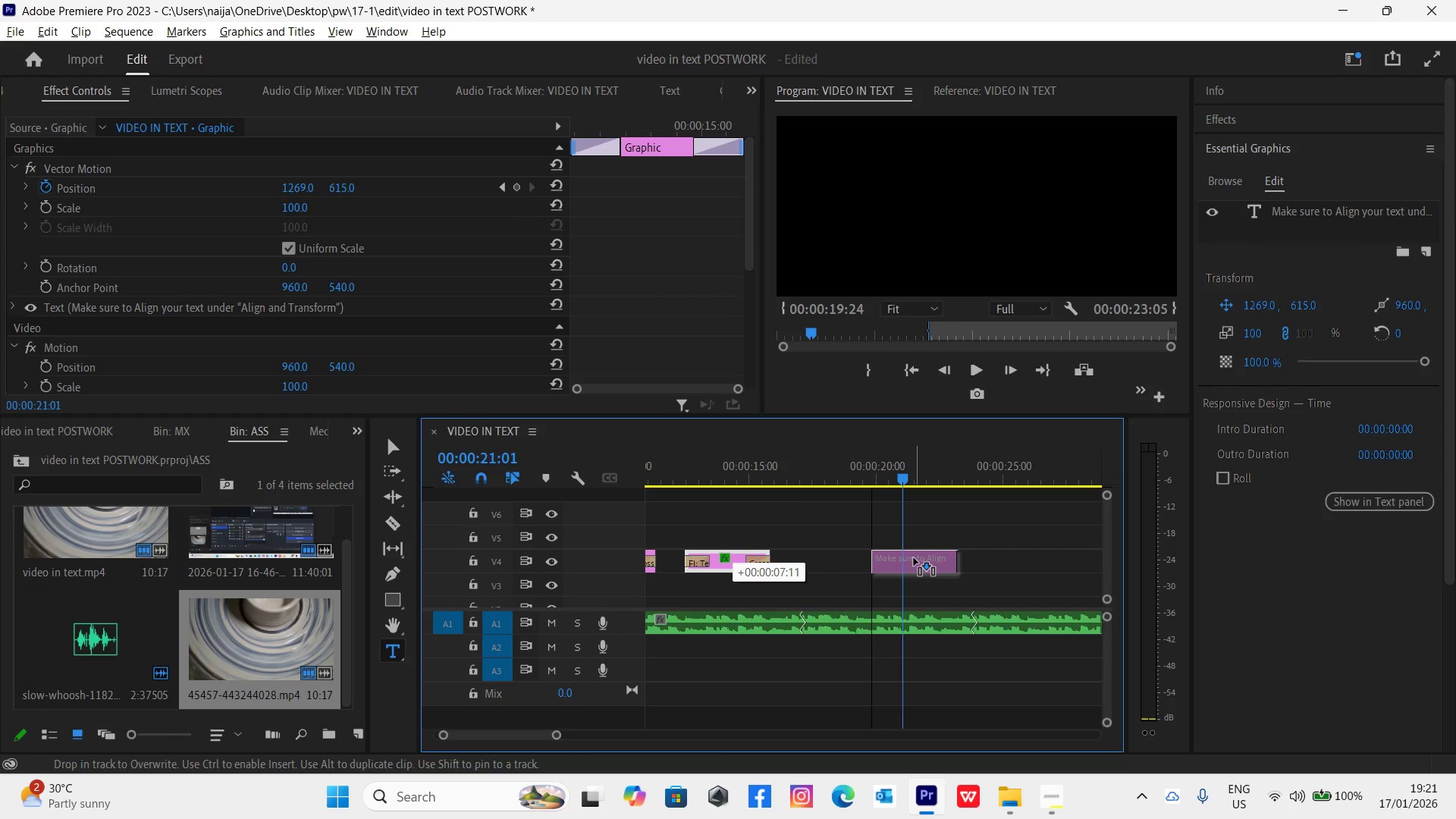 
key(Alt+AltLeft)
 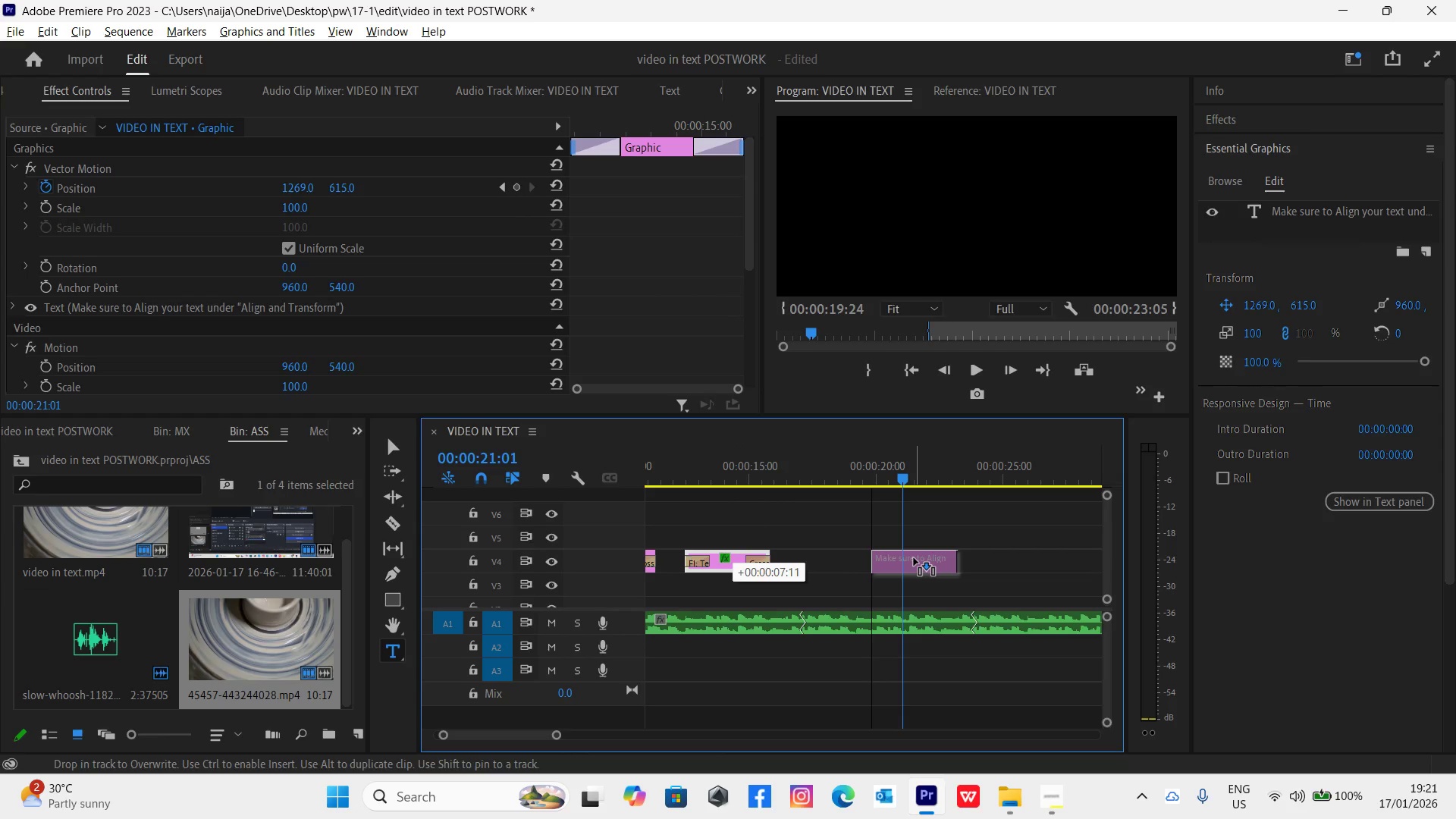 
key(Alt+AltLeft)
 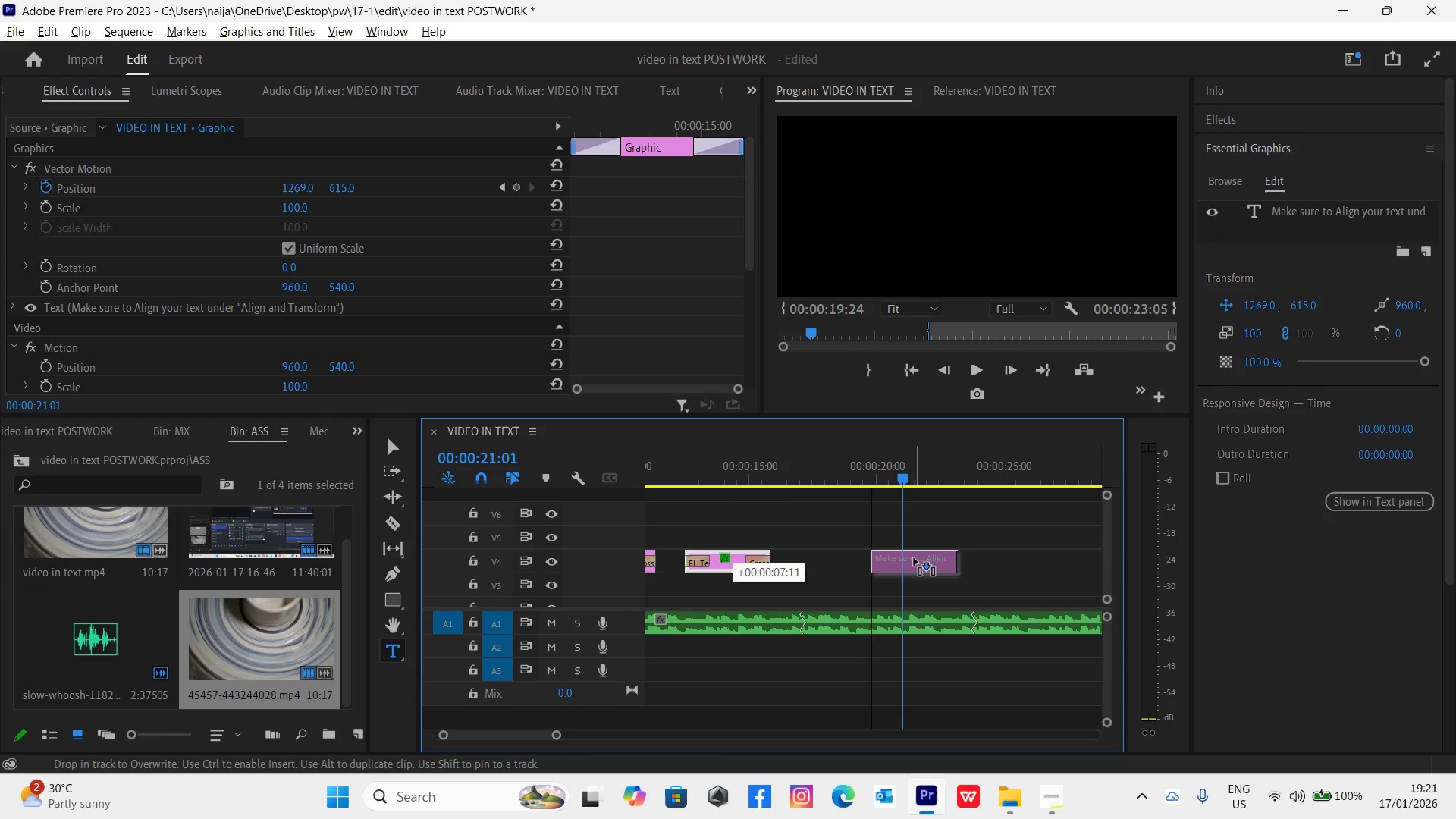 
key(Alt+AltLeft)
 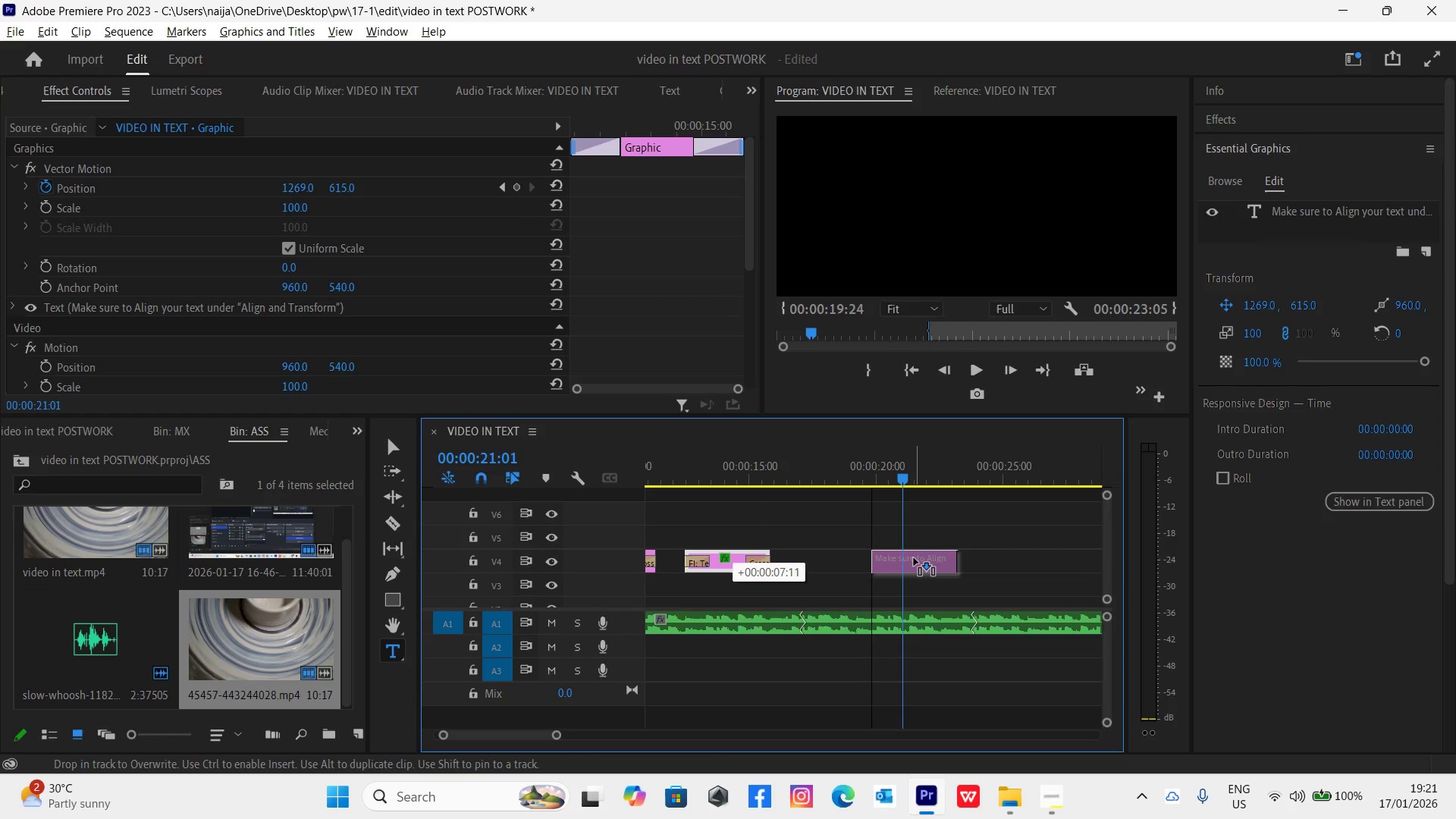 
key(Alt+AltLeft)
 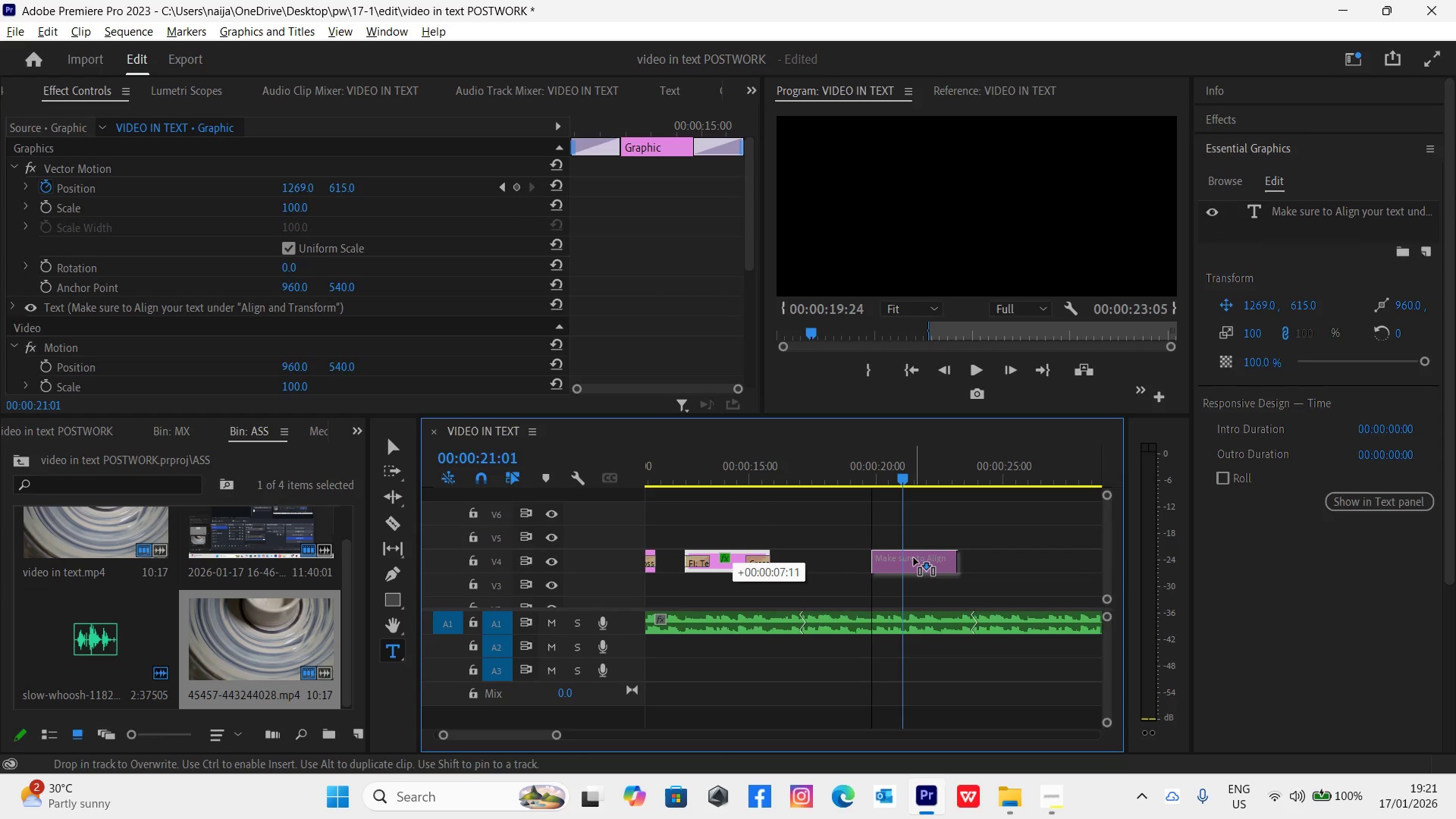 
key(Alt+AltLeft)
 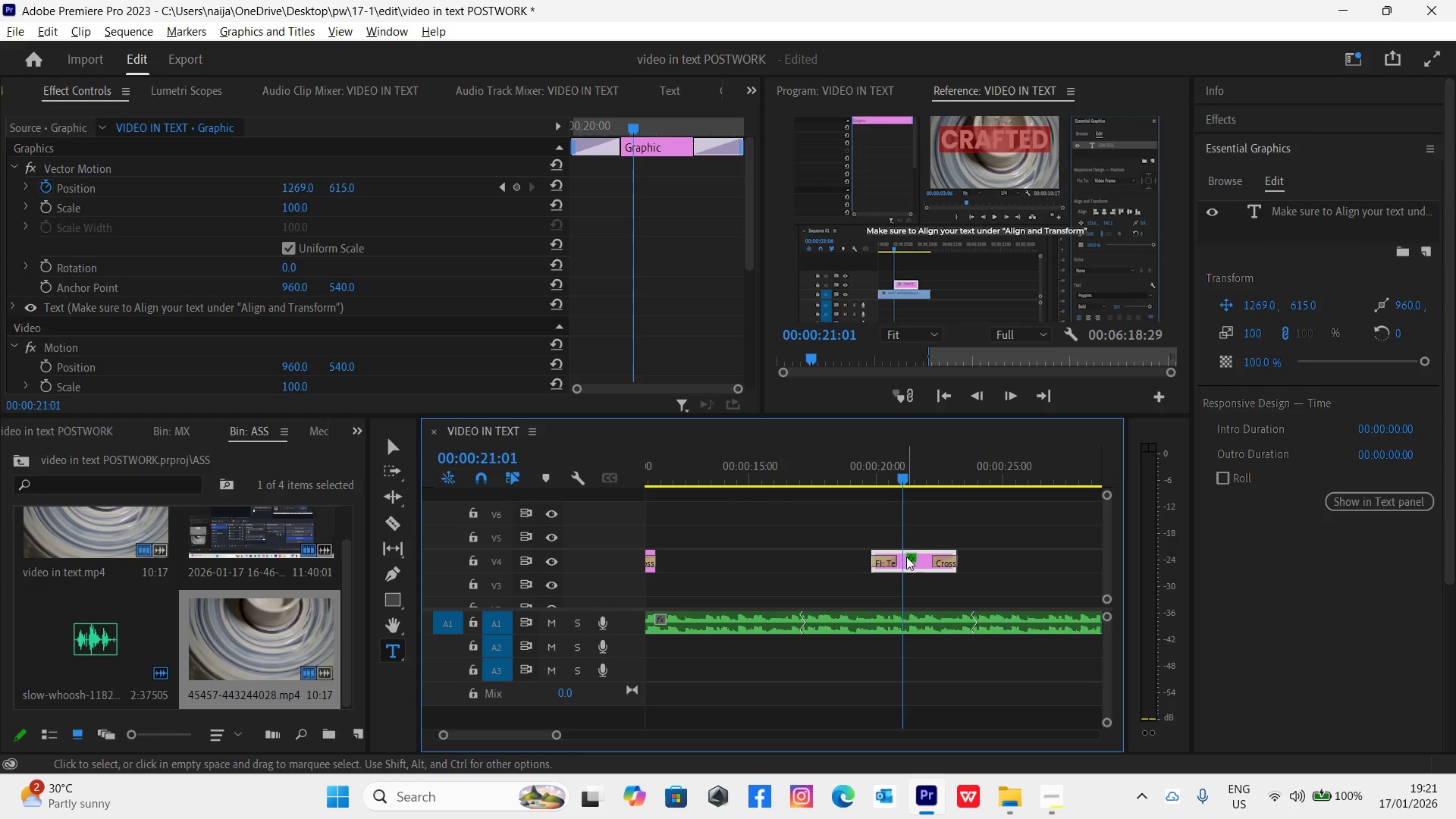 
key(Control+Z)
 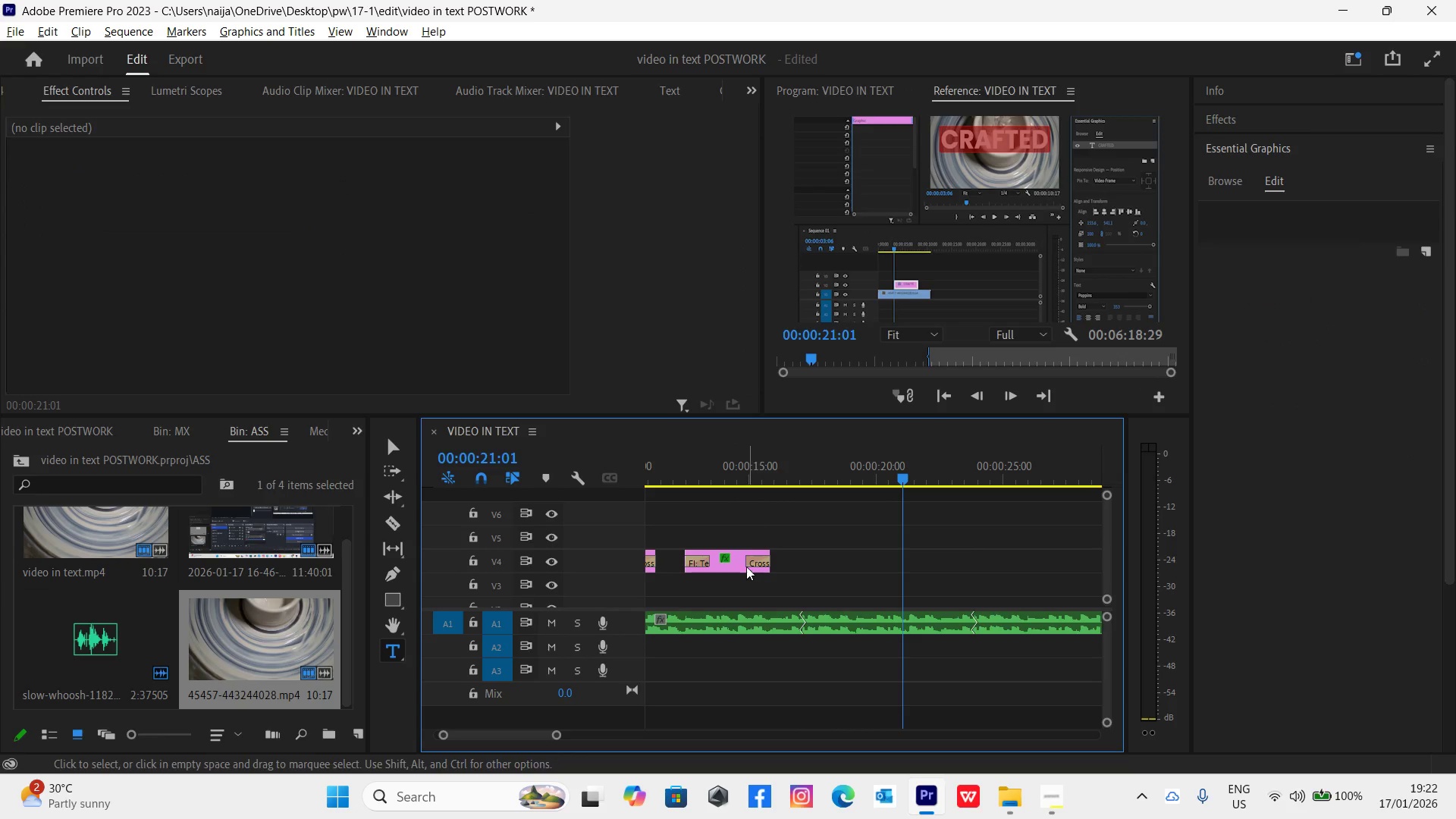 
left_click([734, 560])
 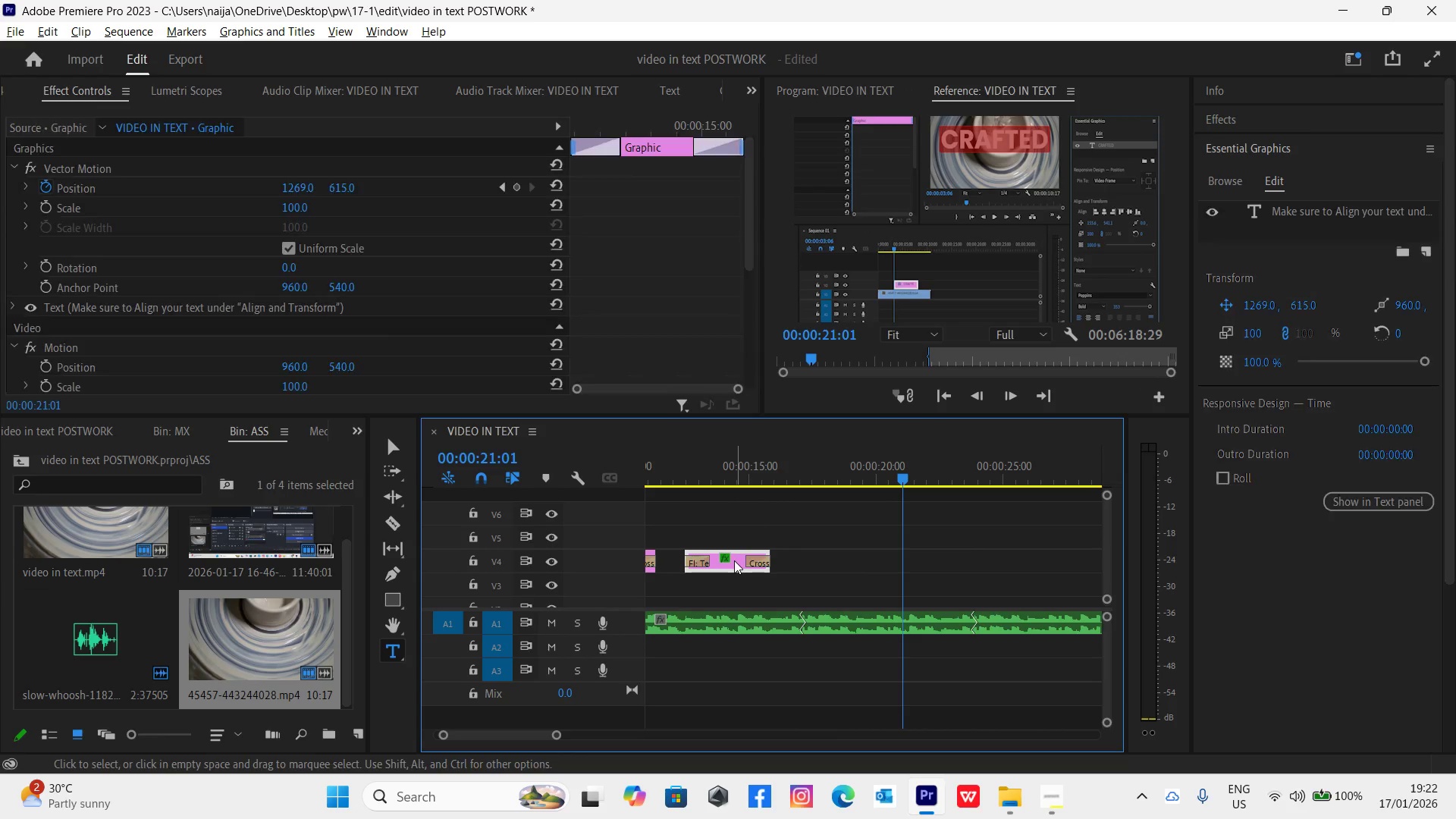 
hold_key(key=AltLeft, duration=1.28)
left_click_drag(start_coordinate=[734, 560], to_coordinate=[890, 566])
 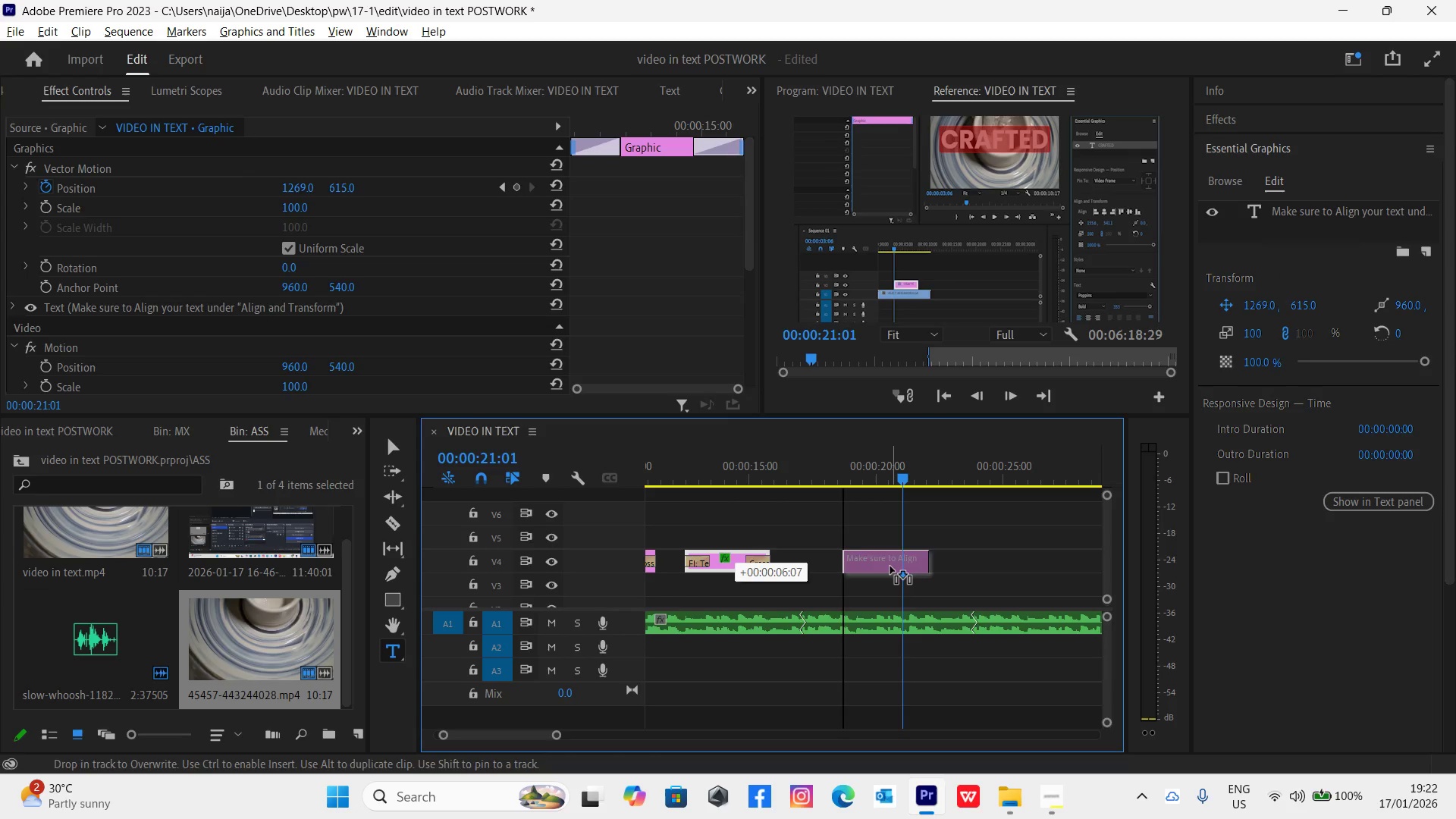 
left_click([833, 470])
 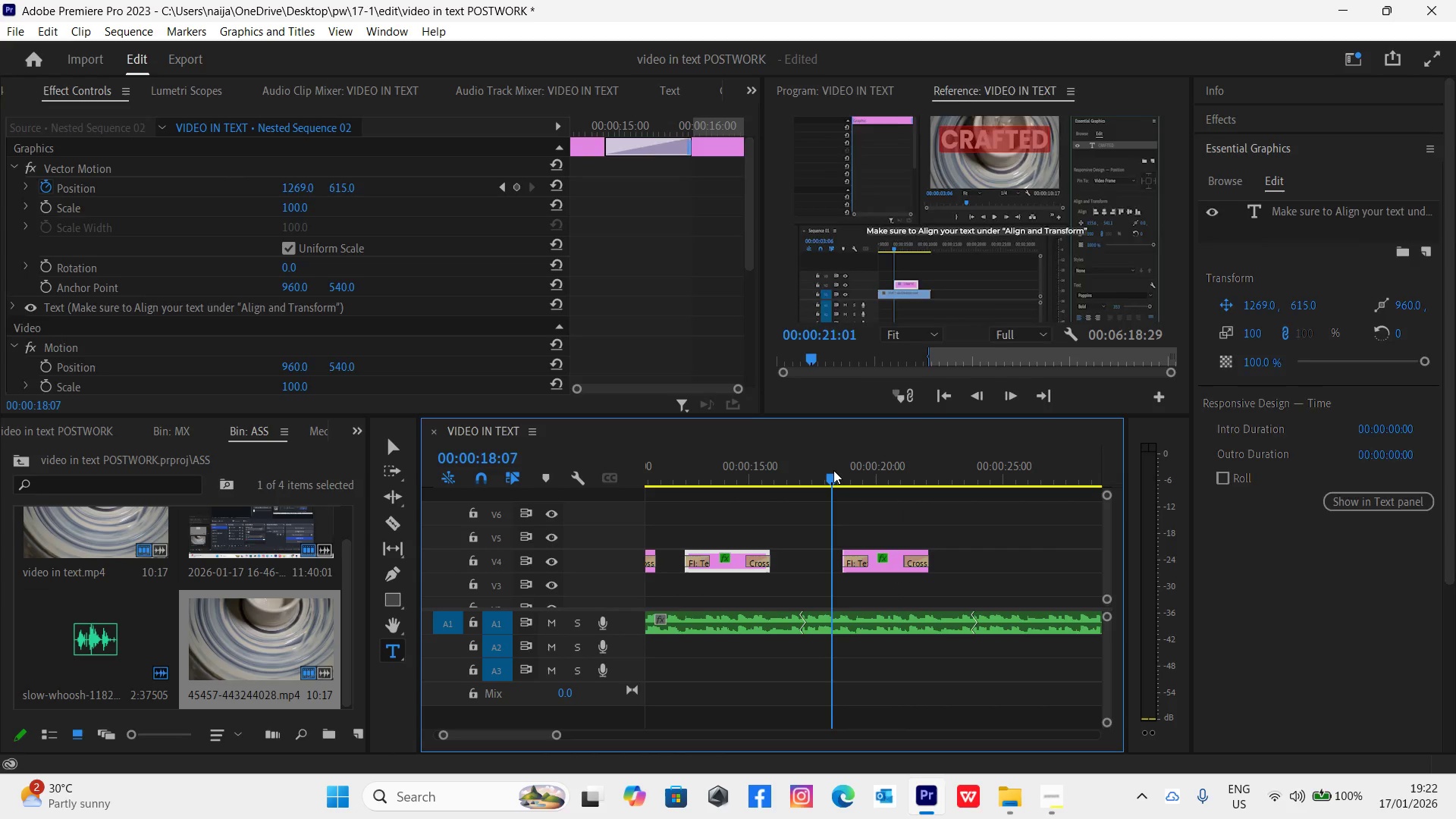 
key(Space)
 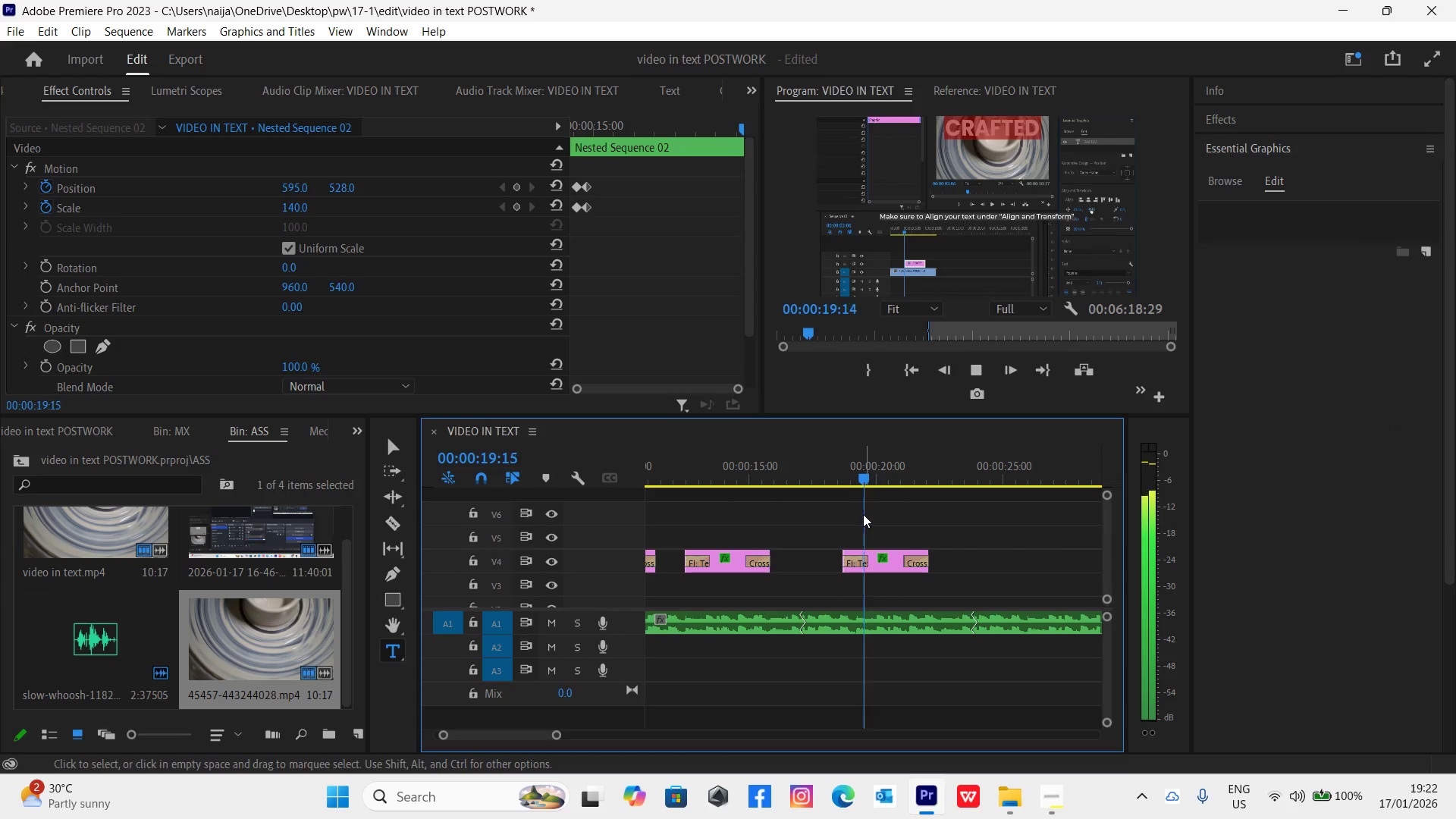 
key(Space)
 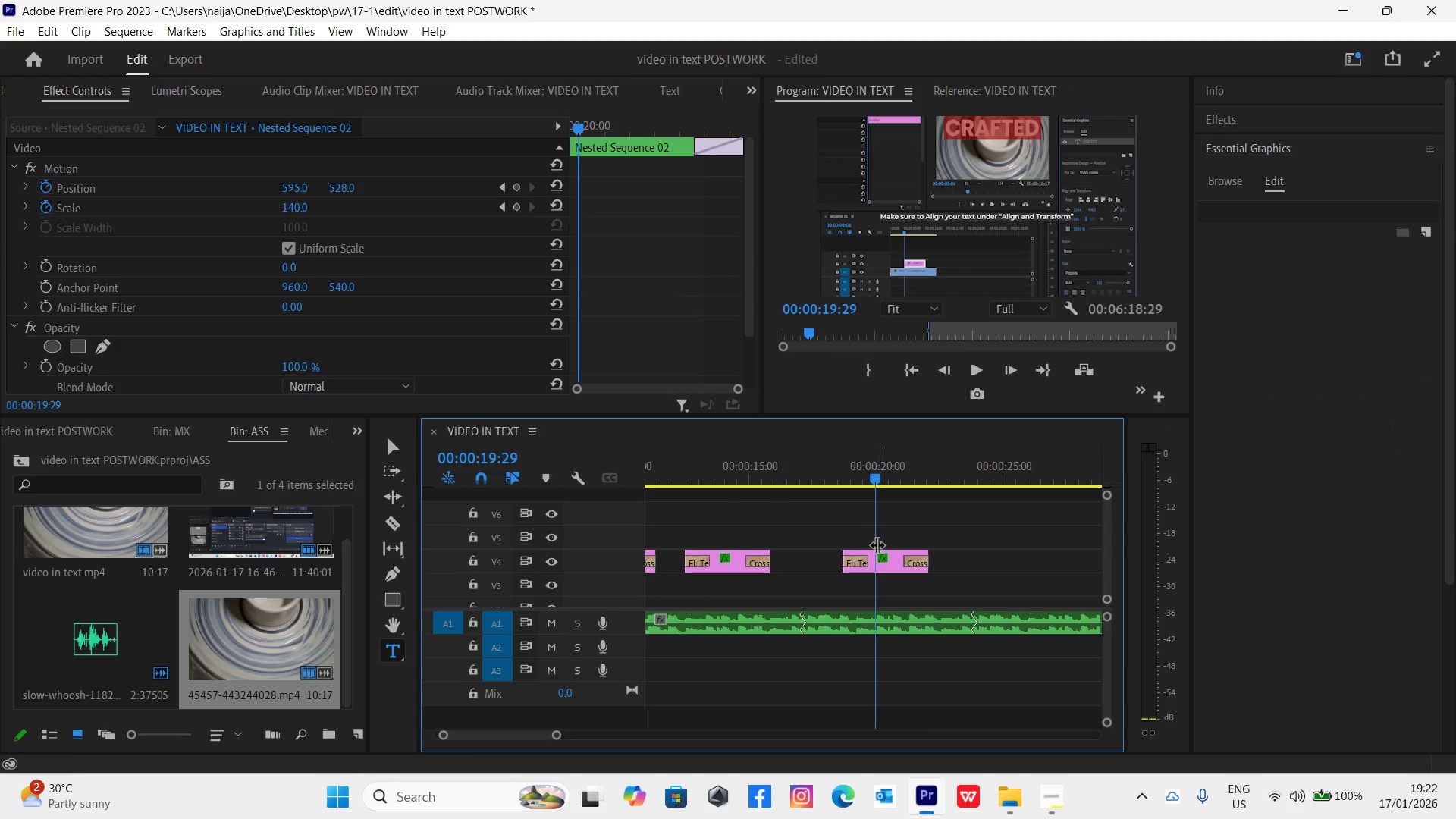 
left_click_drag(start_coordinate=[884, 559], to_coordinate=[905, 570])
 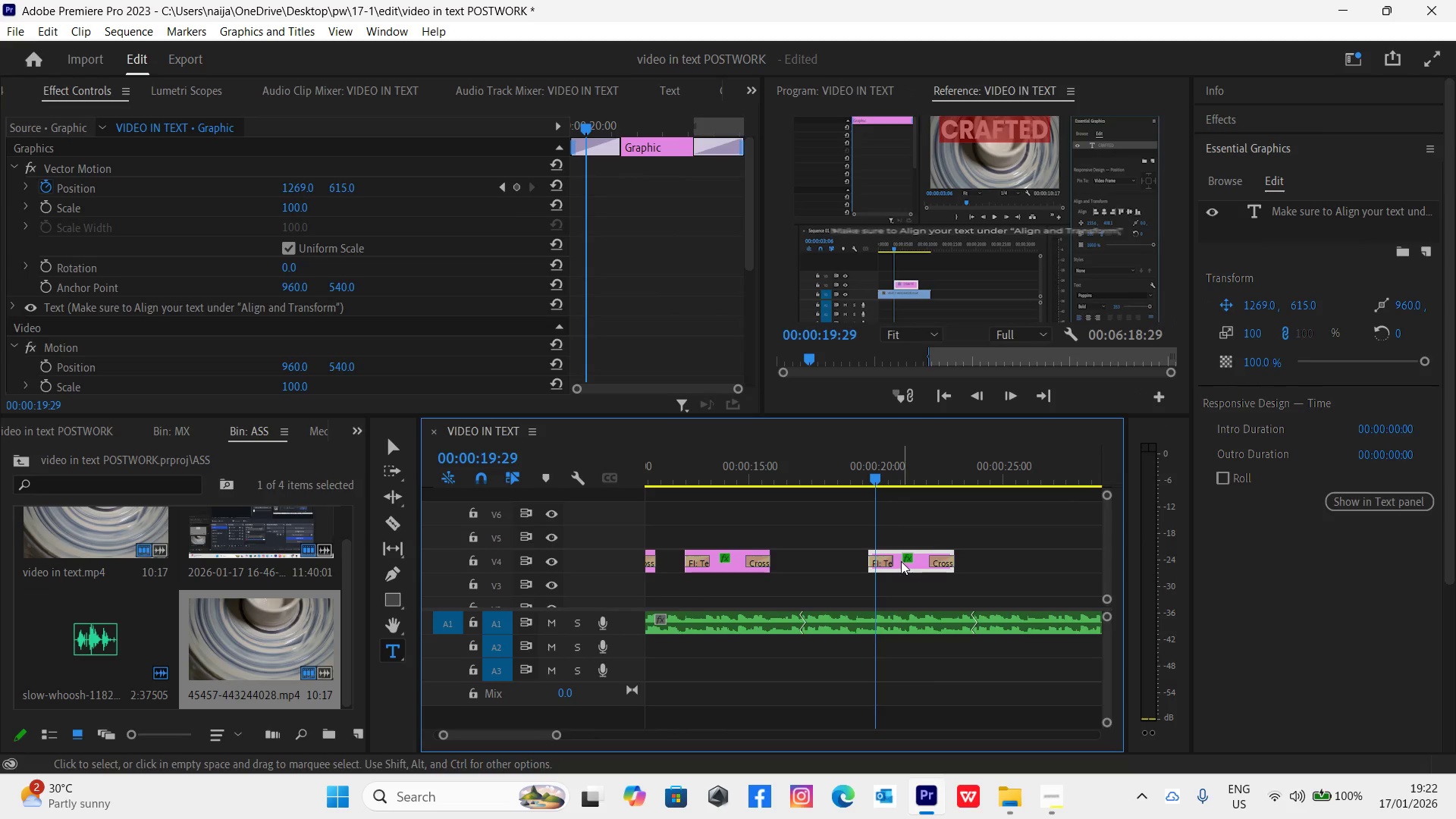 
key(Control+Backquote)
 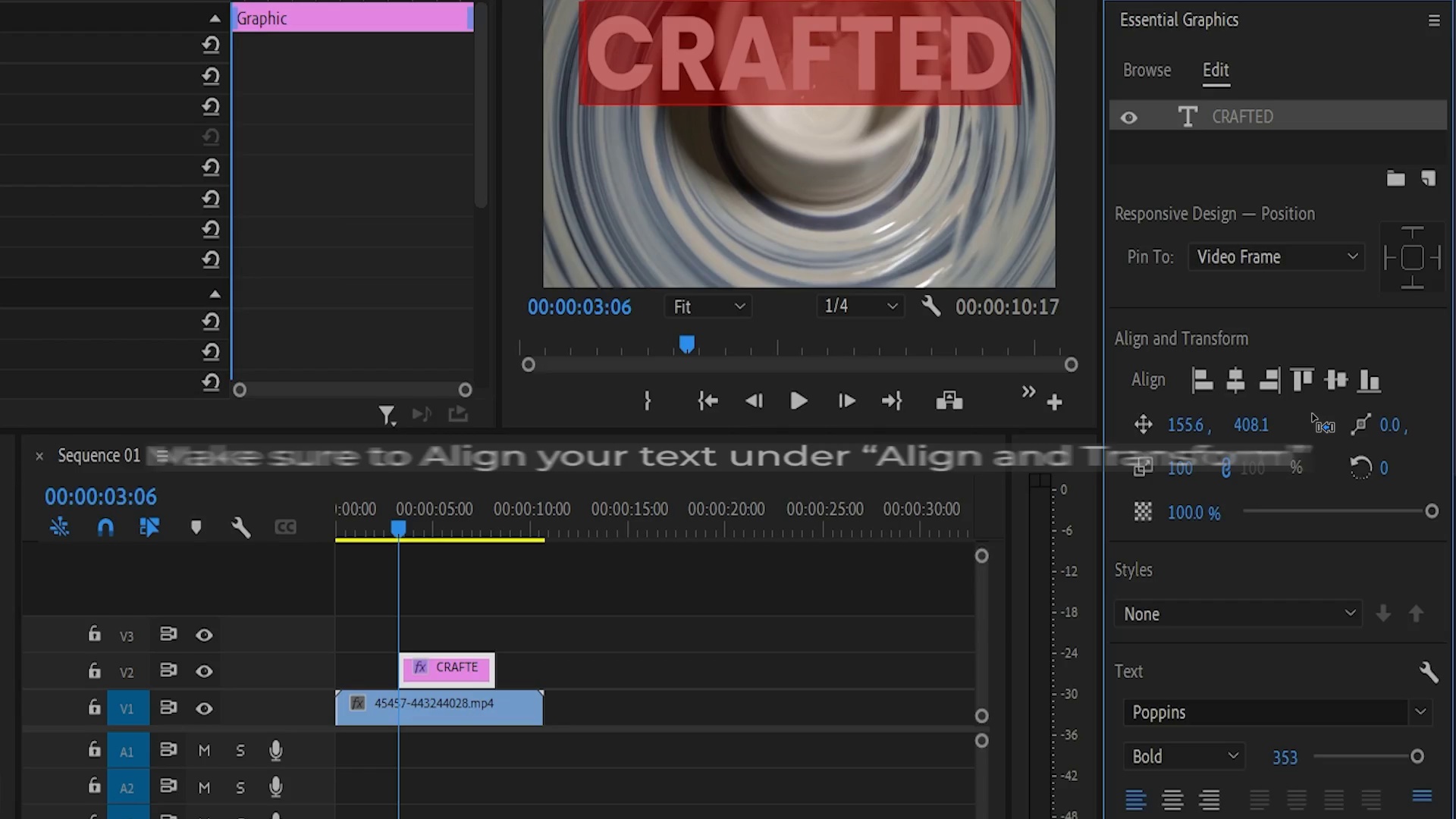 
wait(14.17)
 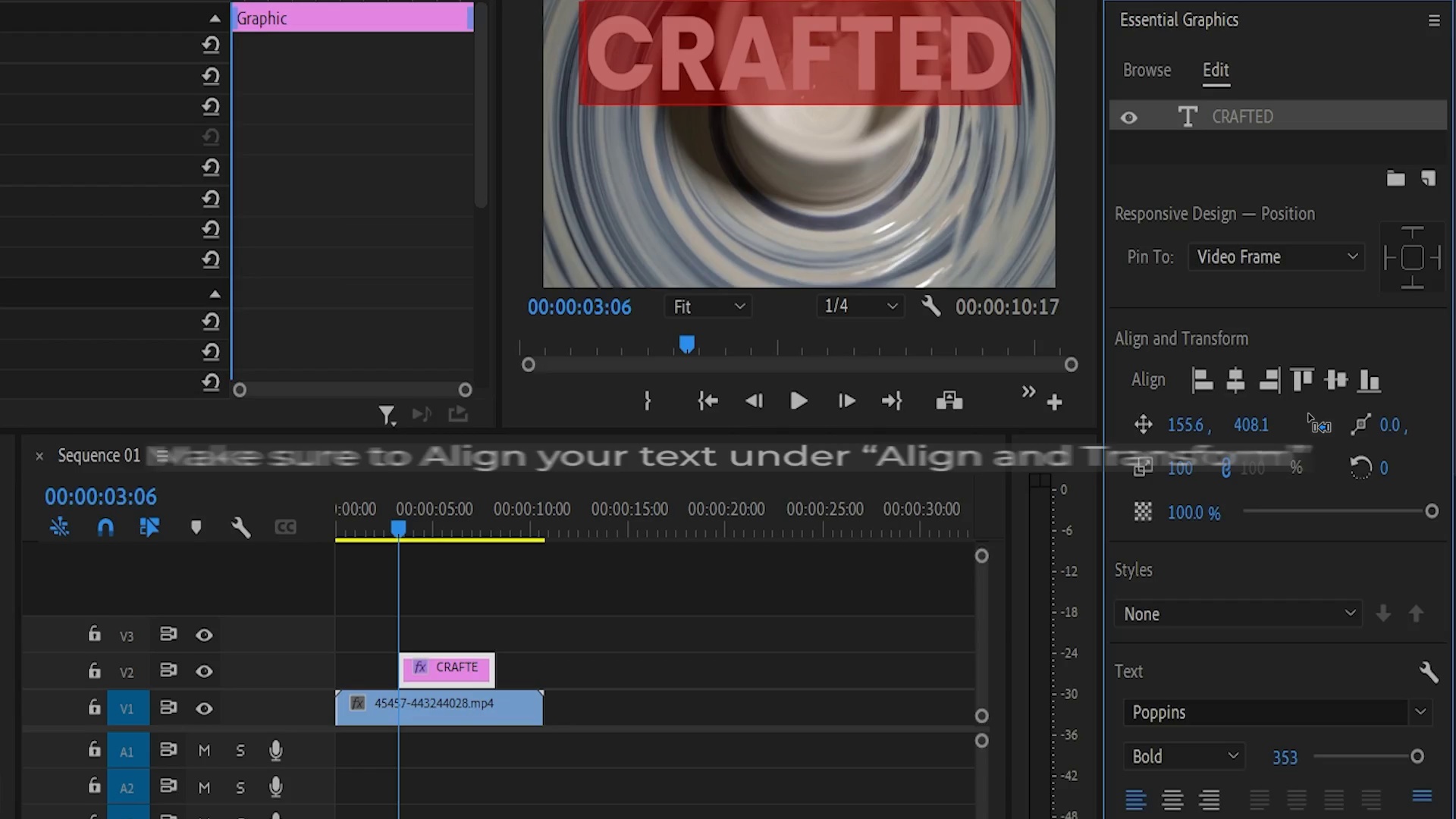 
key(Control+Backquote)
 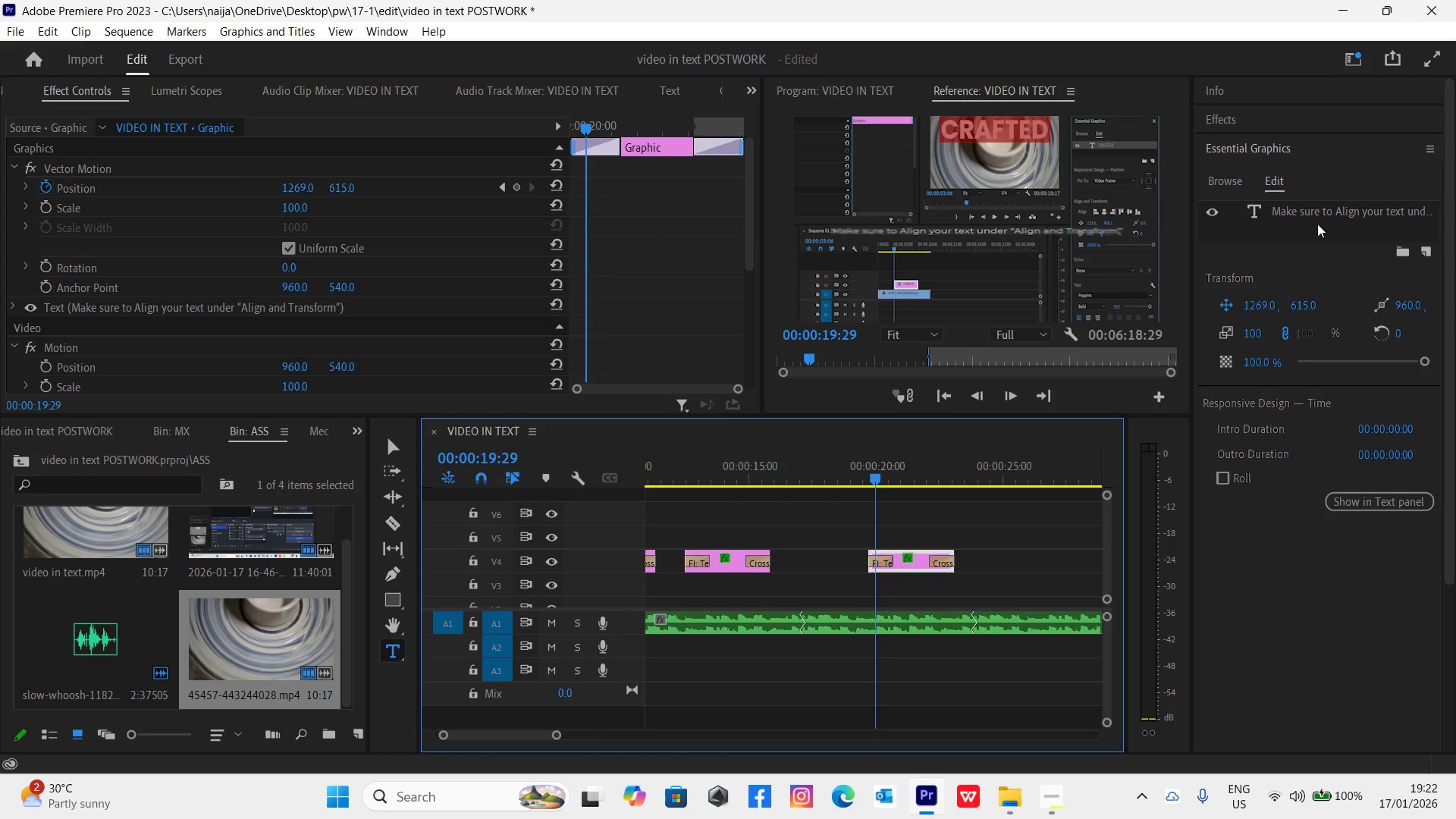 
double_click([1321, 212])
 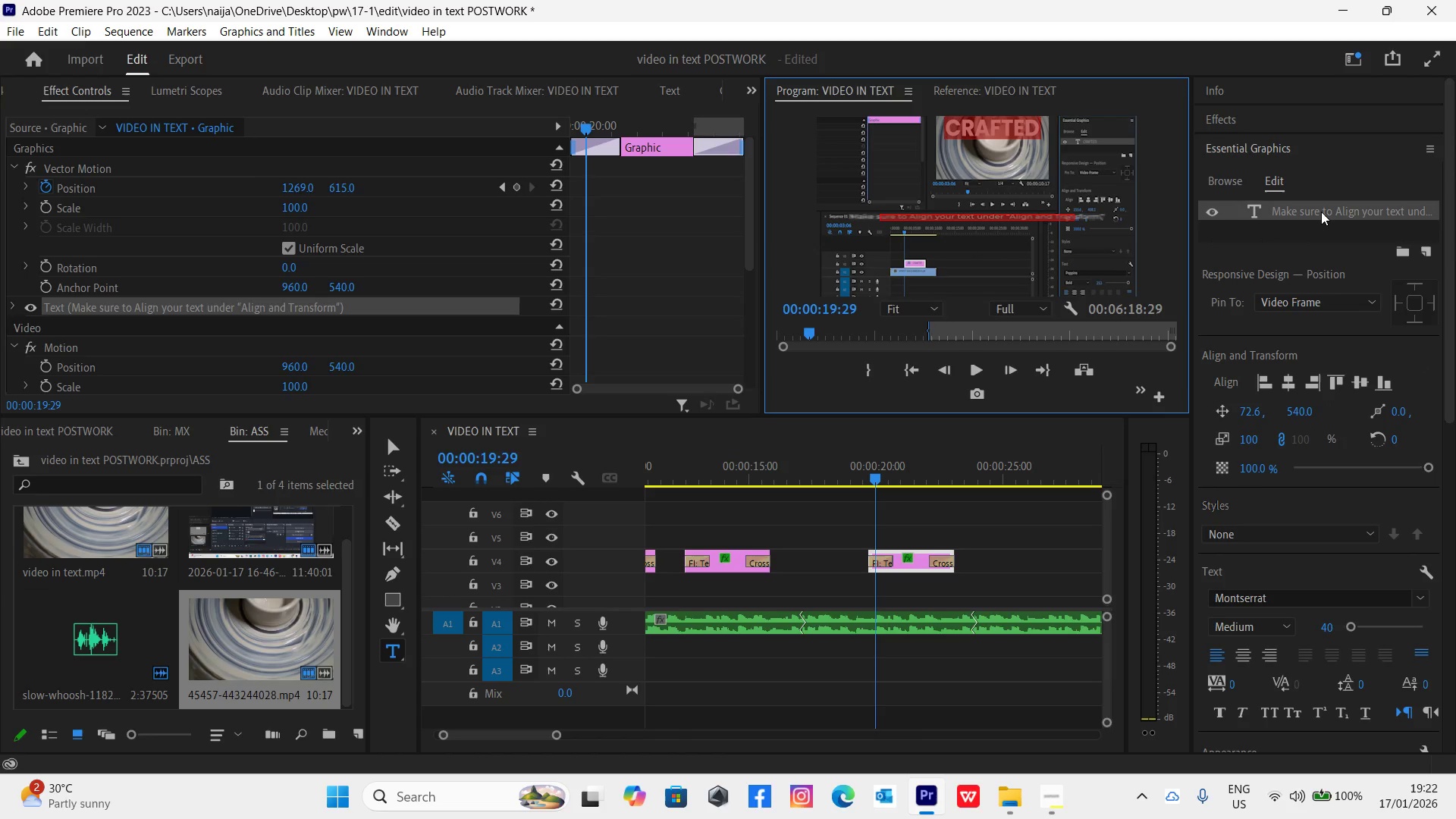 
type(Adjust the "Y" axis of your text)
 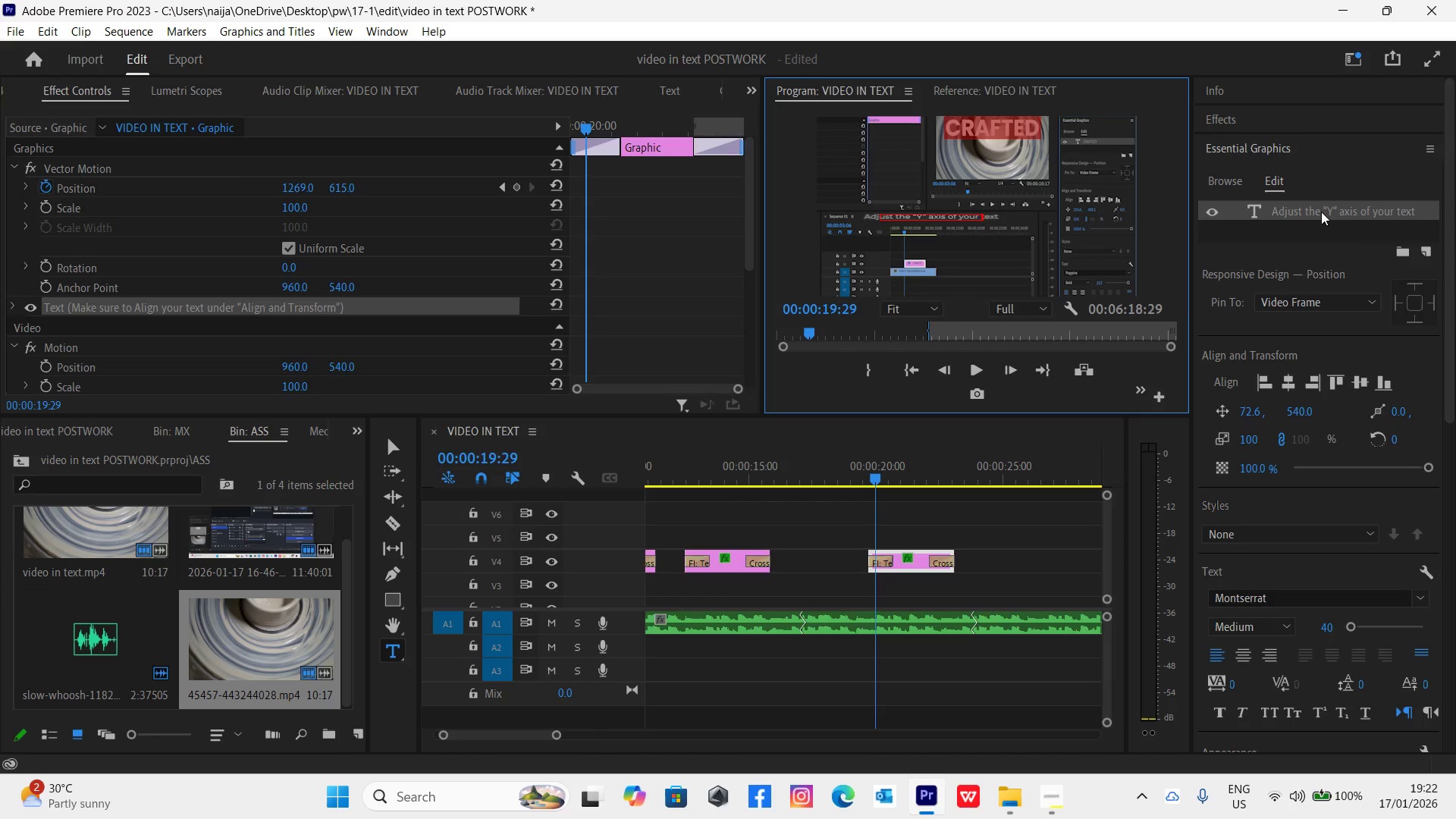 
wait(8.81)
 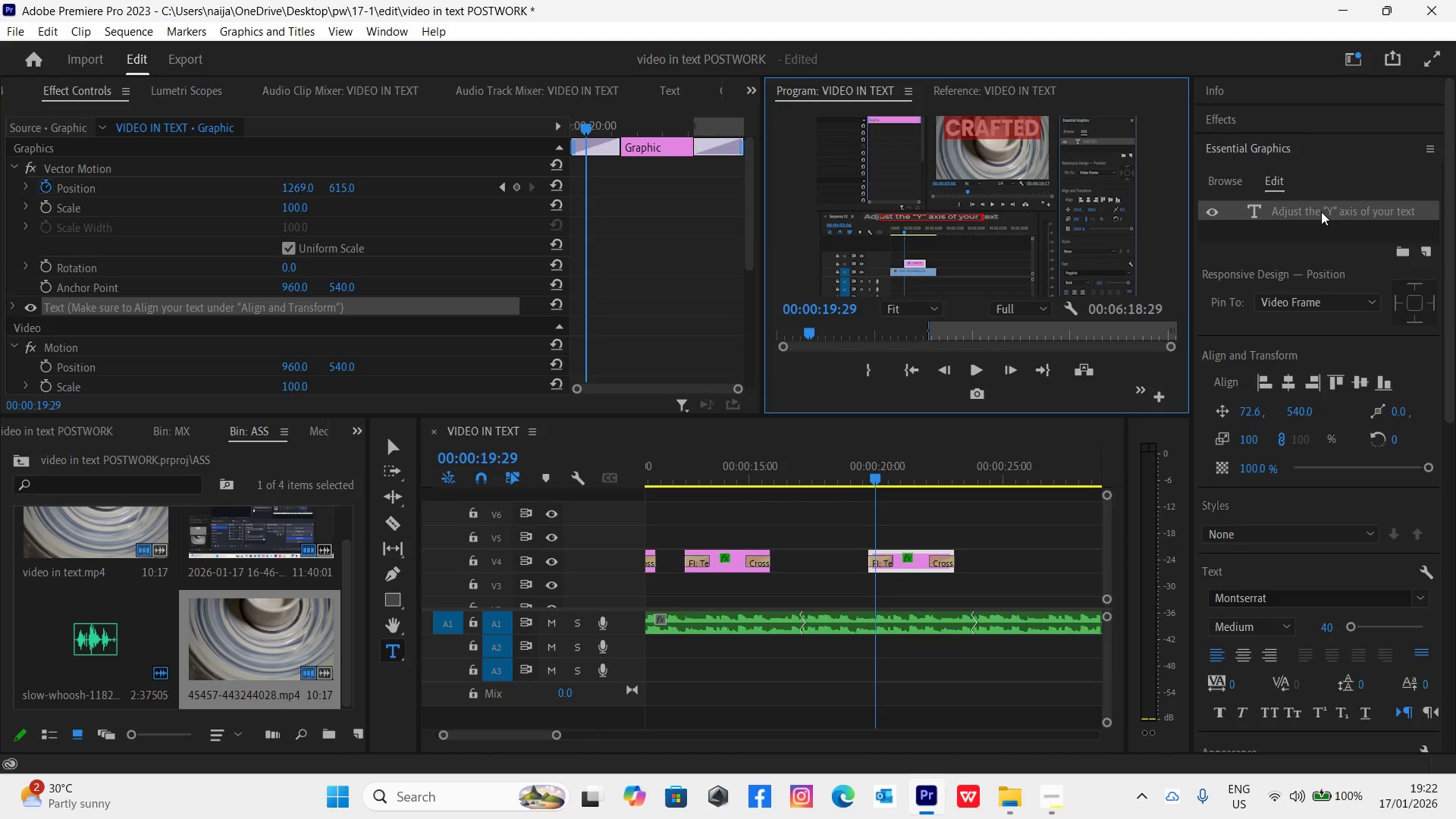 
type( and centralize it properly)
 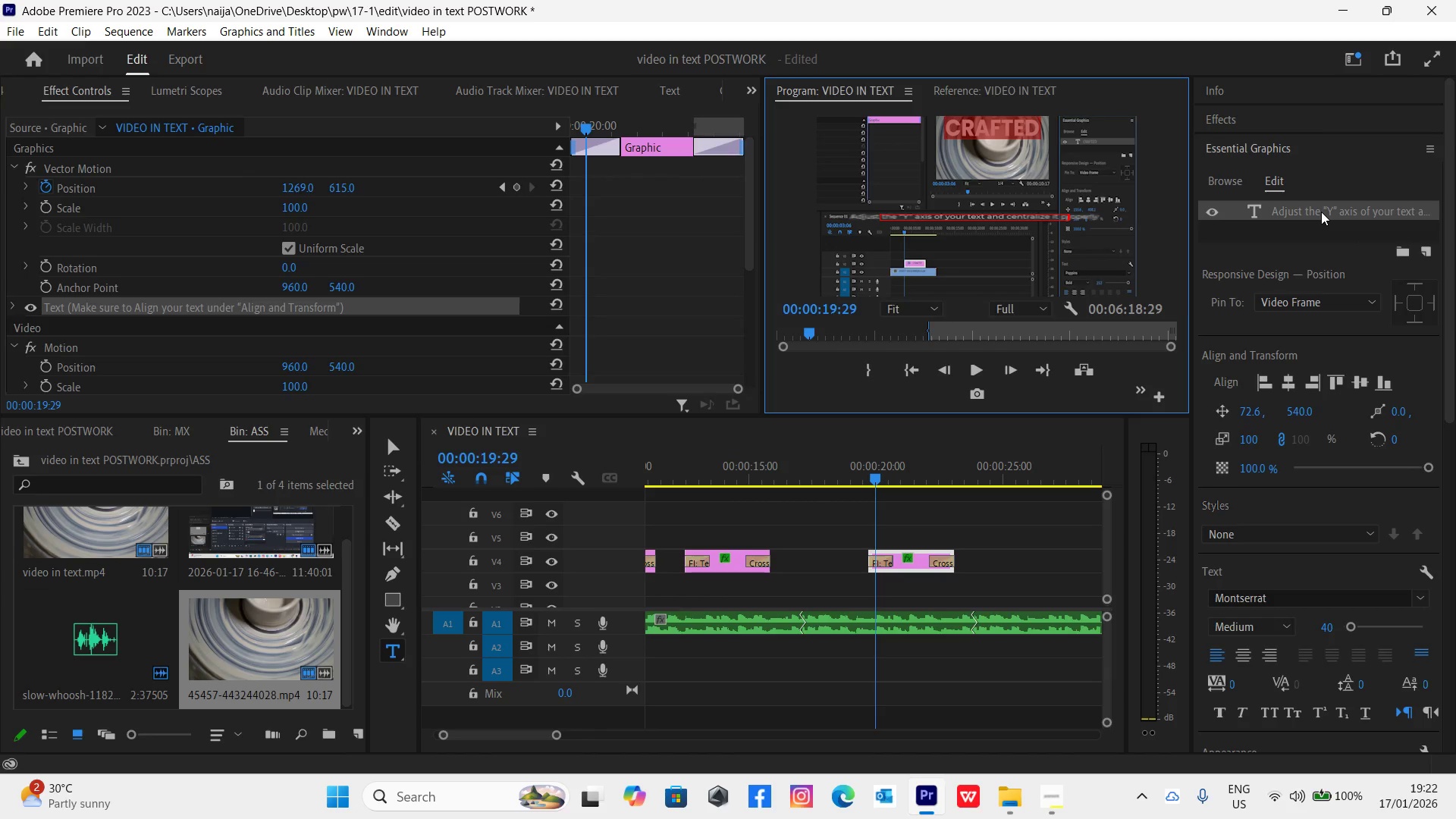 
double_click([1321, 212])
 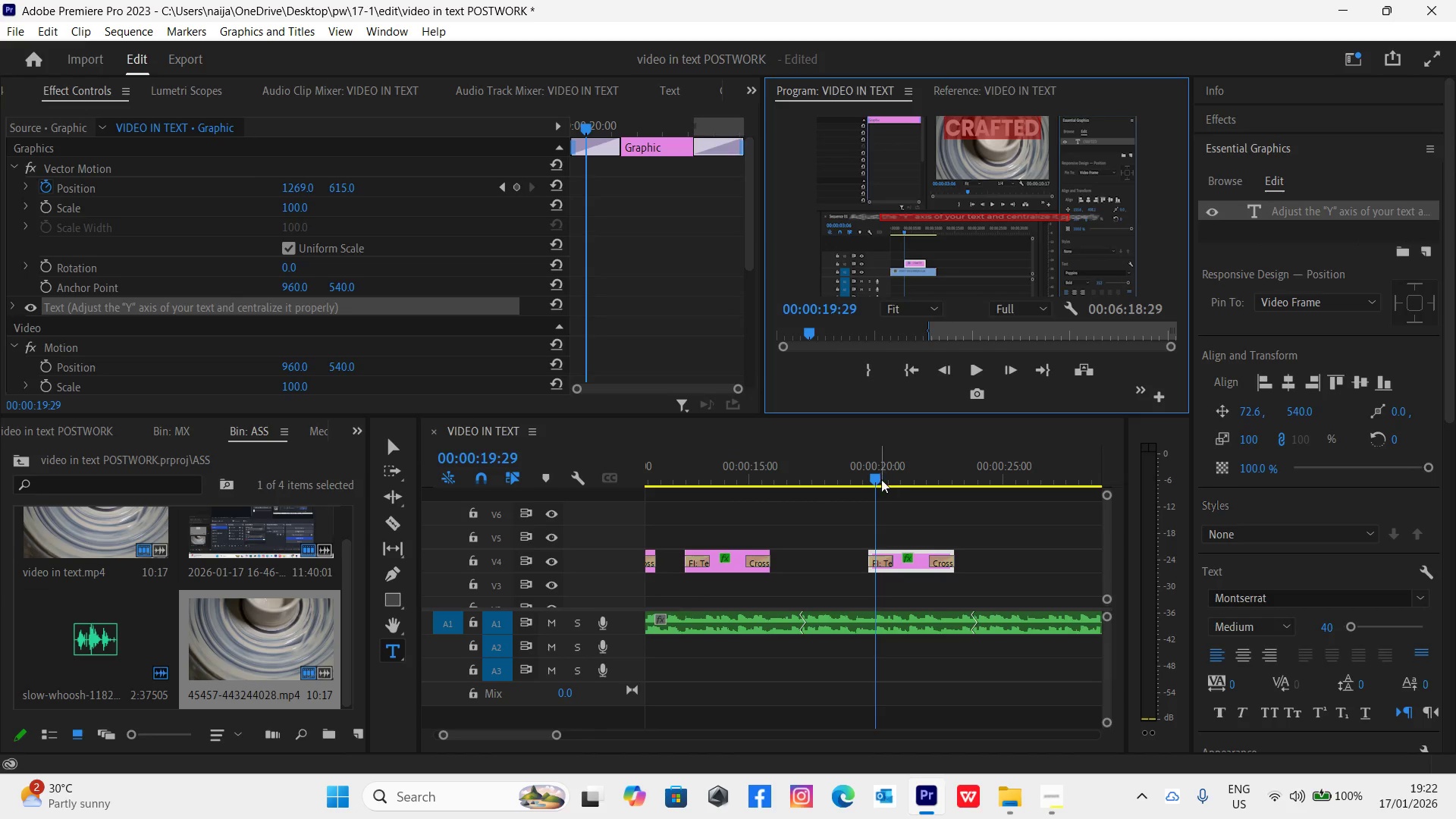 
left_click([864, 469])
 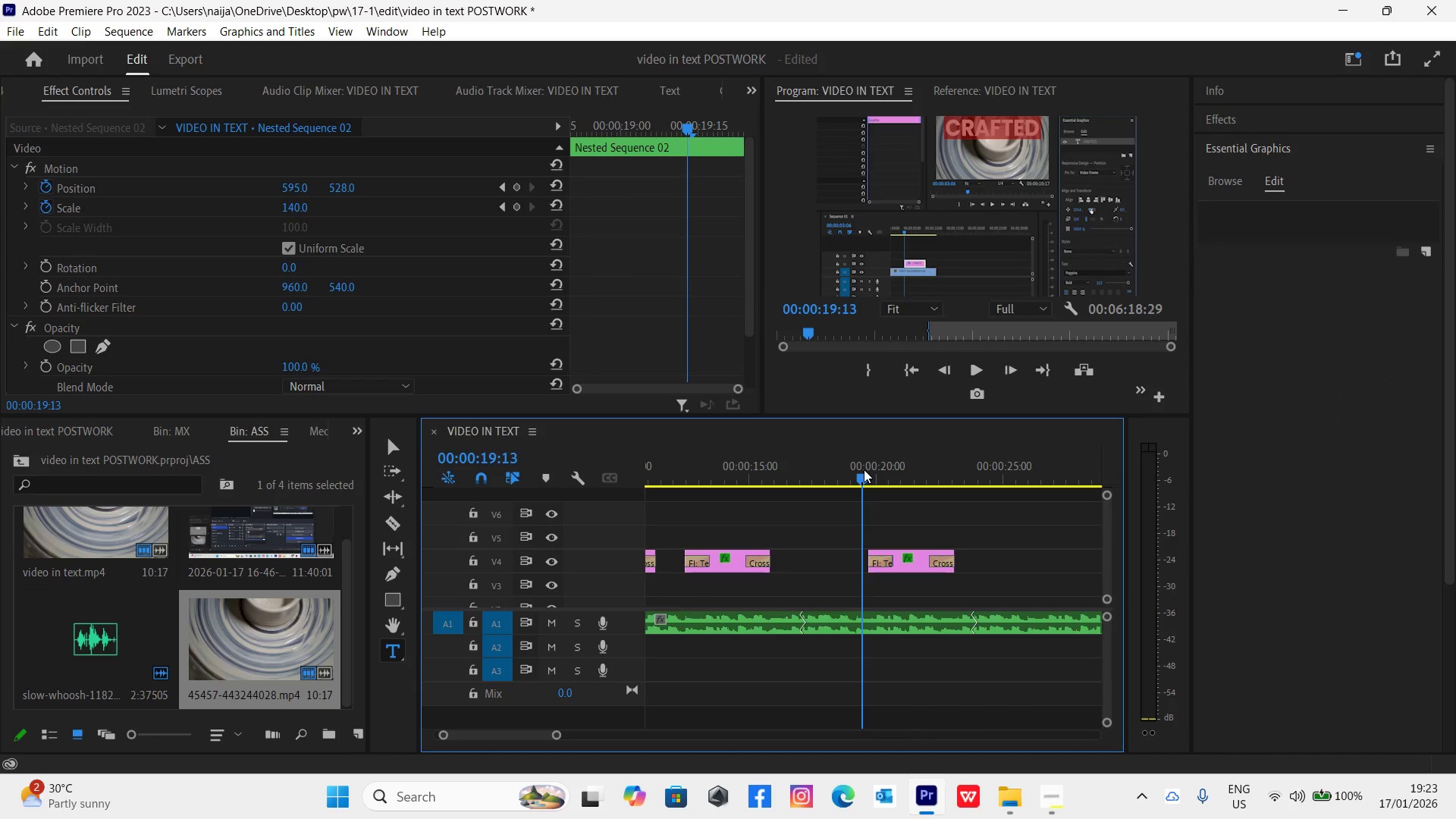 
key(Space)
 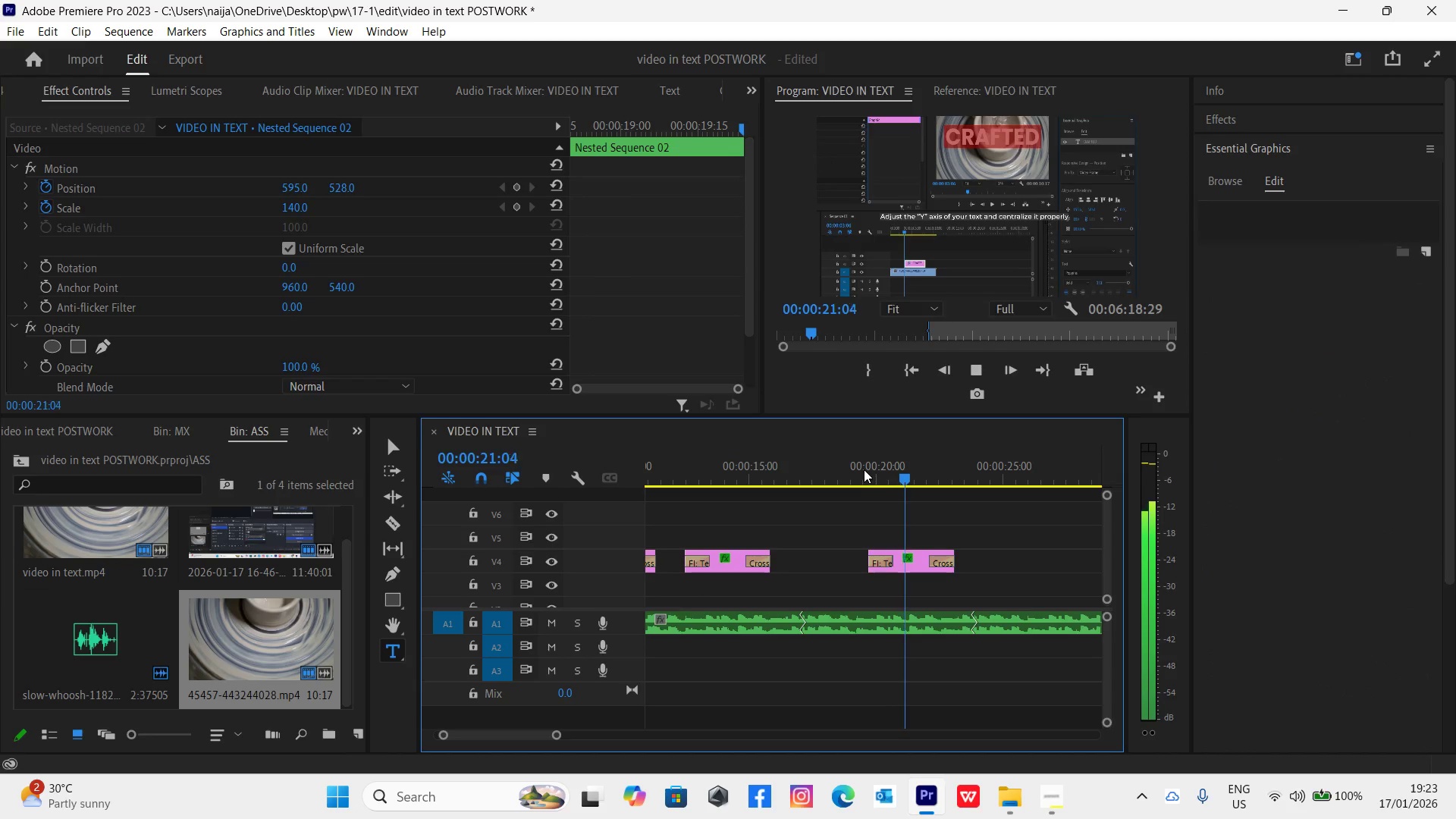 
key(Space)
 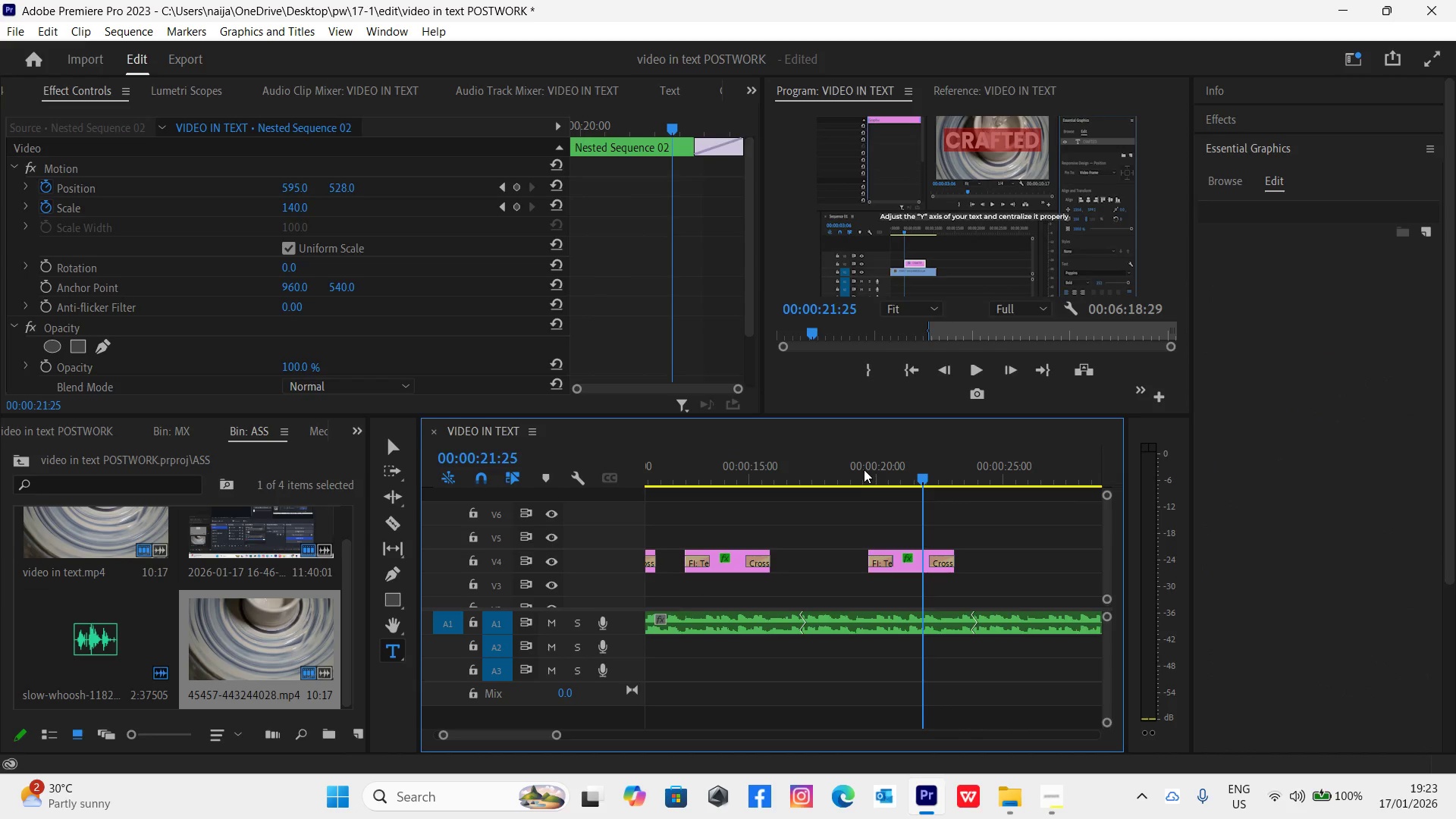 
left_click([864, 469])
 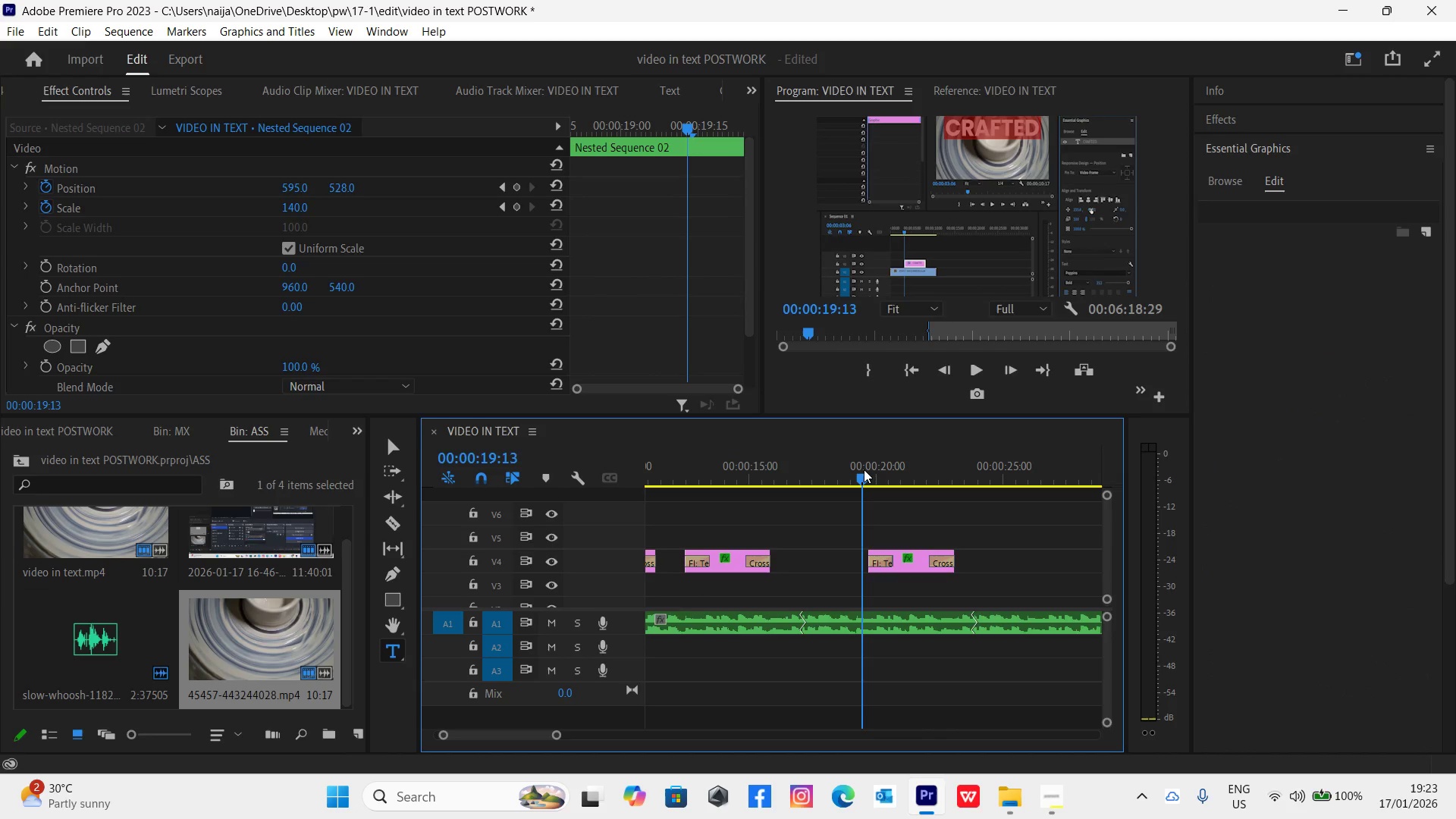 
key(Control+Backquote)
 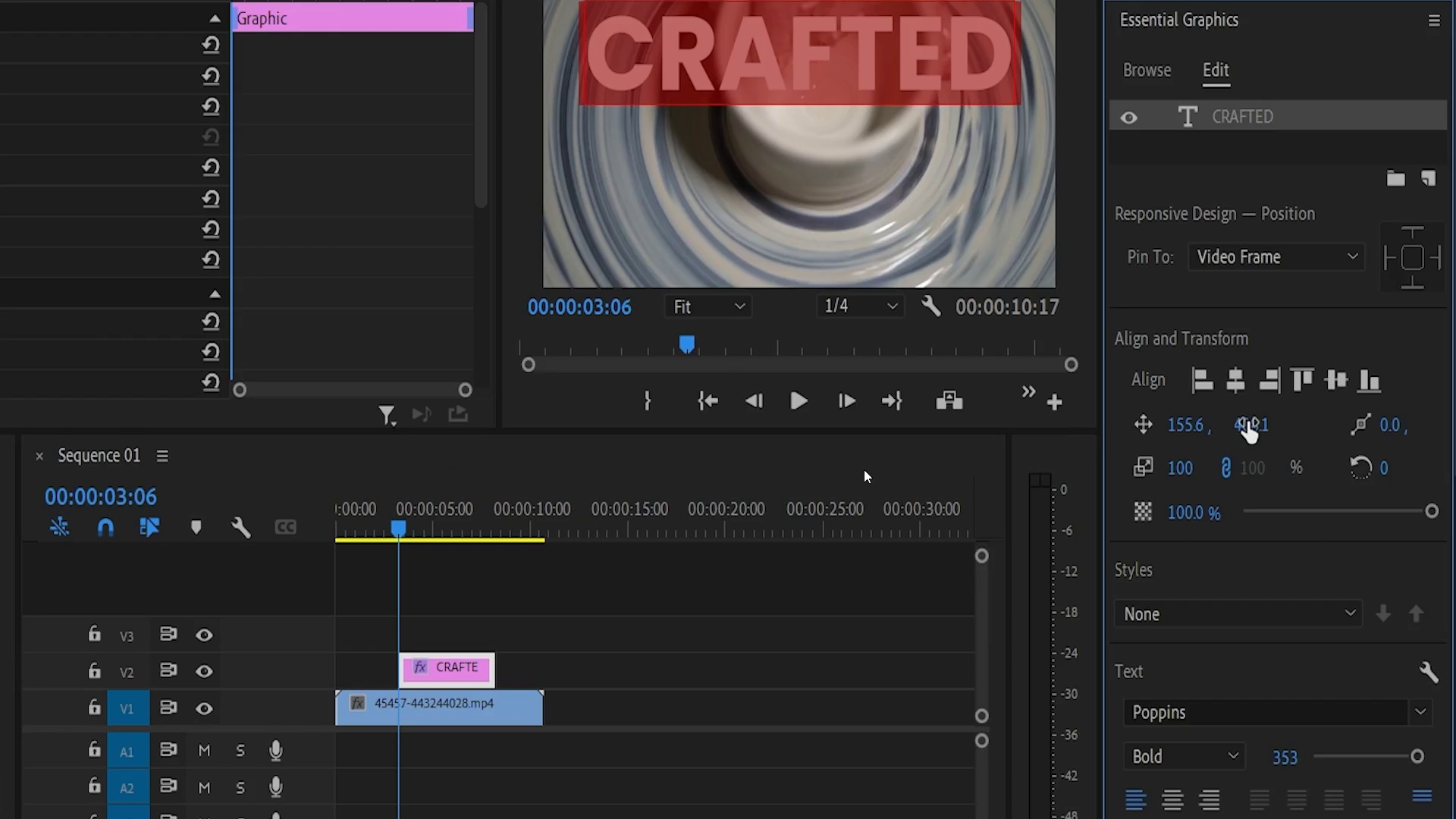 
key(Space)
 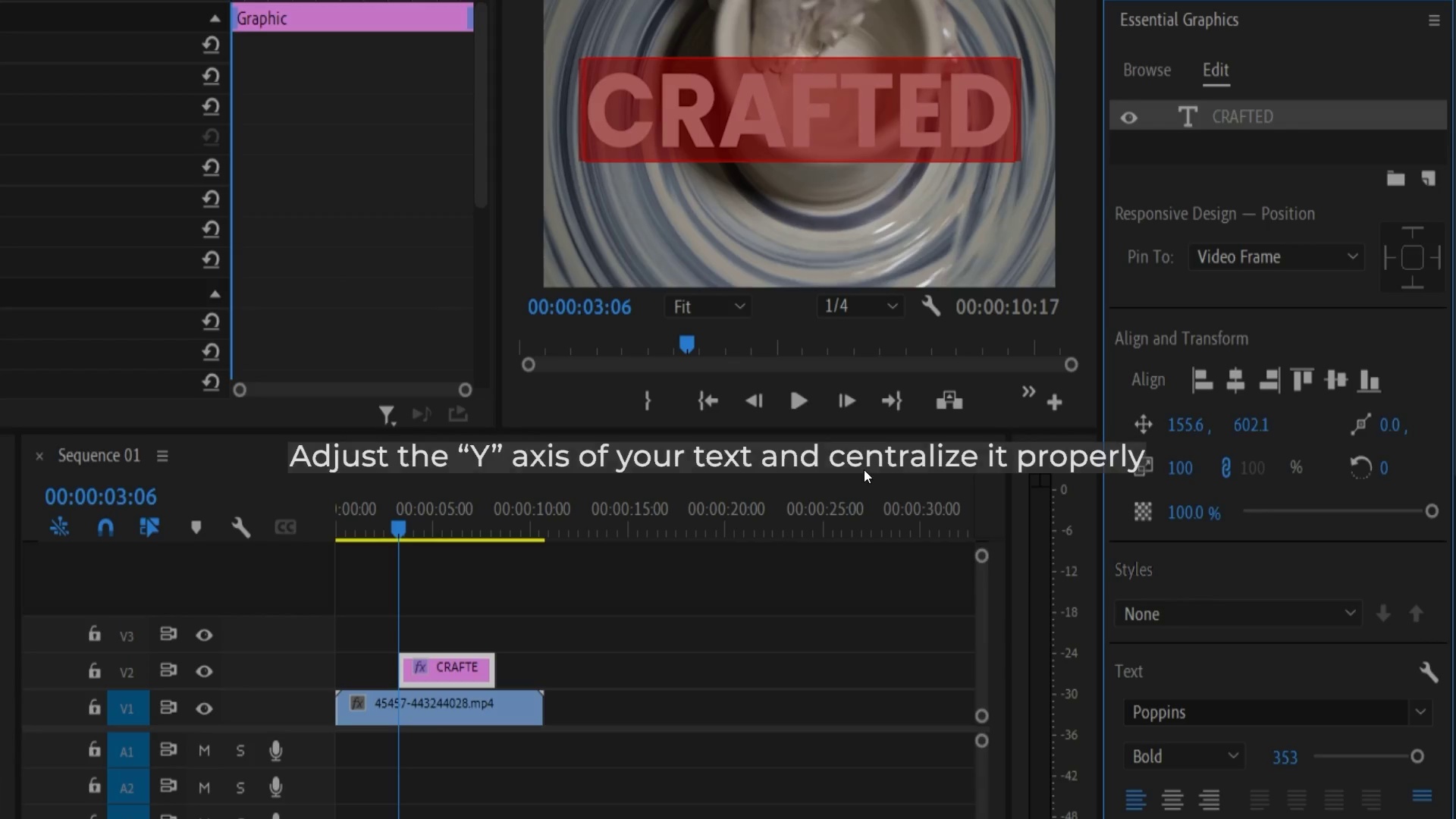 
key(Space)
 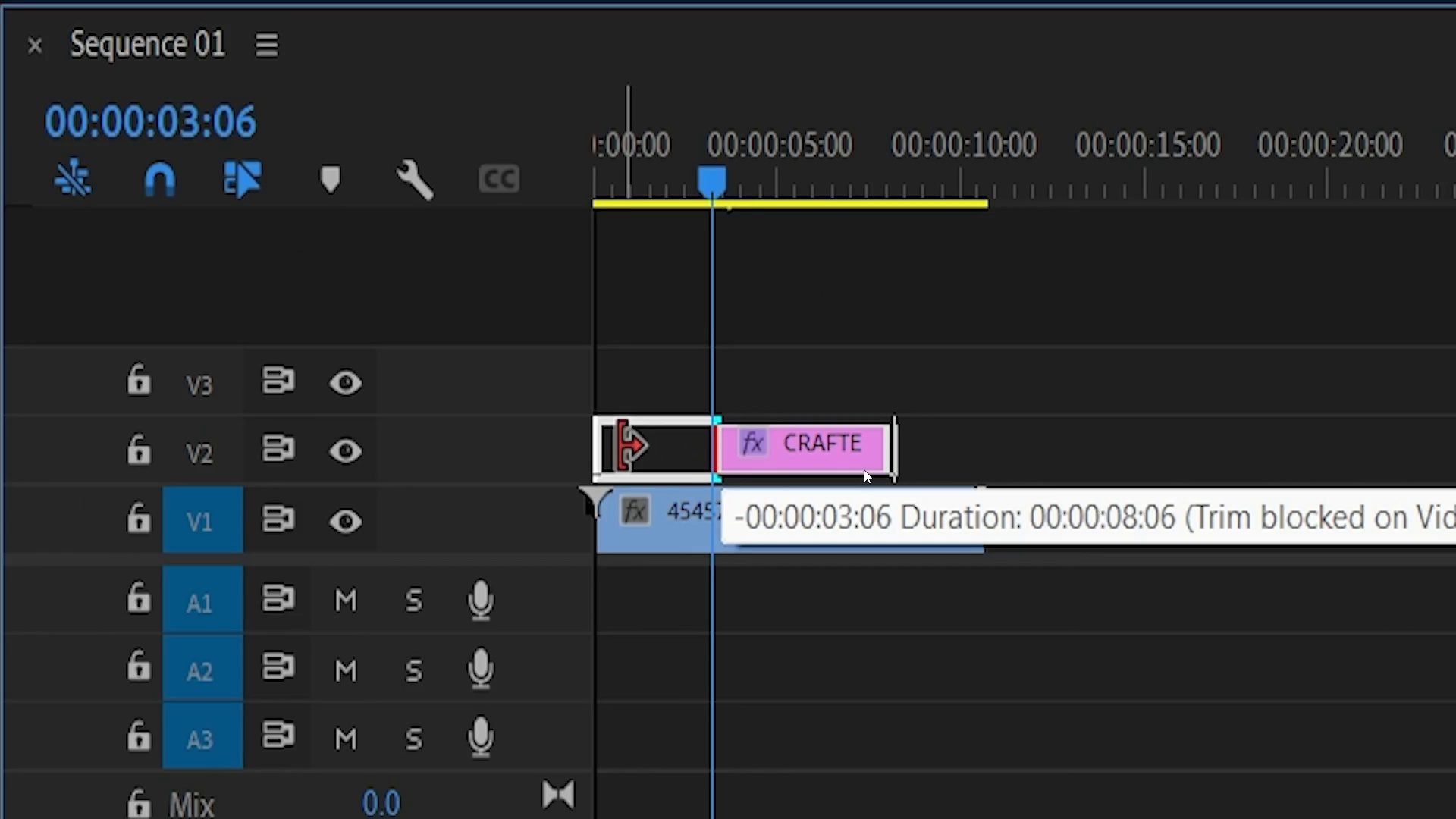 
key(Control+Backquote)
 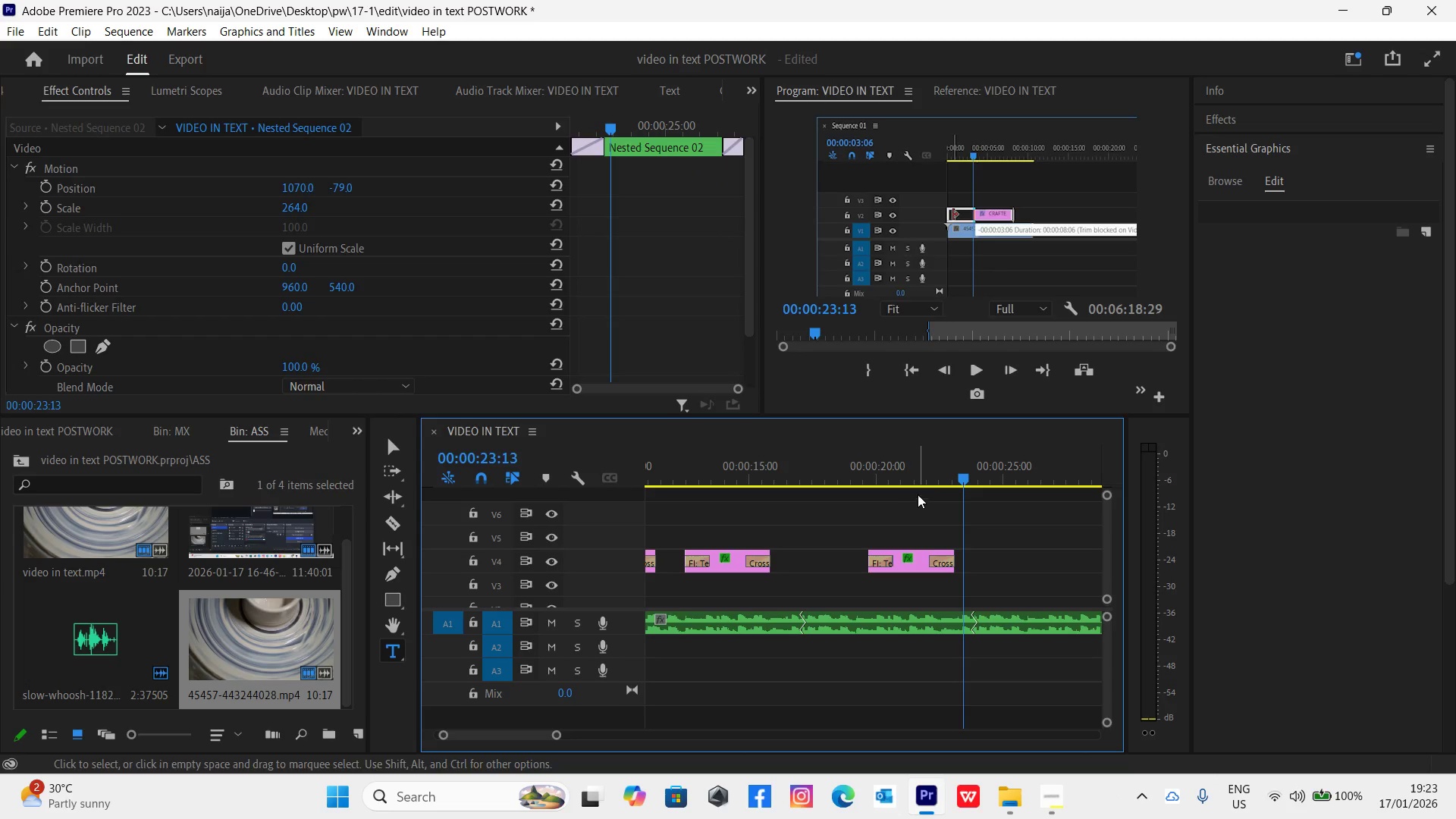 
left_click([939, 463])
 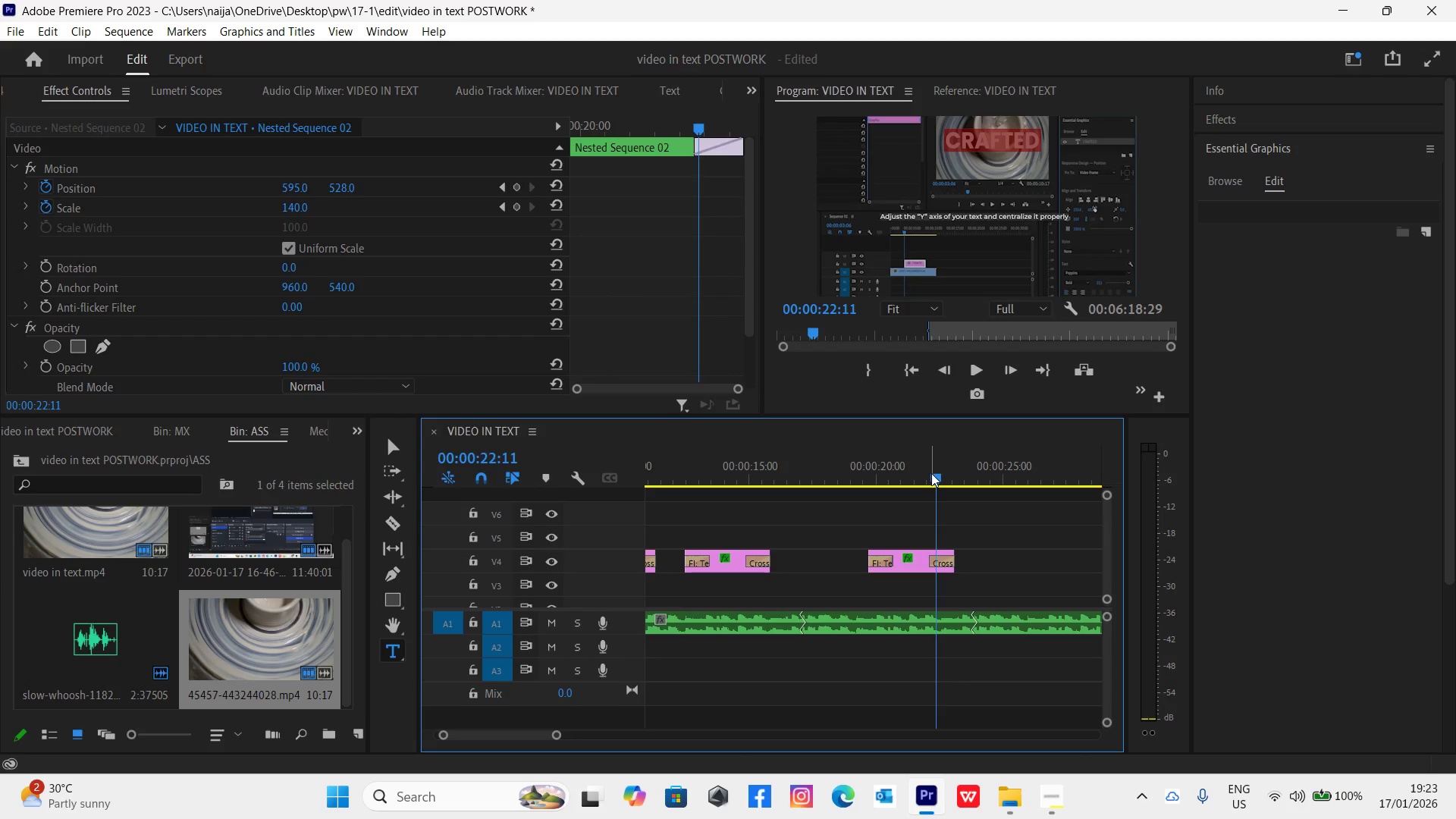 
left_click([926, 467])
 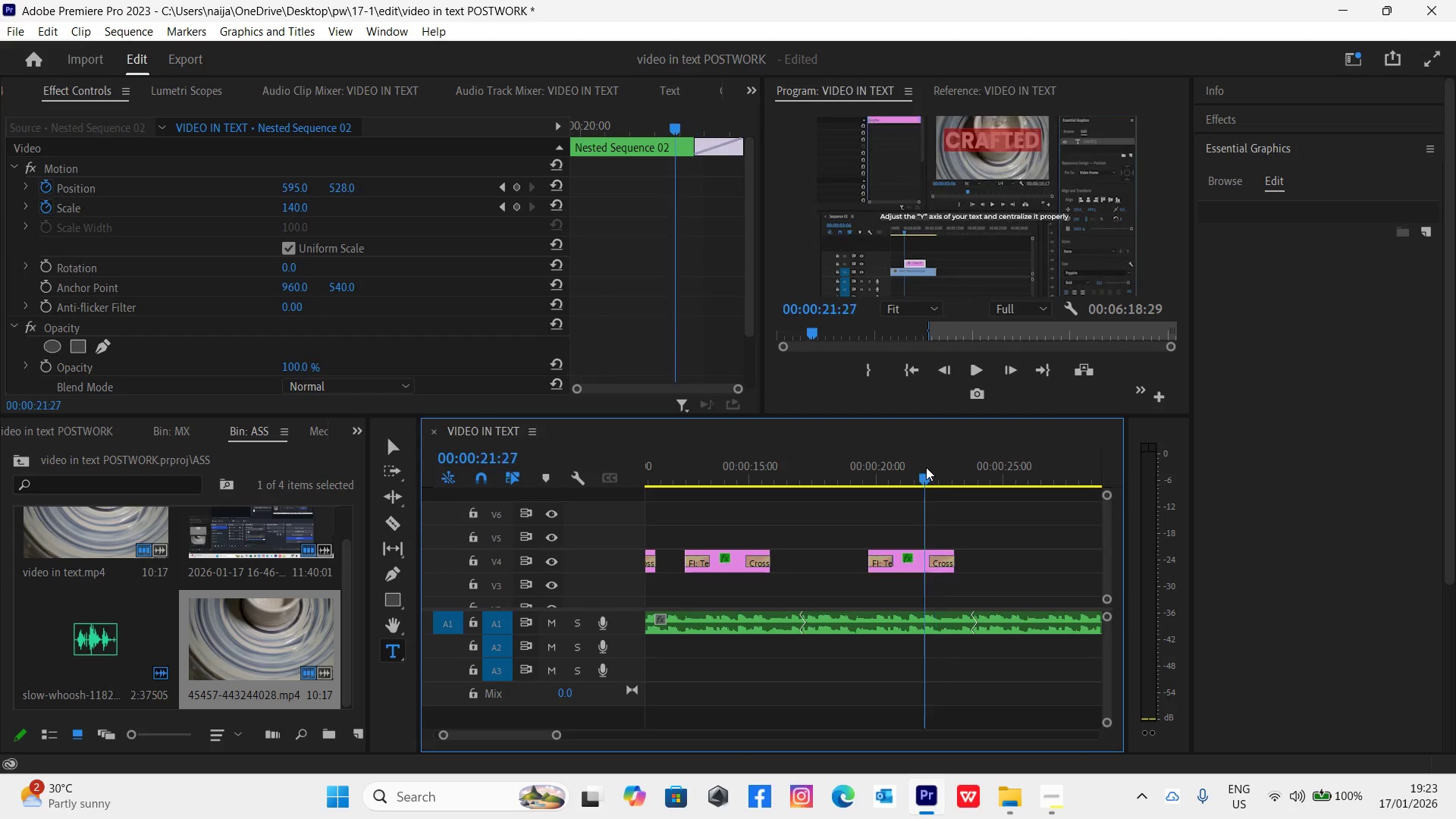 
key(Space)
 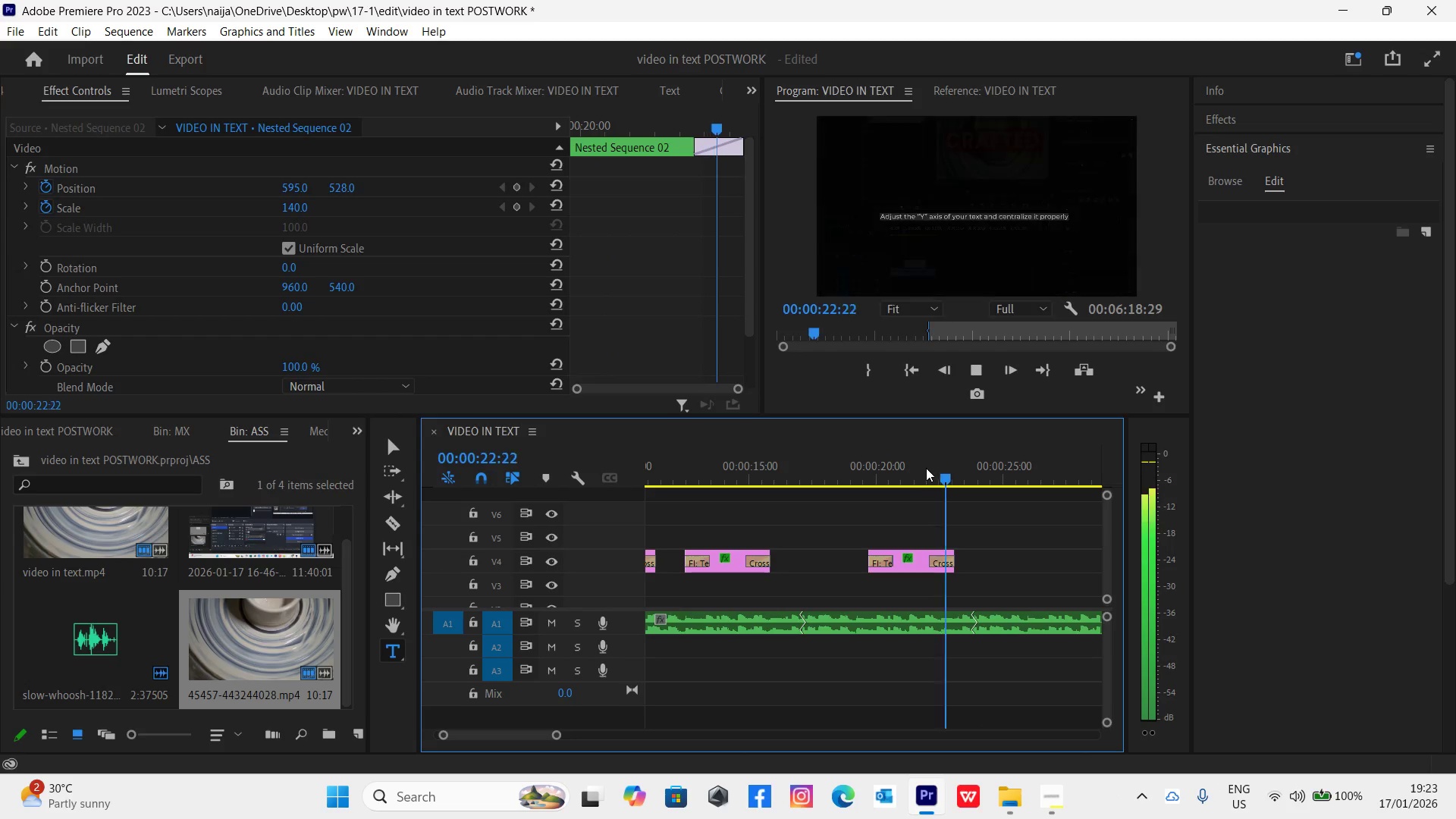 
key(Space)
 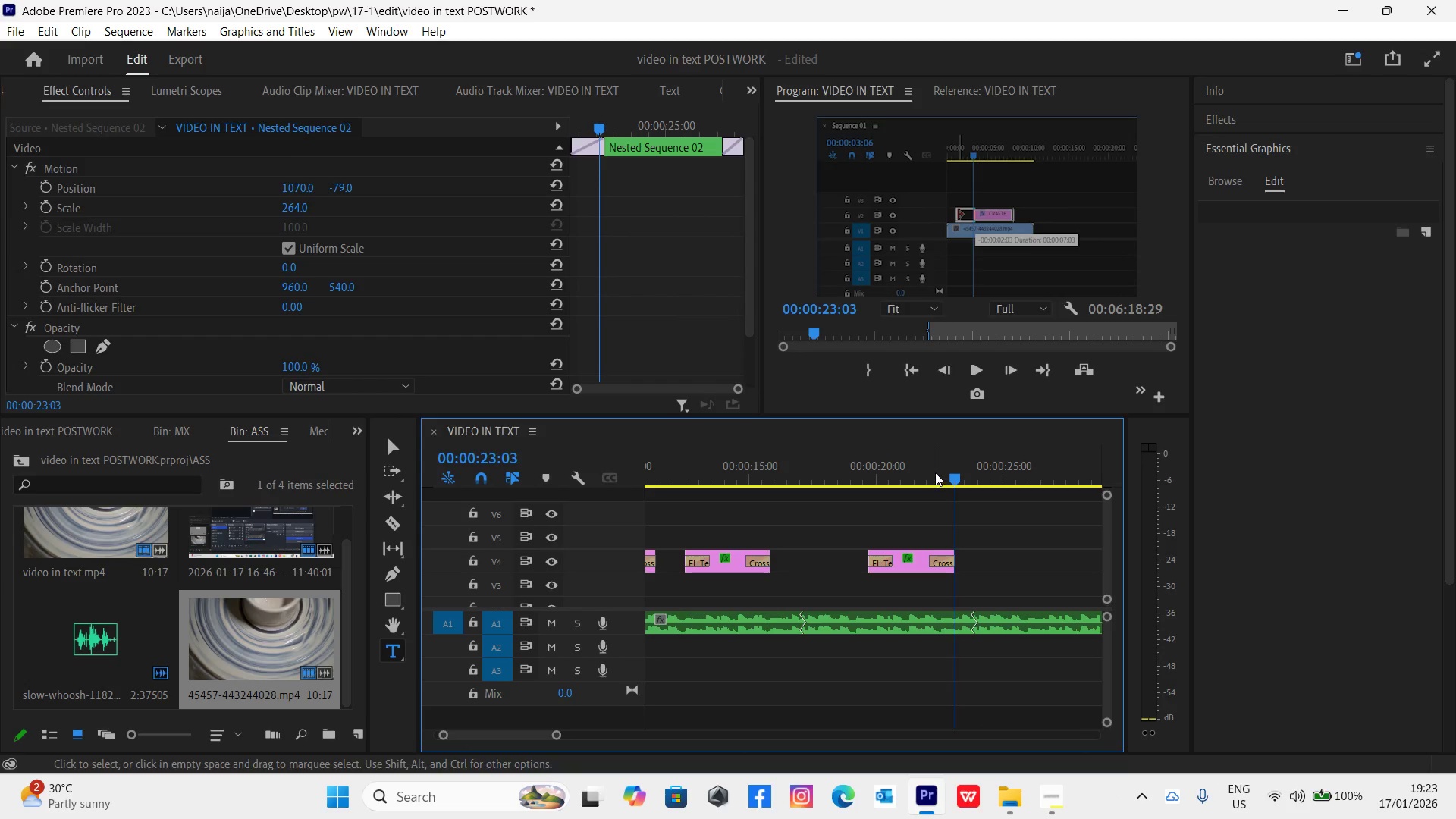 
left_click_drag(start_coordinate=[952, 482], to_coordinate=[943, 483])
 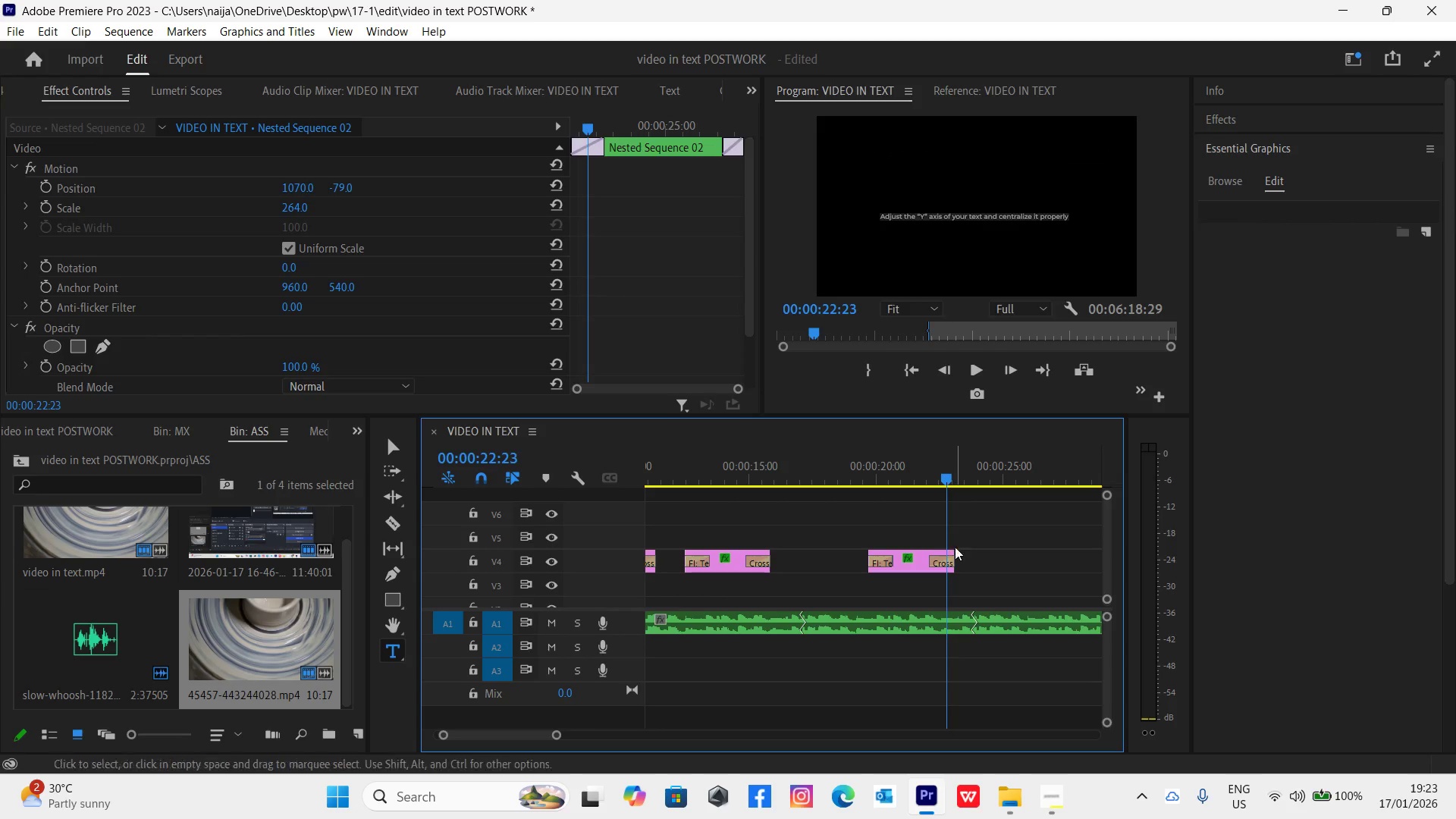 
left_click([947, 546])
 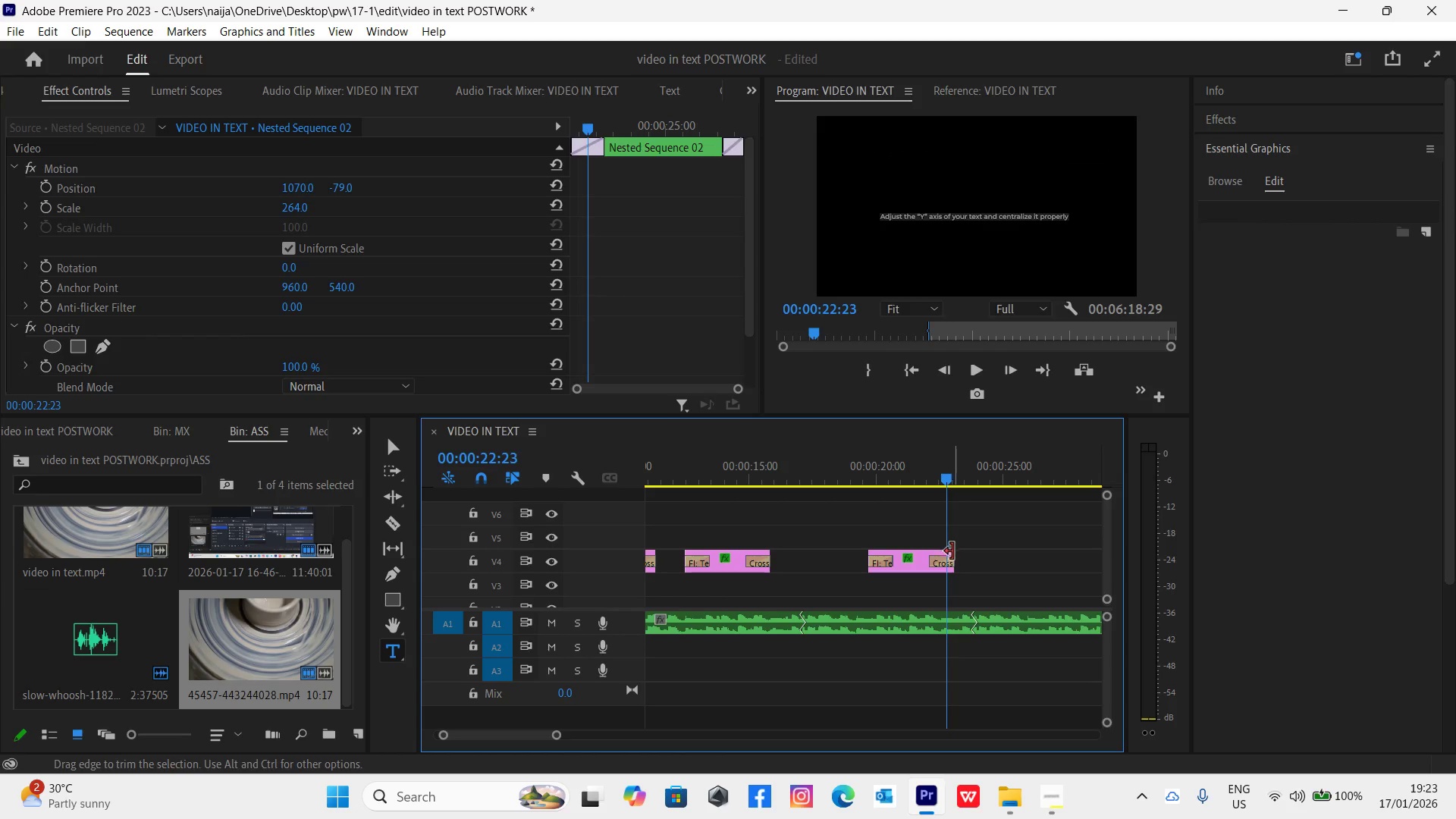 
left_click([955, 554])
 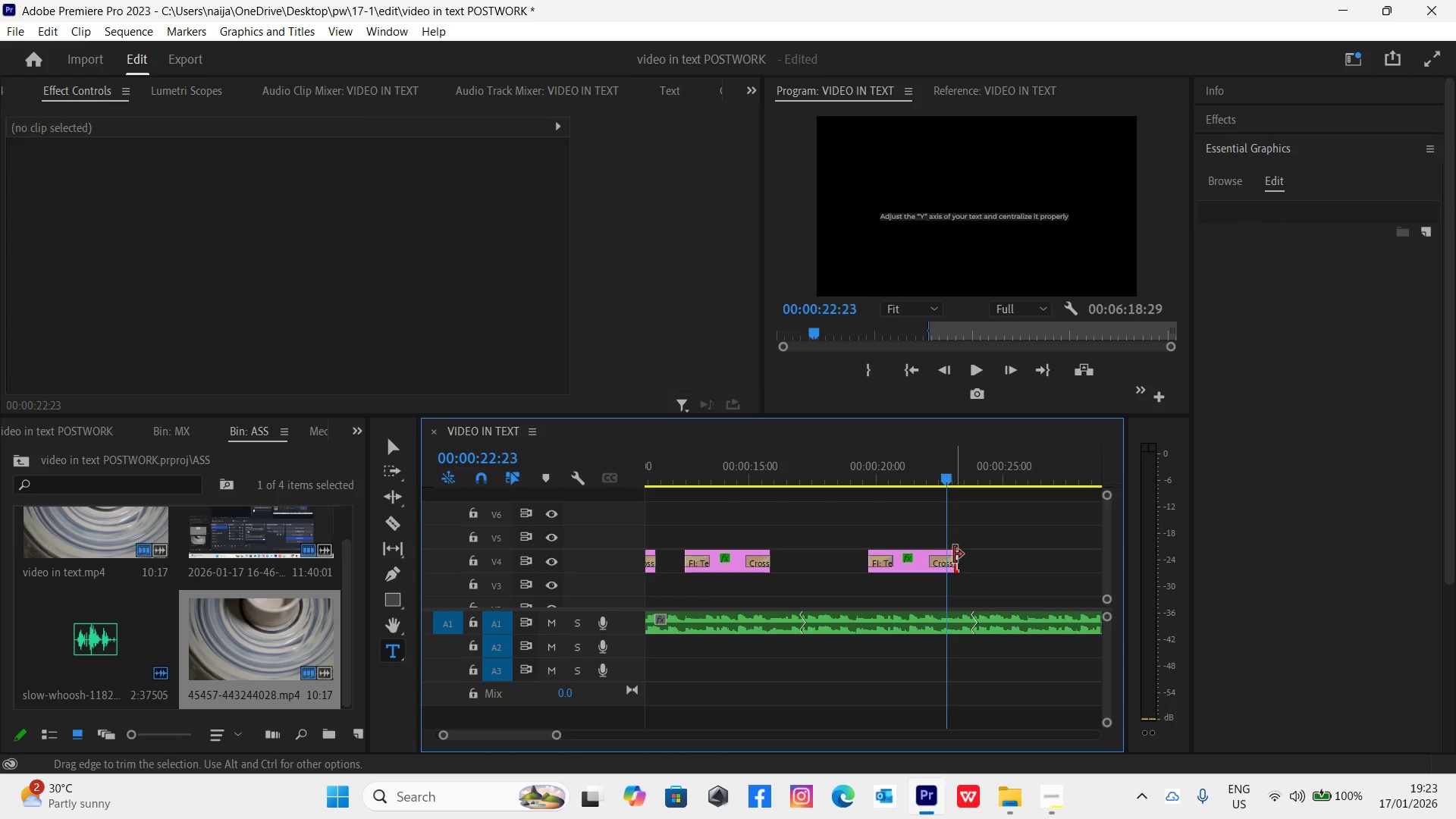 
left_click_drag(start_coordinate=[954, 554], to_coordinate=[946, 555])
 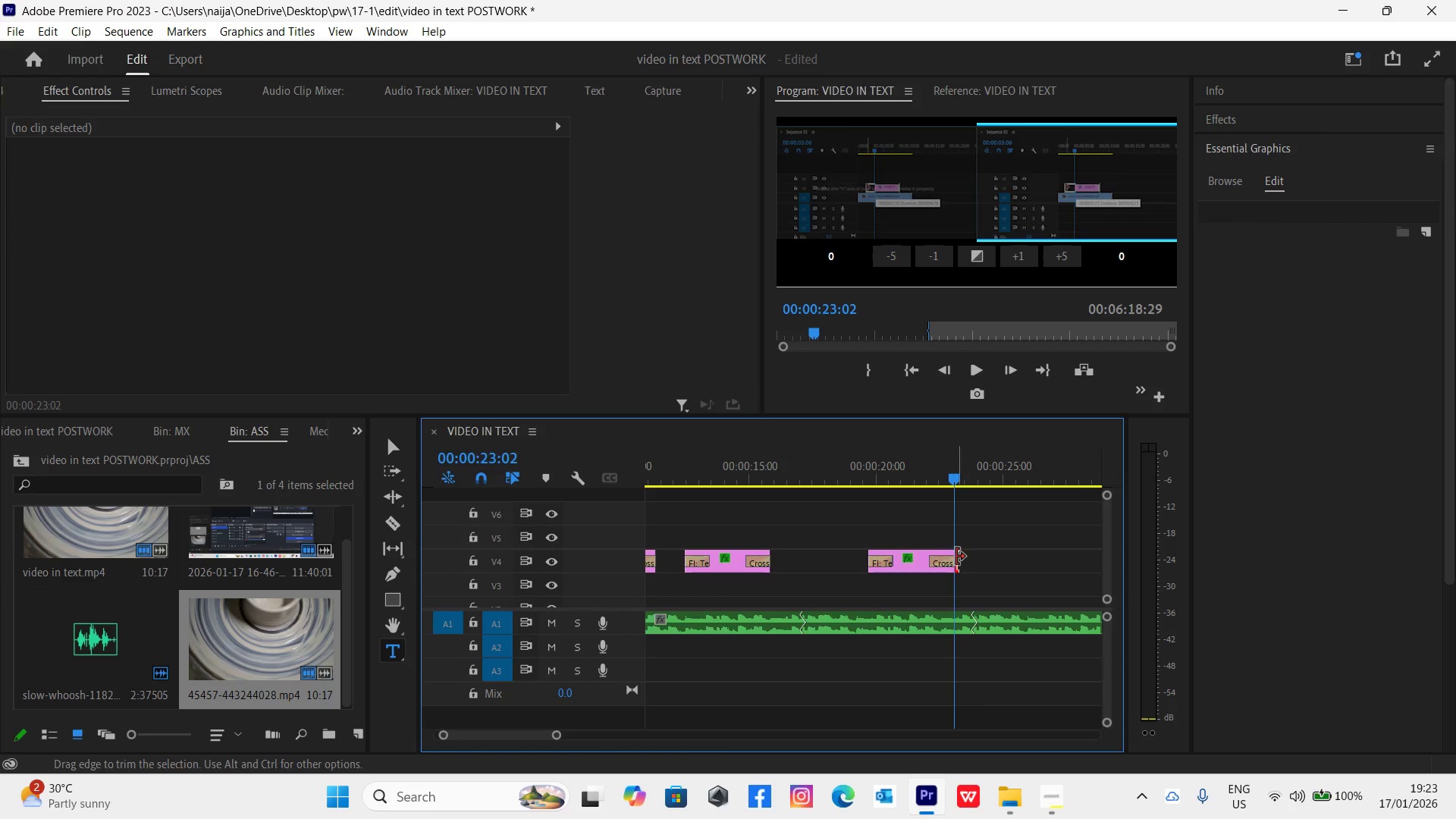 
left_click_drag(start_coordinate=[958, 557], to_coordinate=[953, 559])
 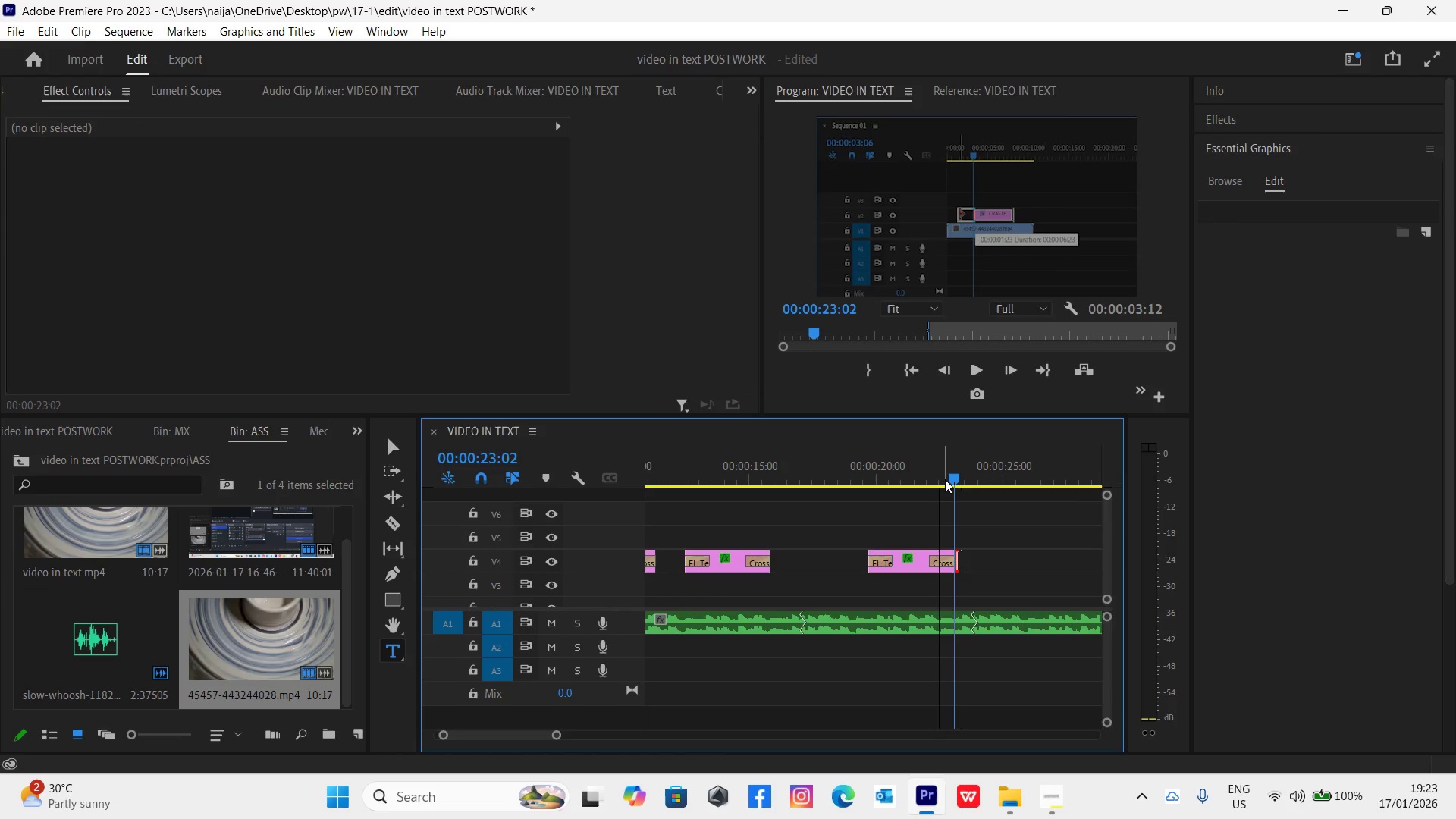 
left_click_drag(start_coordinate=[949, 480], to_coordinate=[945, 480])
 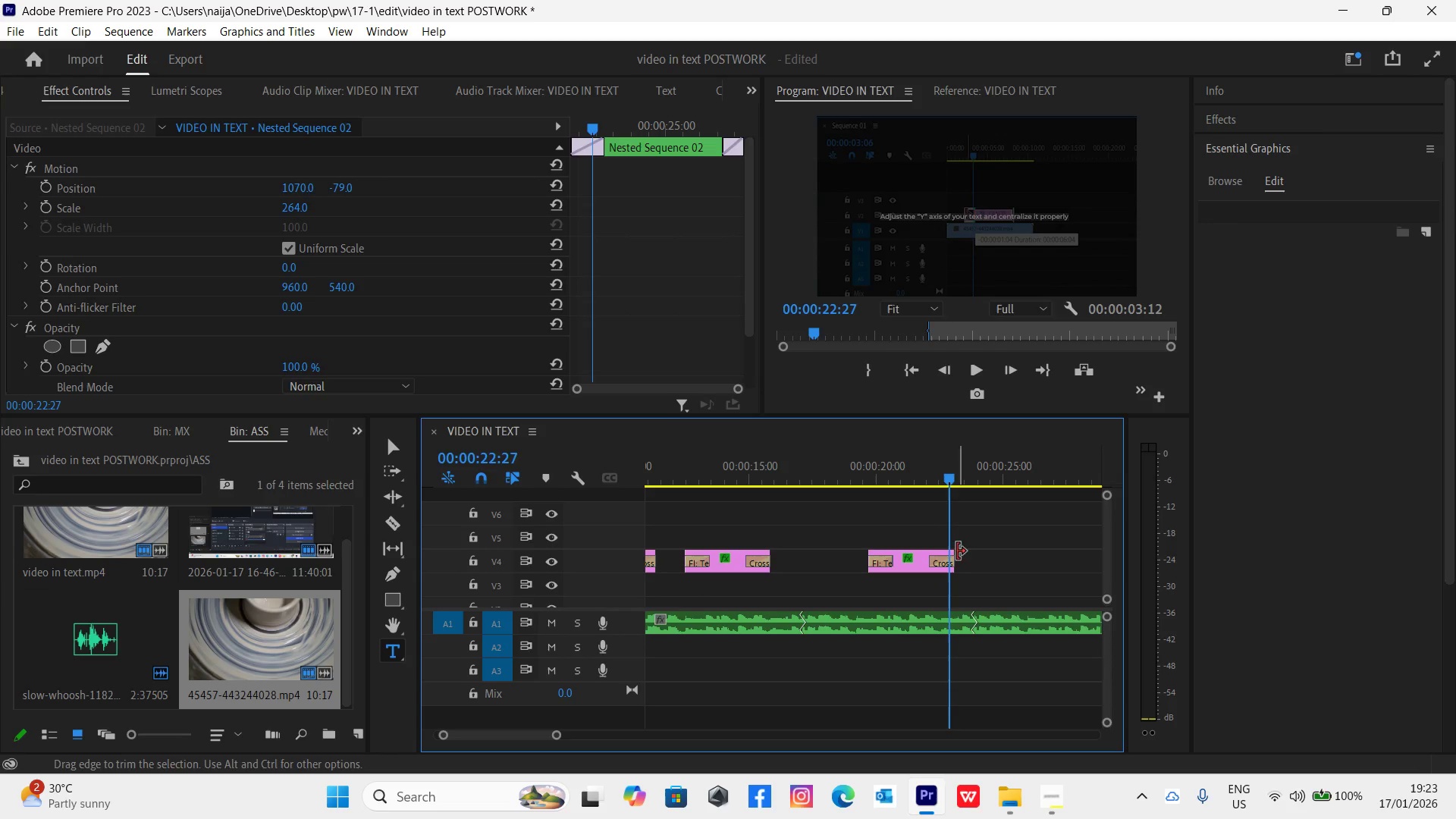 
left_click_drag(start_coordinate=[951, 549], to_coordinate=[945, 550])
 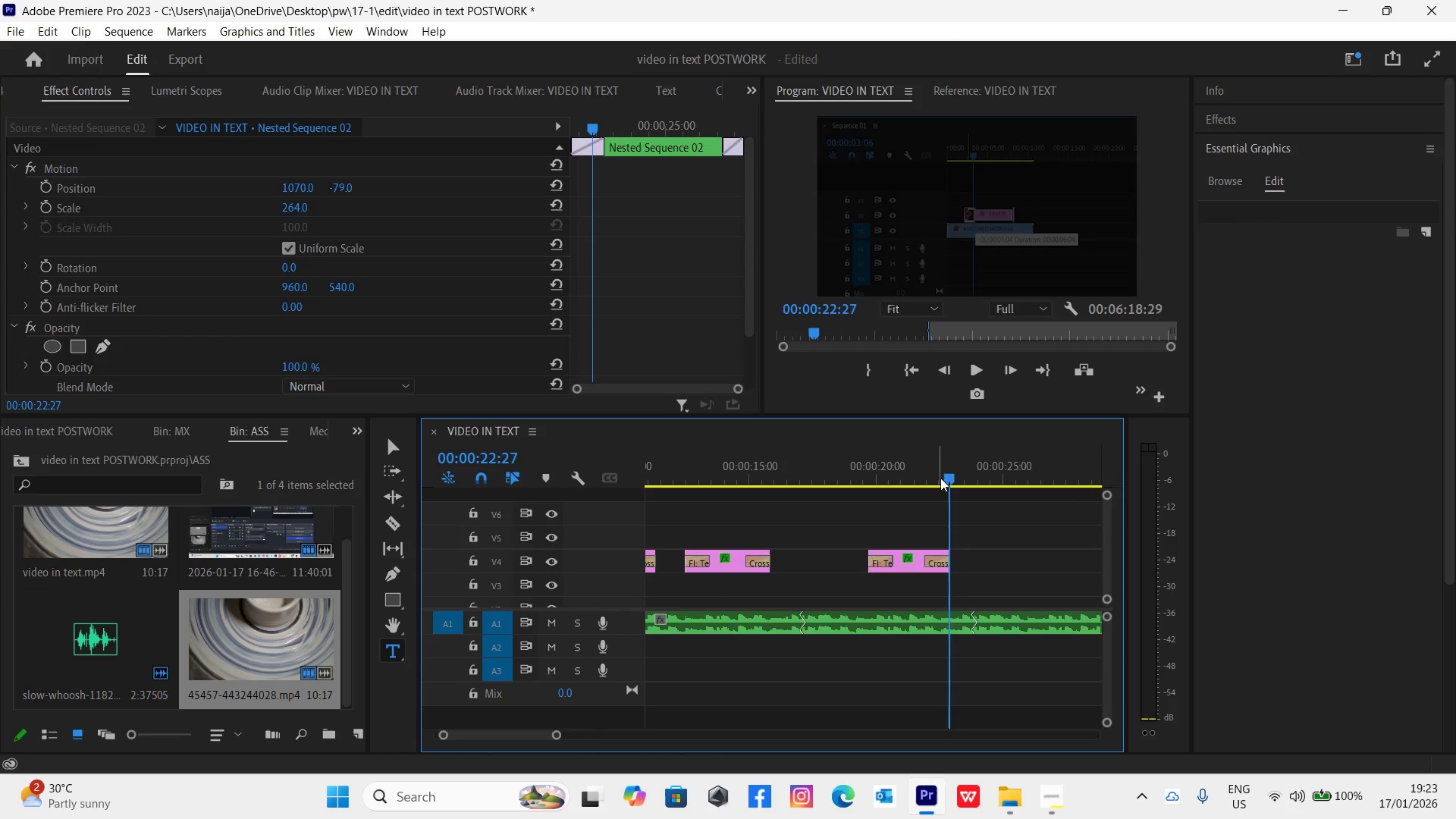 
left_click_drag(start_coordinate=[948, 480], to_coordinate=[943, 481])
 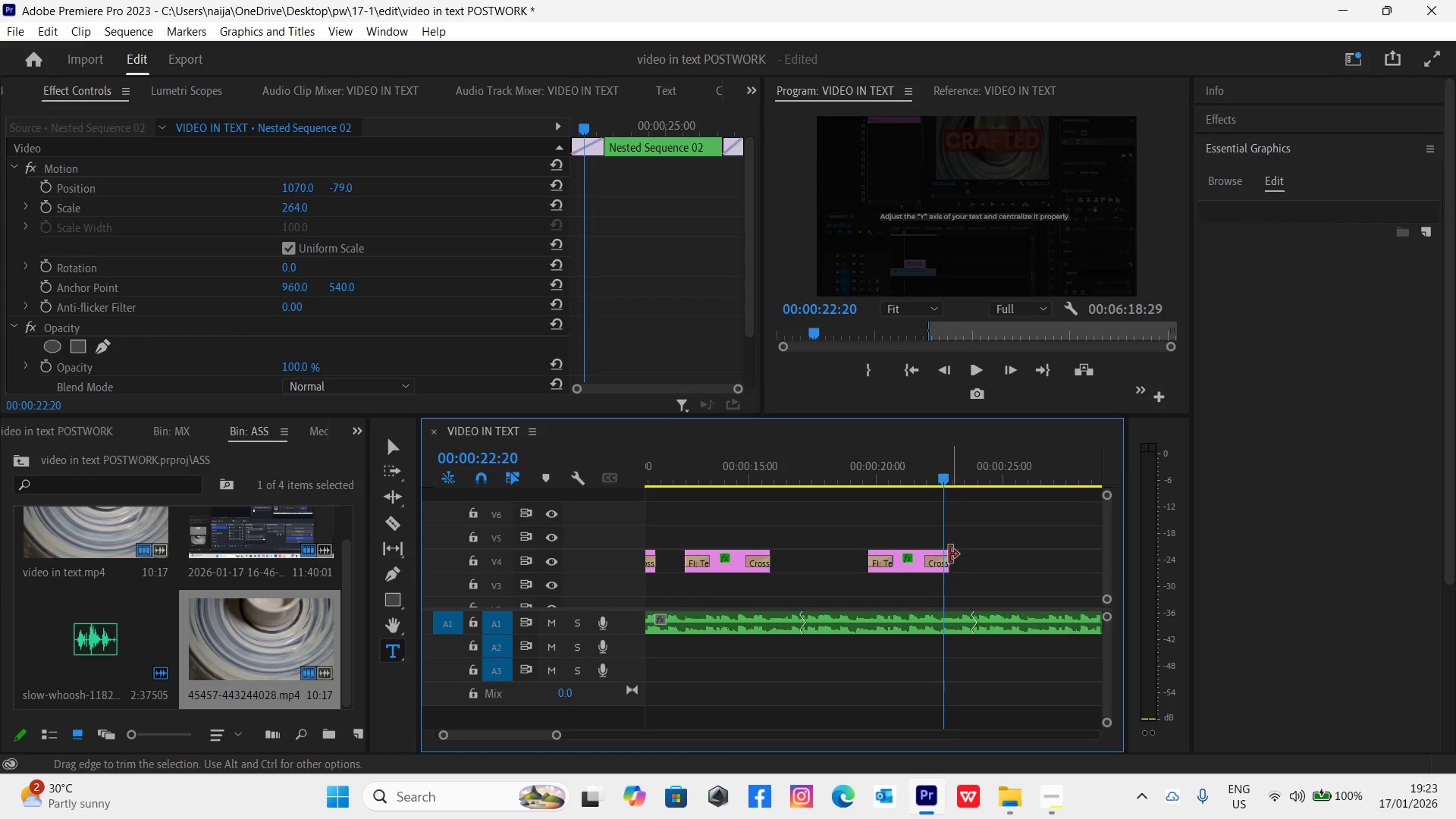 
left_click_drag(start_coordinate=[947, 553], to_coordinate=[941, 553])
 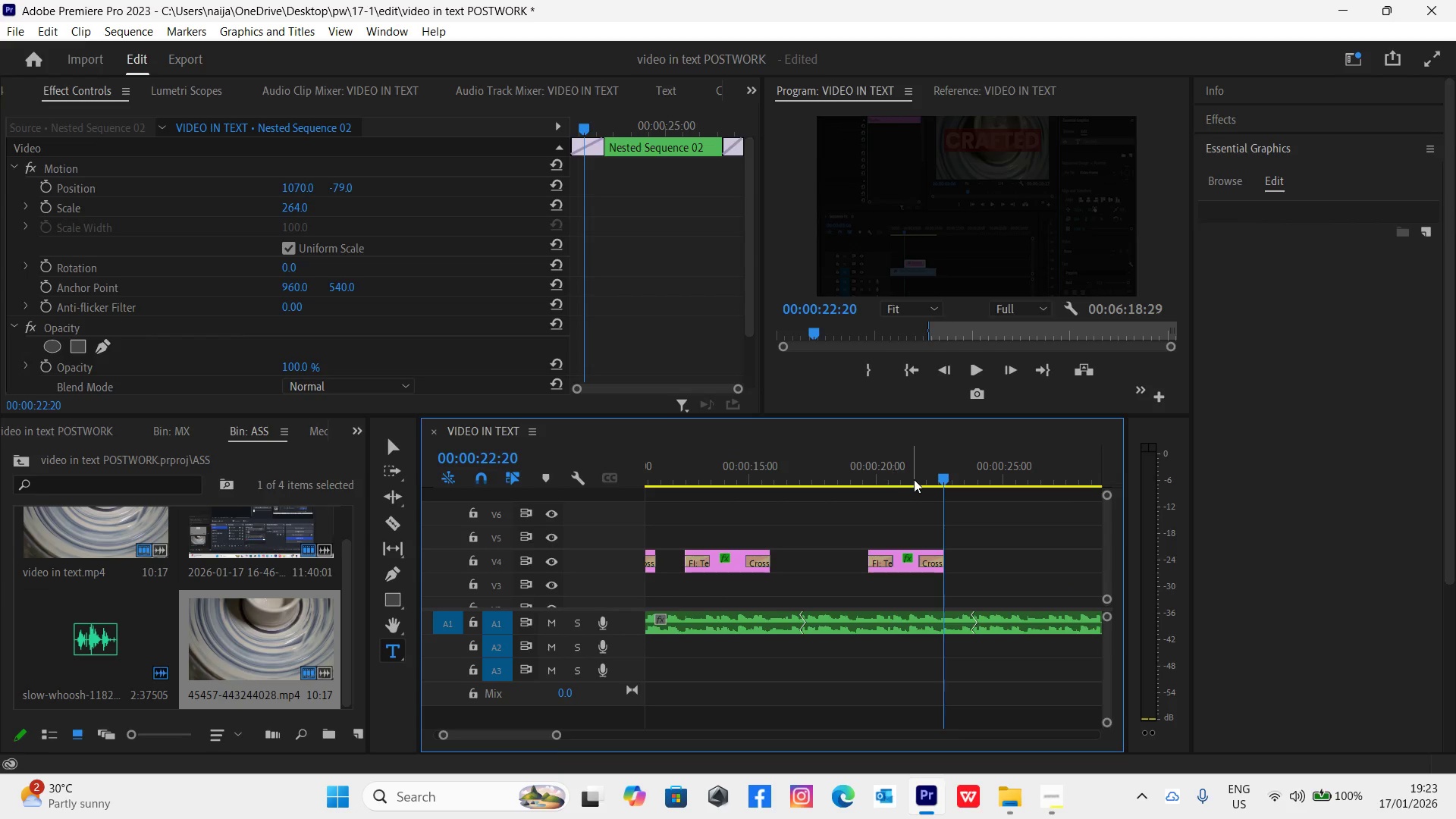 
left_click([915, 479])
 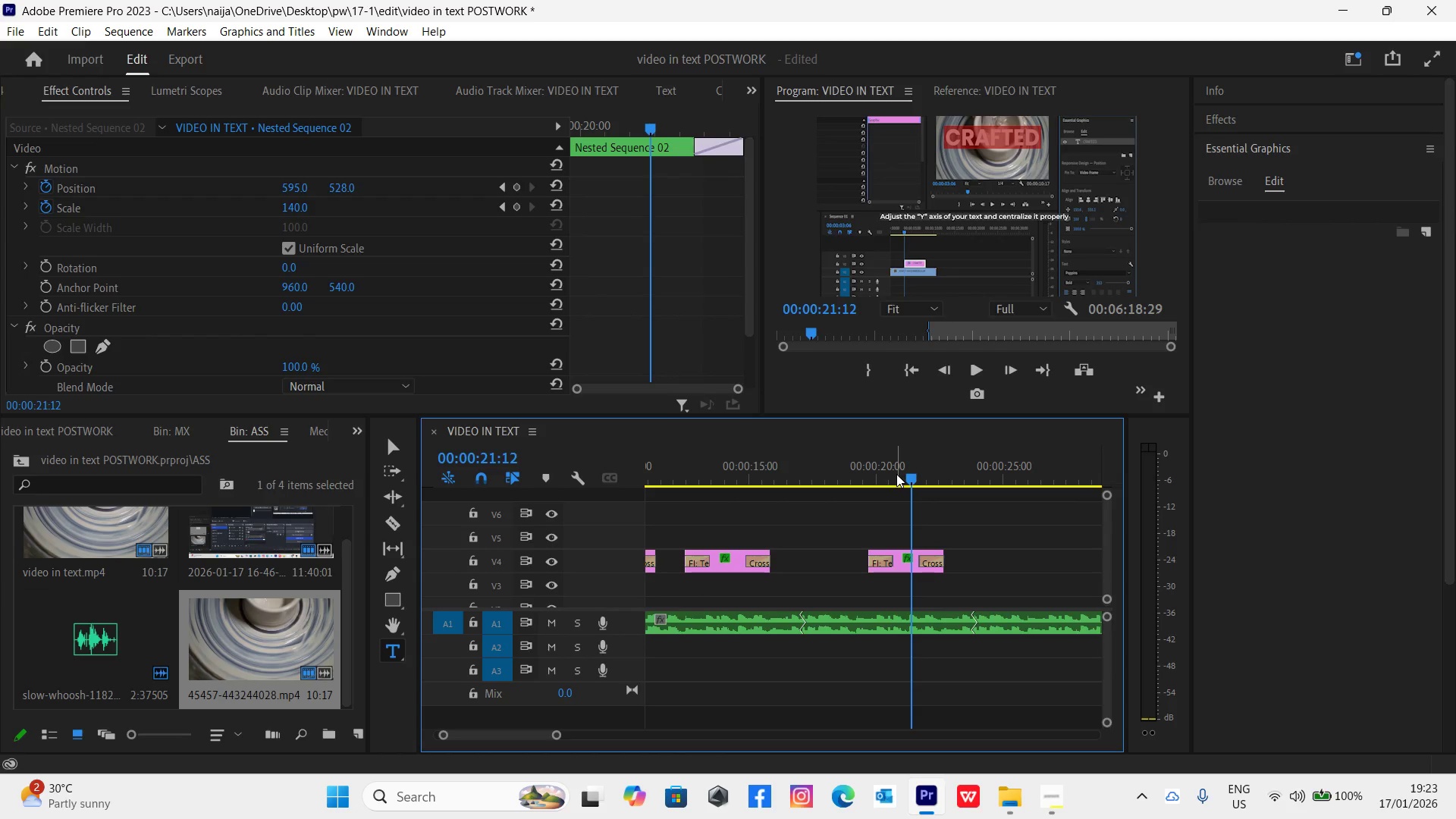 
key(Space)
 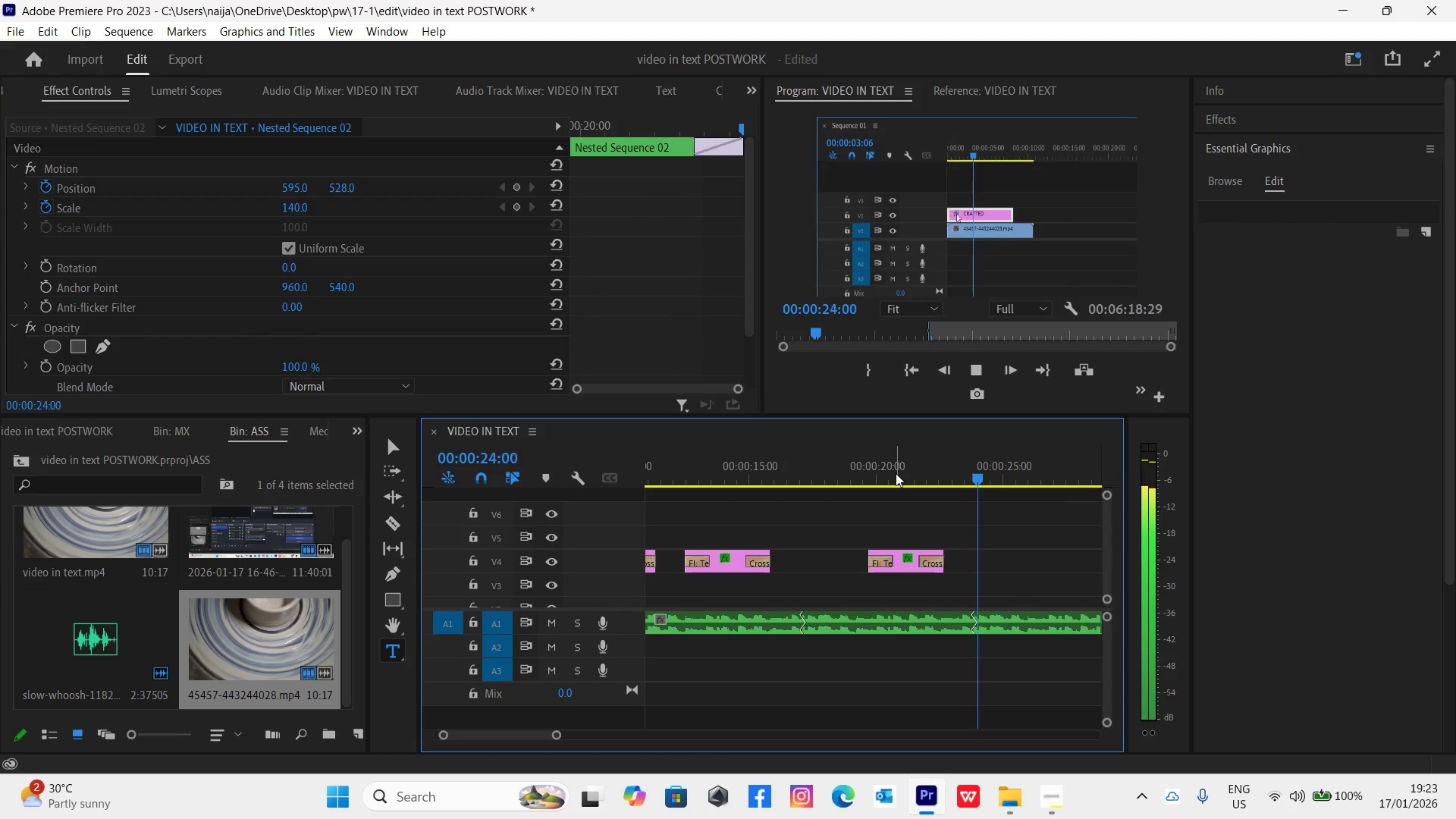 
key(Space)
 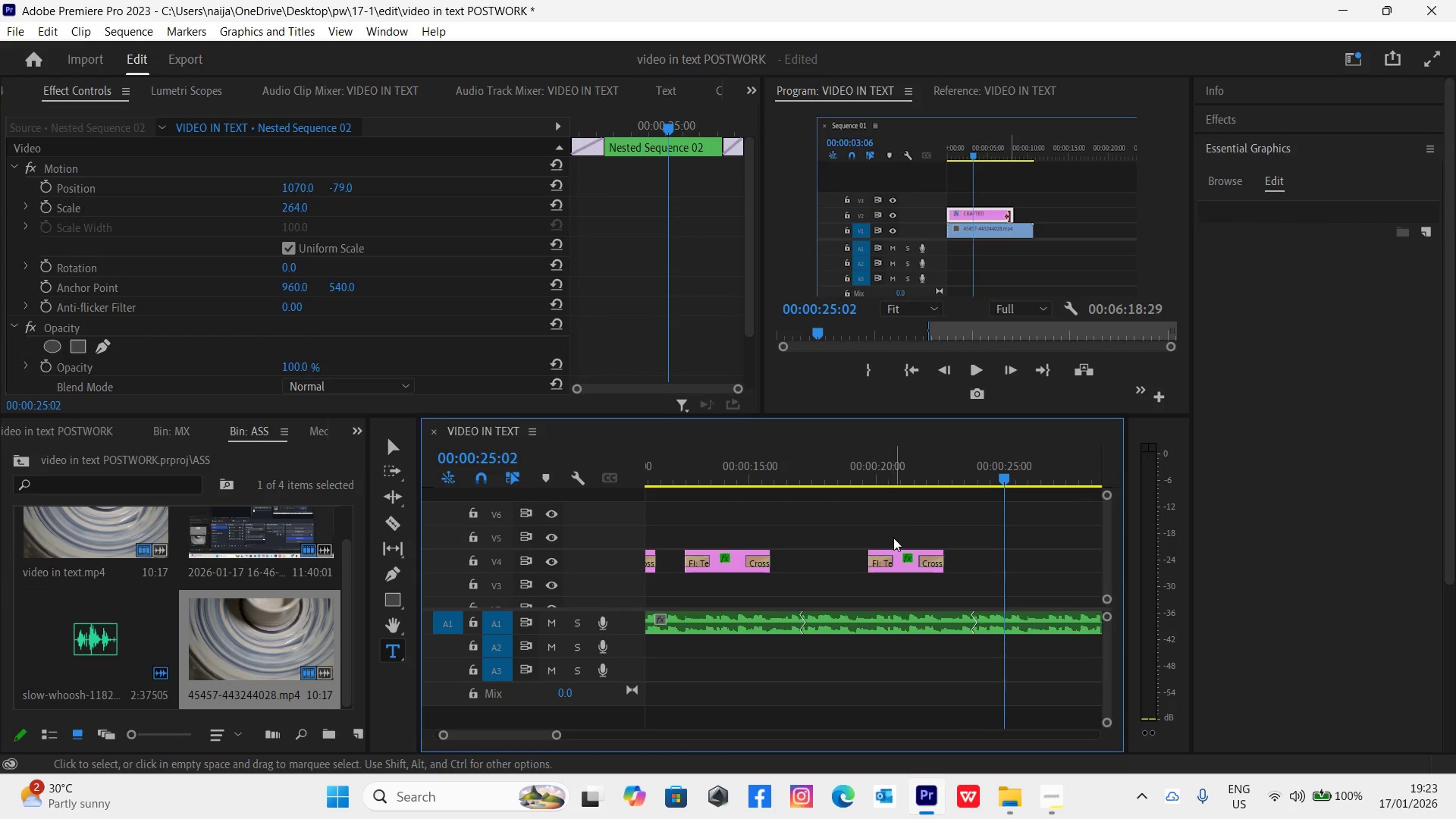 
left_click([903, 556])
 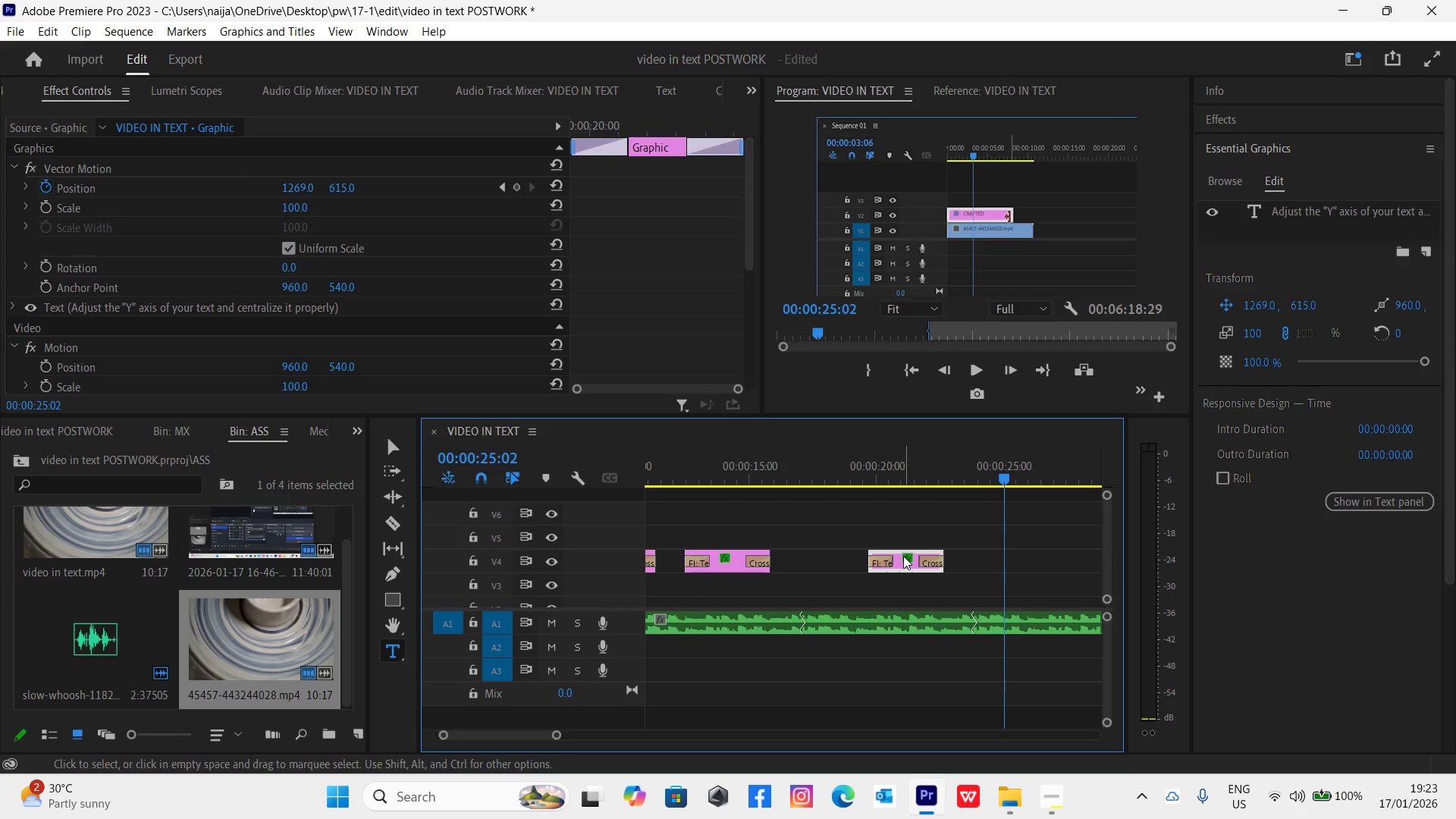 
hold_key(key=AltLeft, duration=1.5)
left_click_drag(start_coordinate=[903, 556], to_coordinate=[1006, 556])
 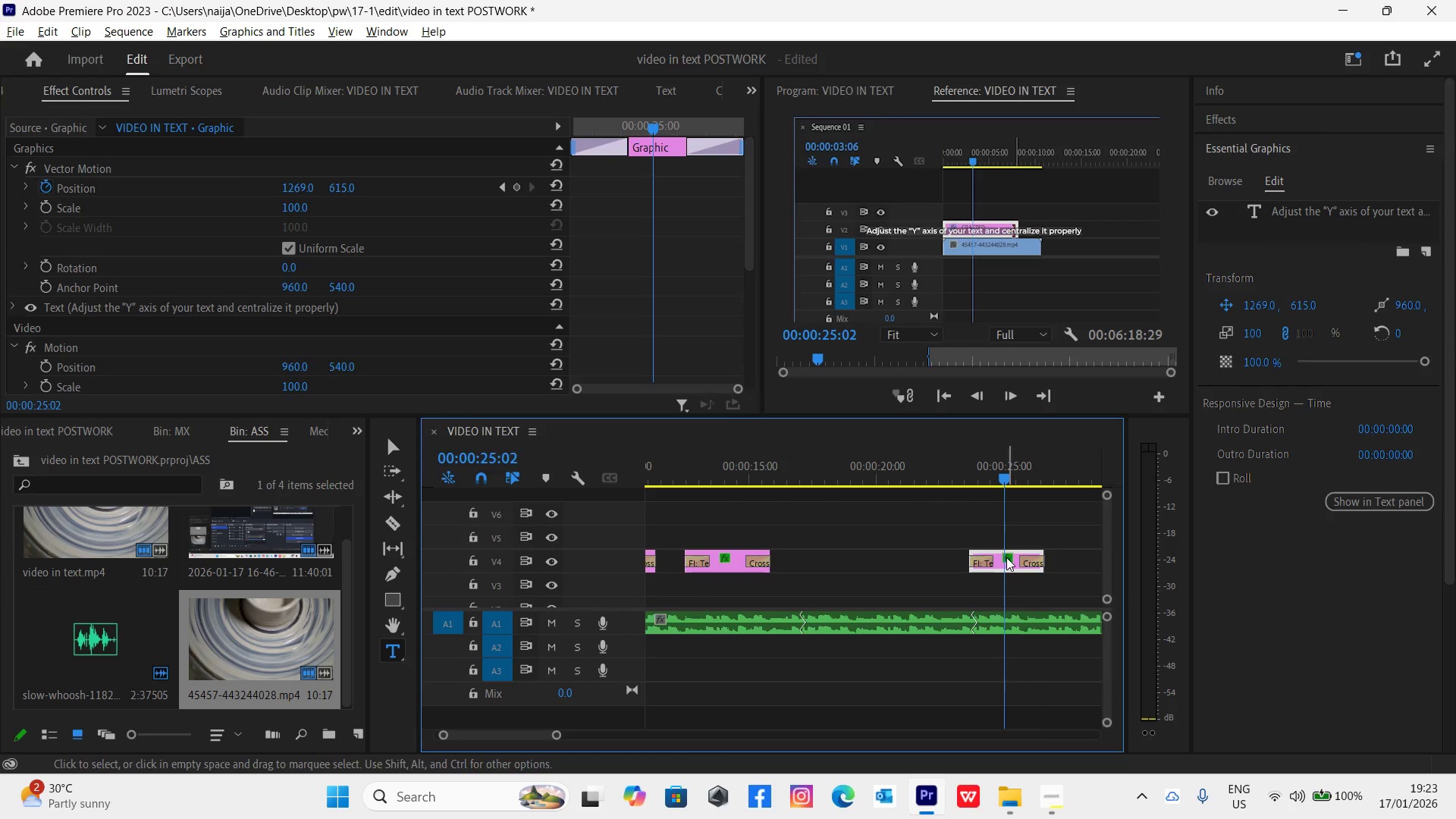 
hold_key(key=AltLeft, duration=0.55)
 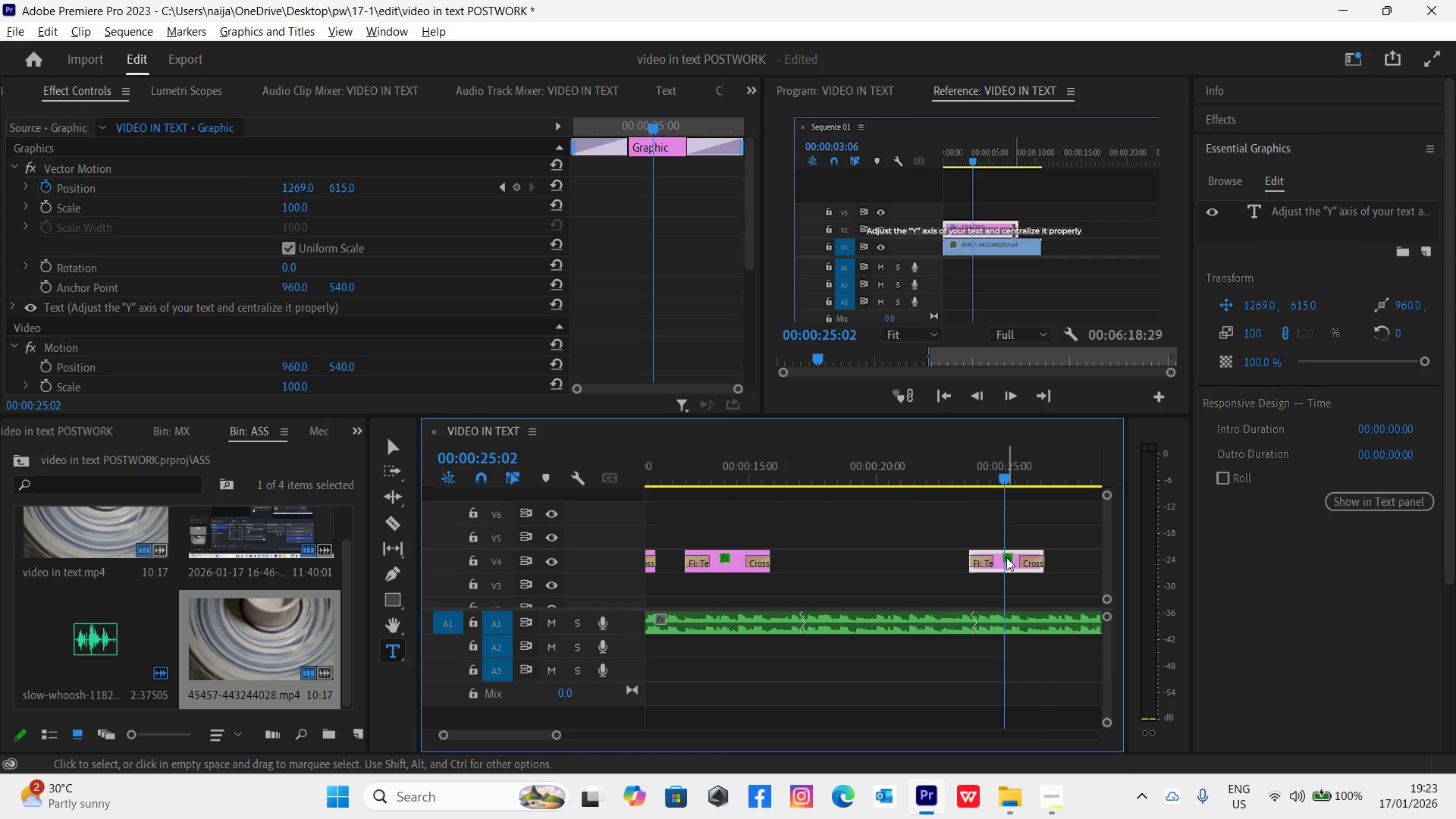 
key(Control+Z)
 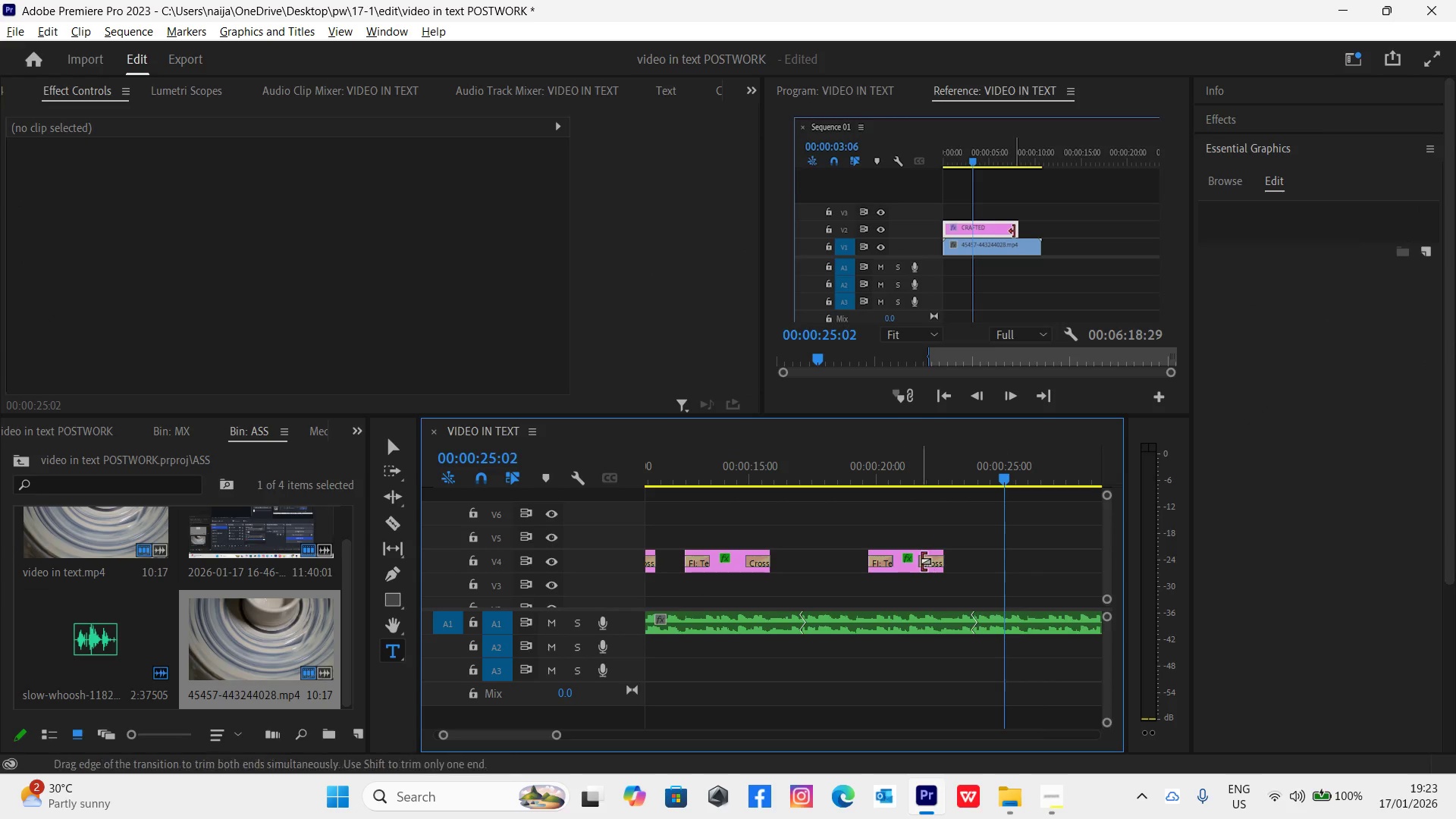 
left_click([908, 561])
 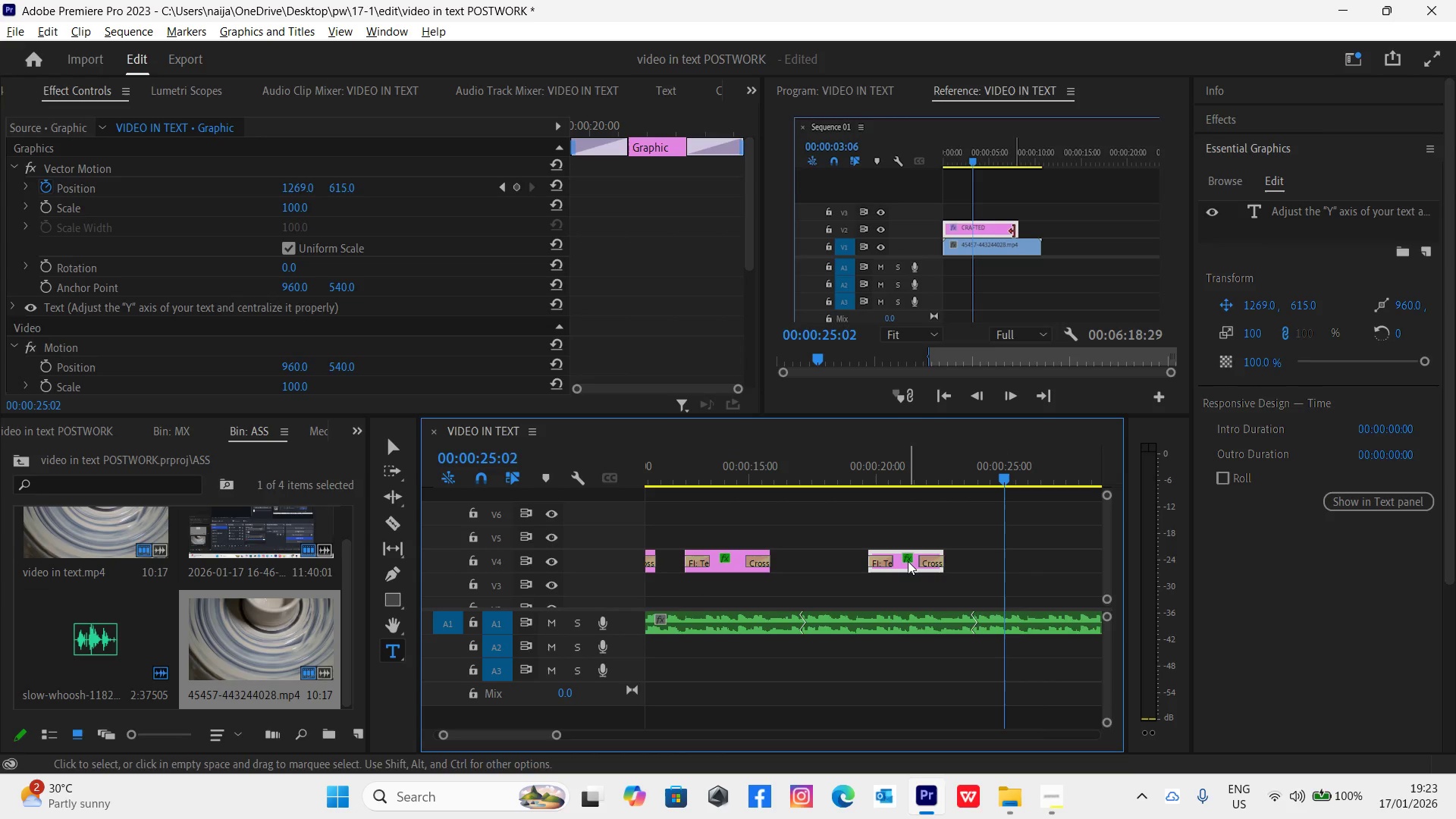 
hold_key(key=AltLeft, duration=1.36)
left_click_drag(start_coordinate=[908, 561], to_coordinate=[1014, 571])
 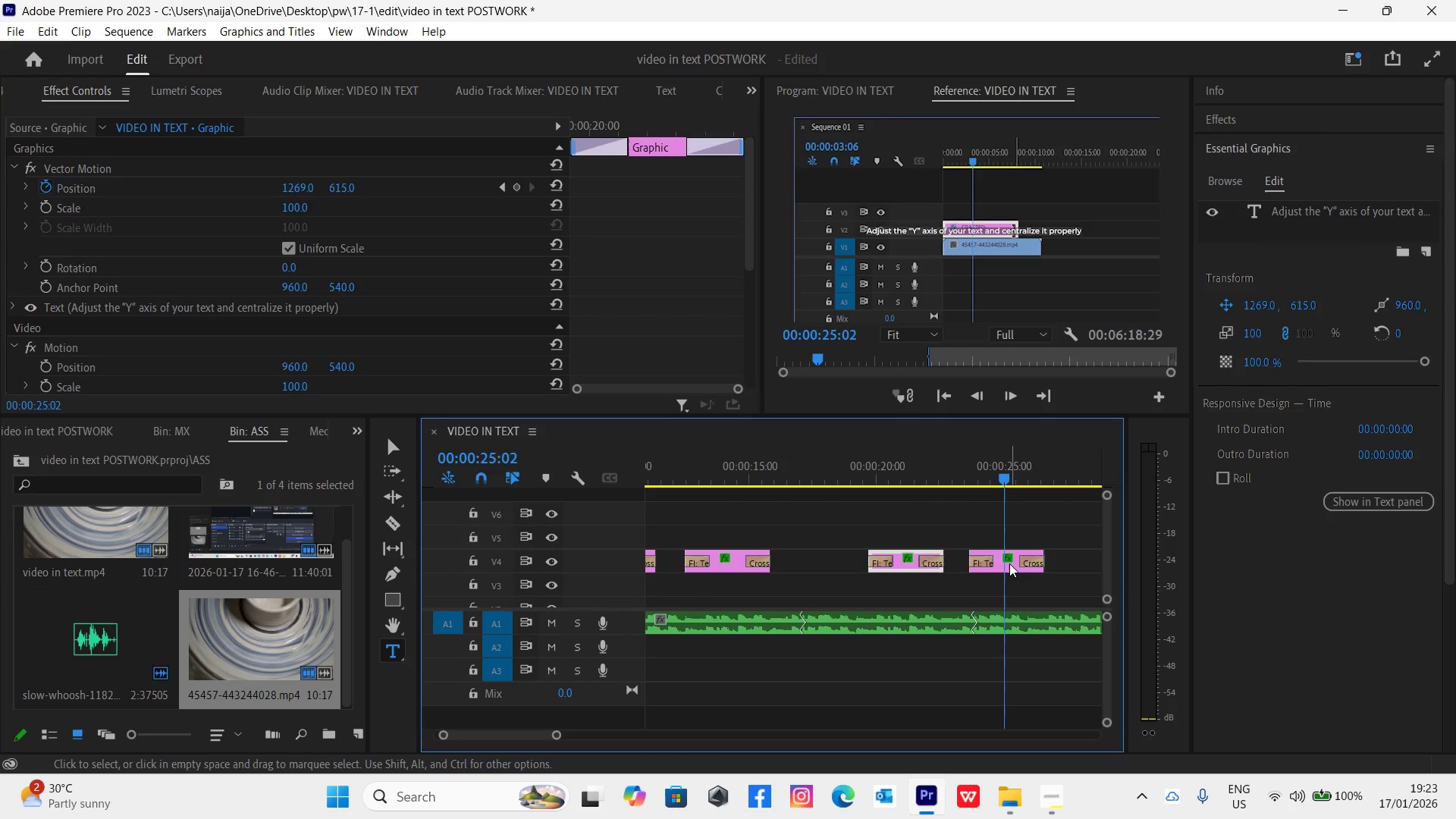 
left_click([1004, 563])
 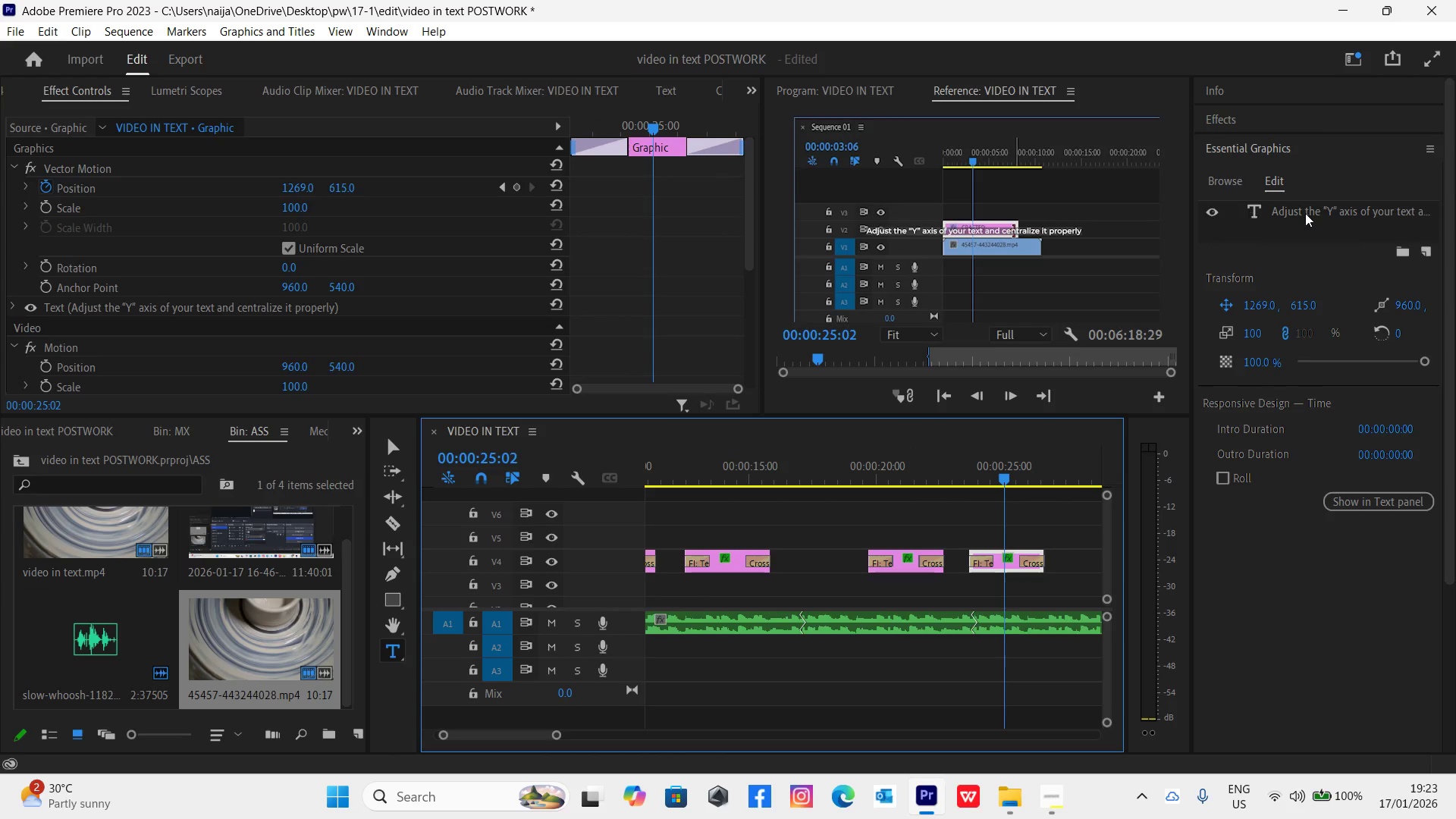 
double_click([1305, 213])
 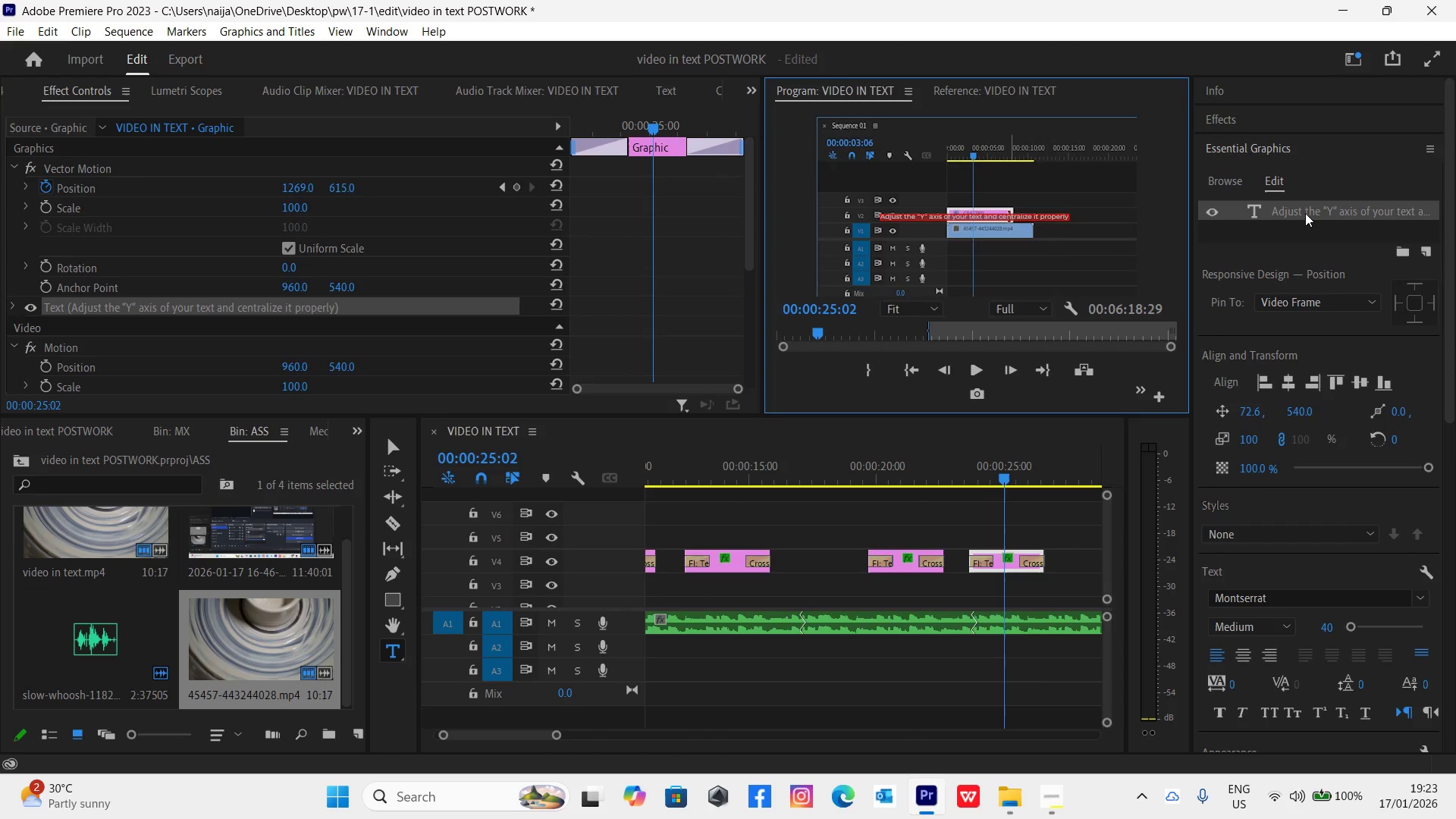 
type(Make sure text c;)
key(Backspace)
type(lip covers full length of video clip)
 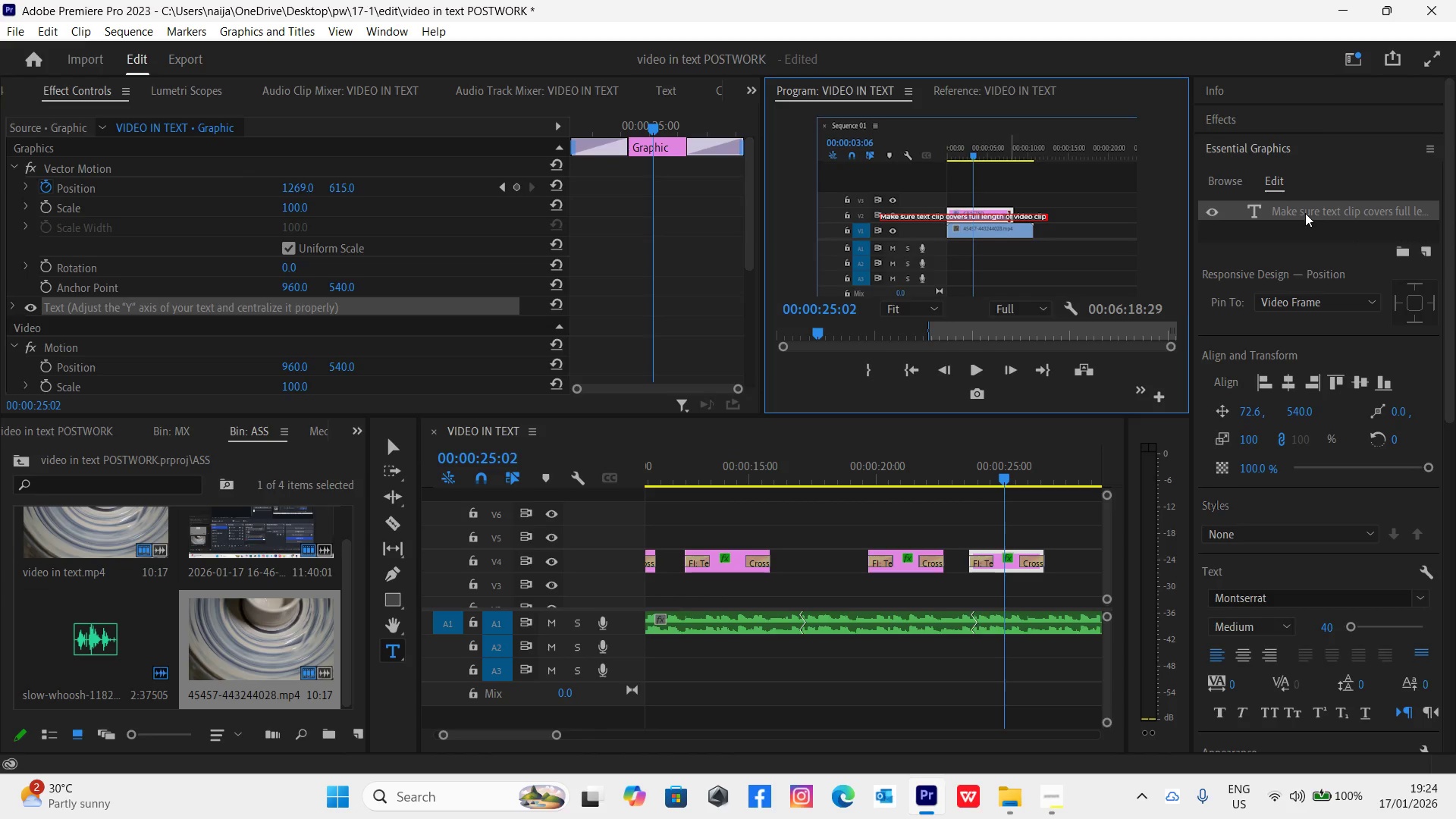 
double_click([1305, 213])
 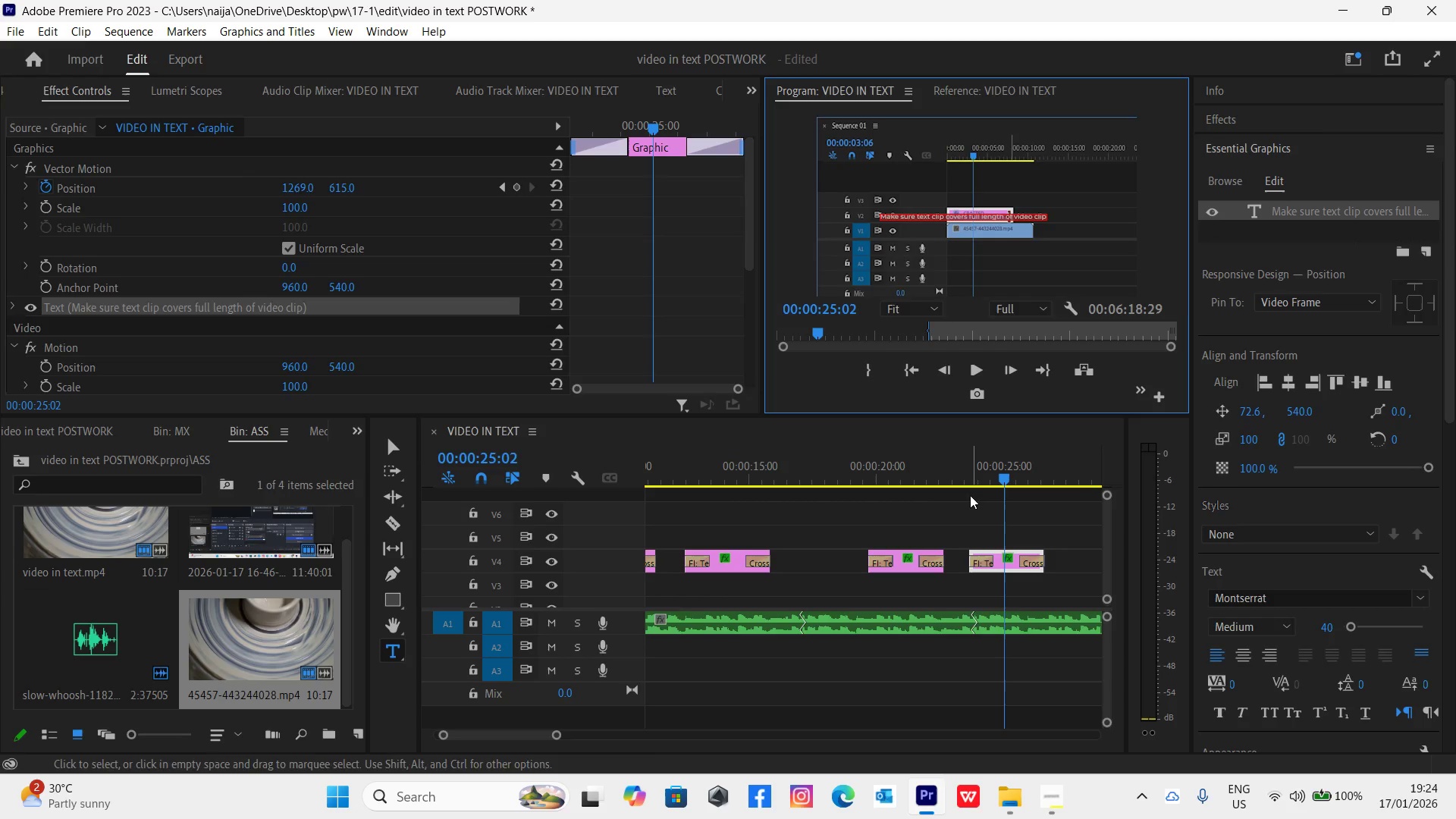 
left_click([962, 479])
 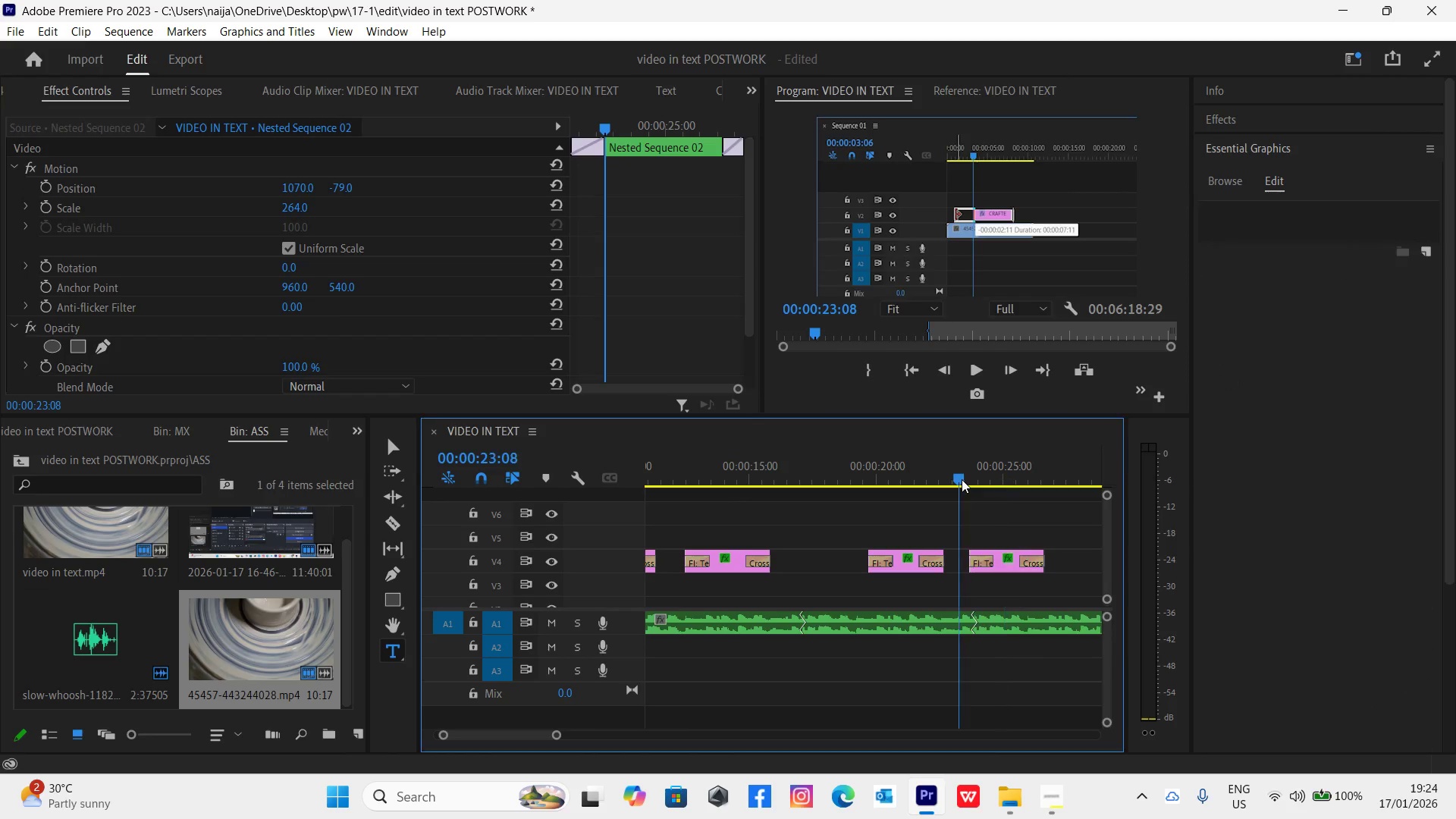 
key(Space)
 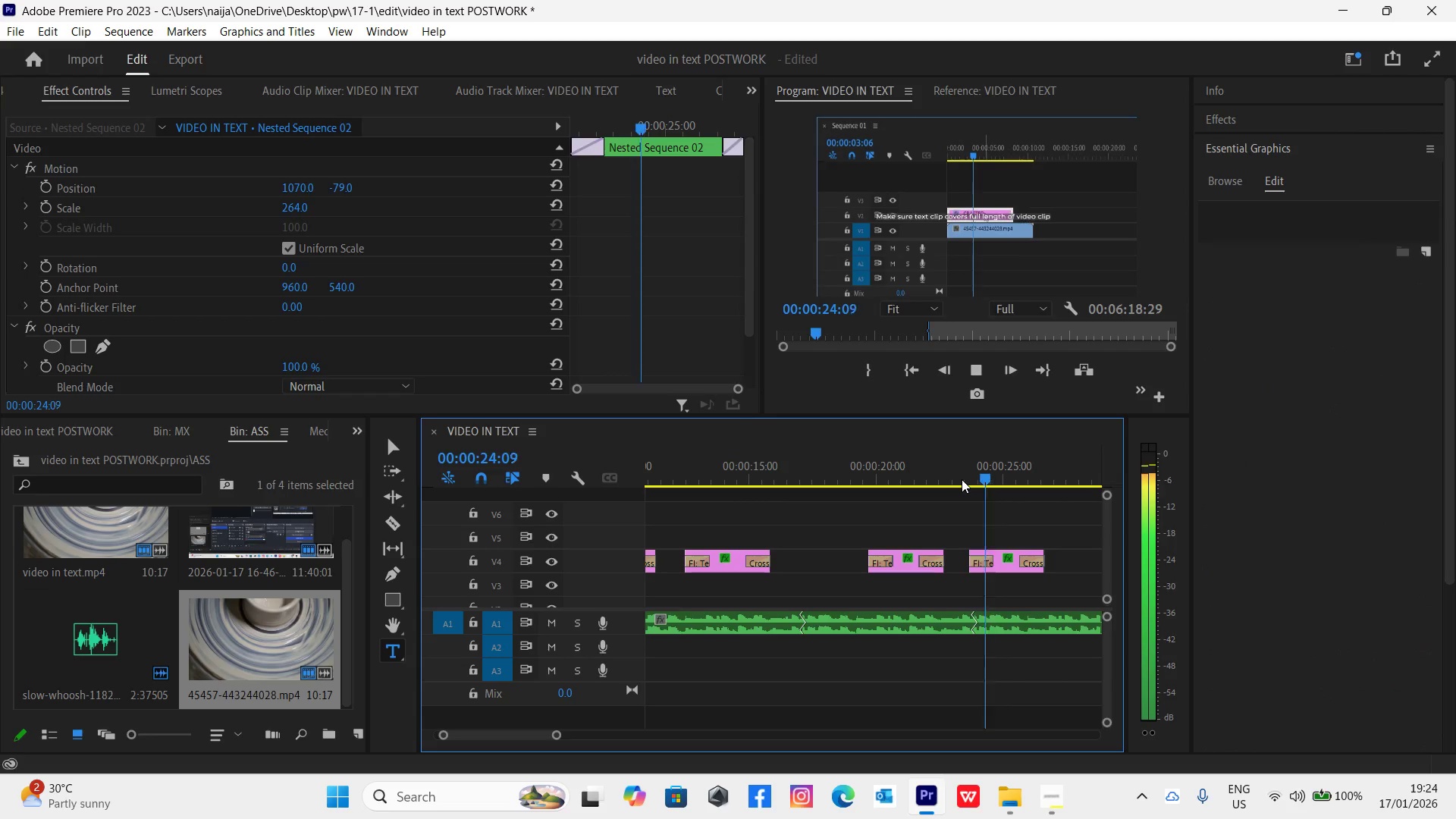 
key(Space)
 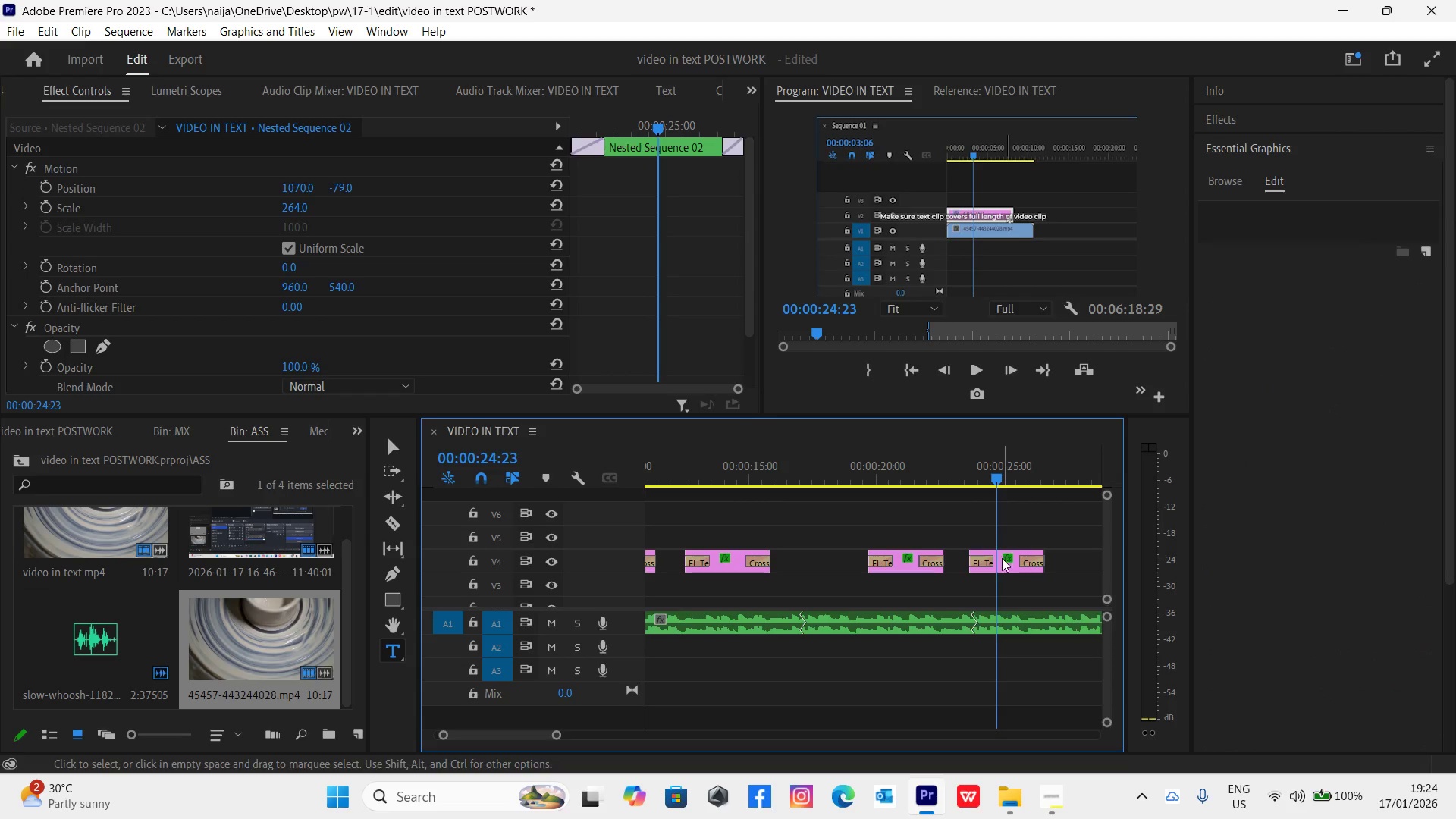 
left_click([998, 558])
 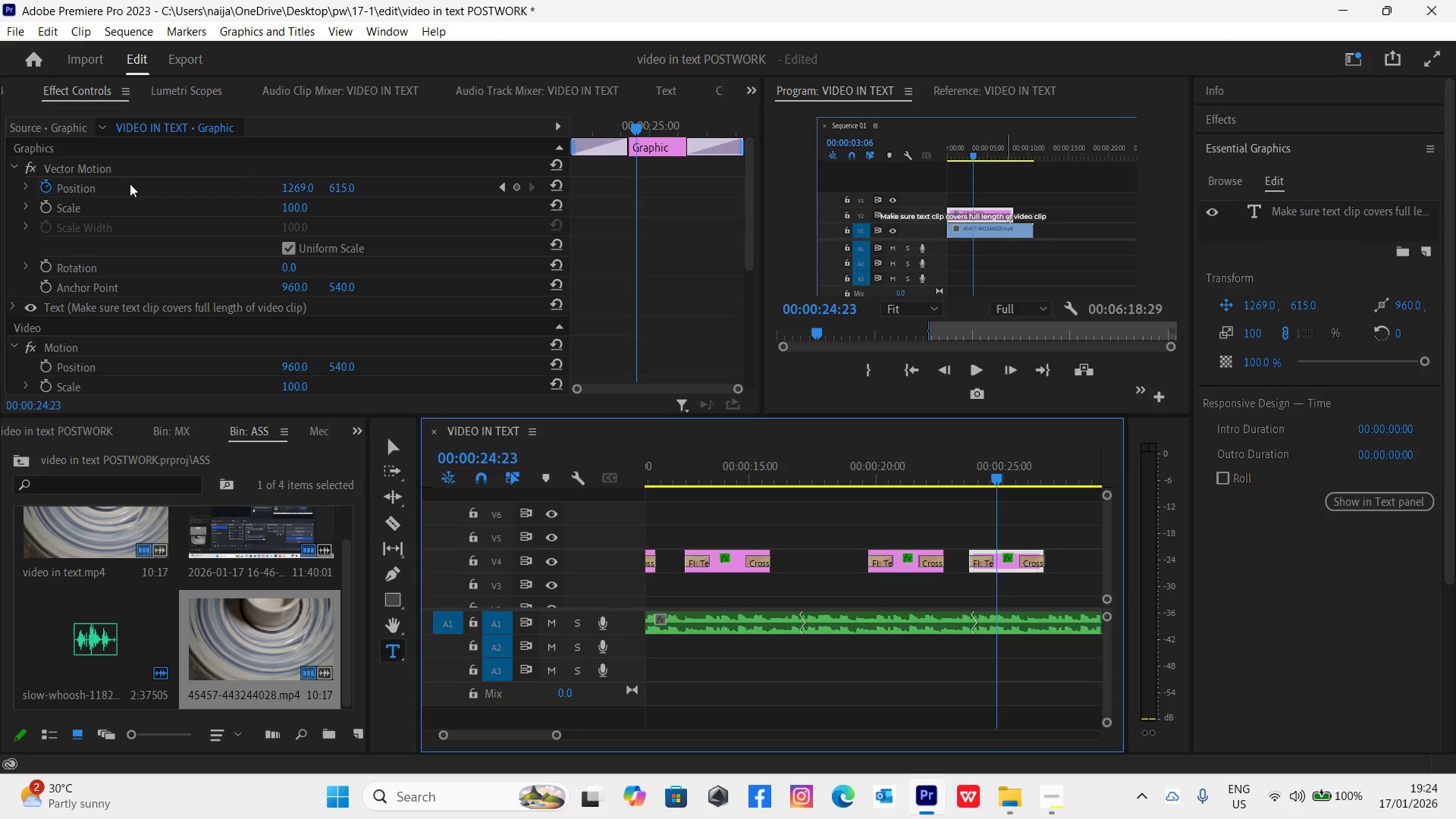 
left_click([49, 185])
 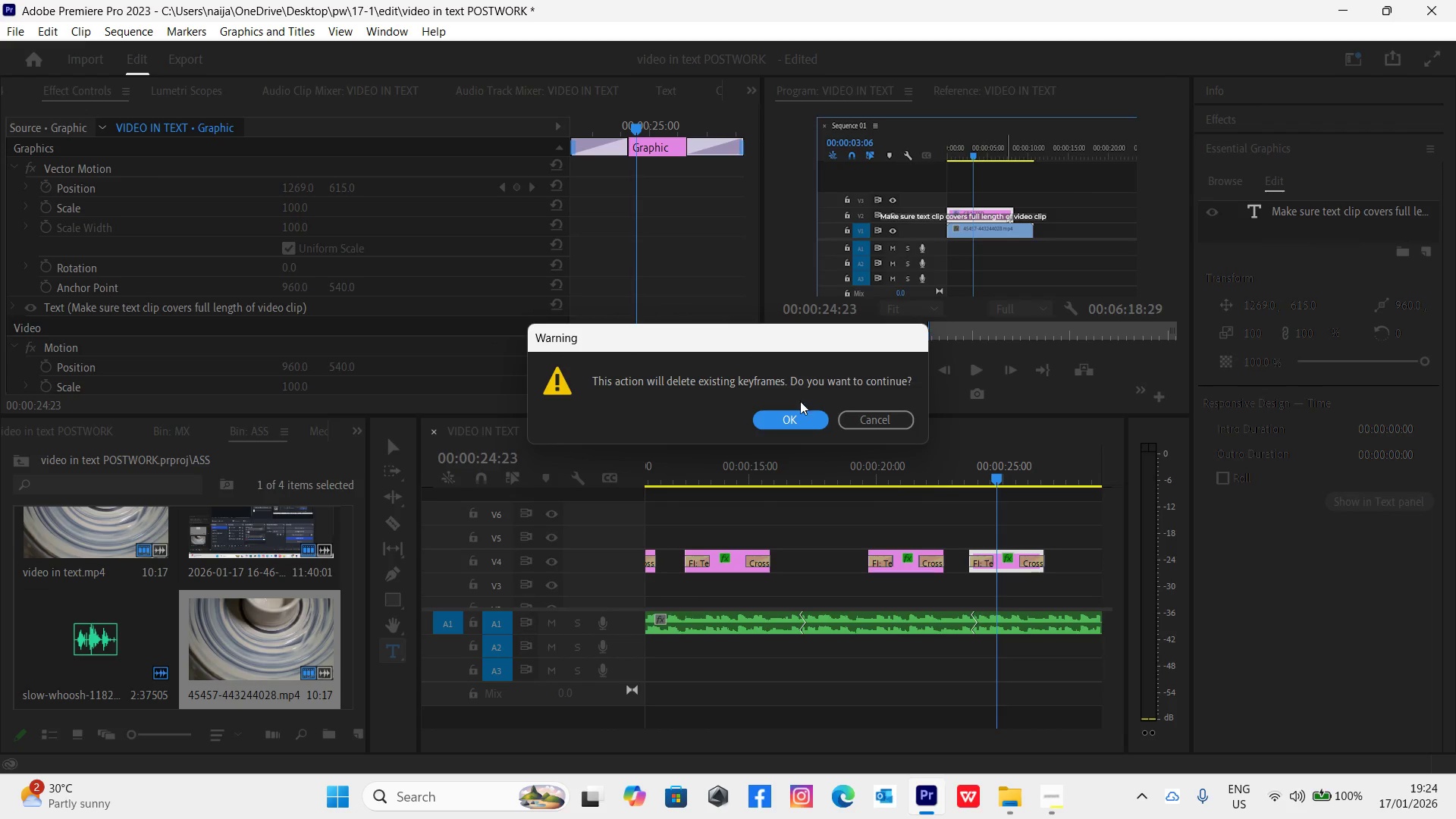 
left_click([806, 419])
 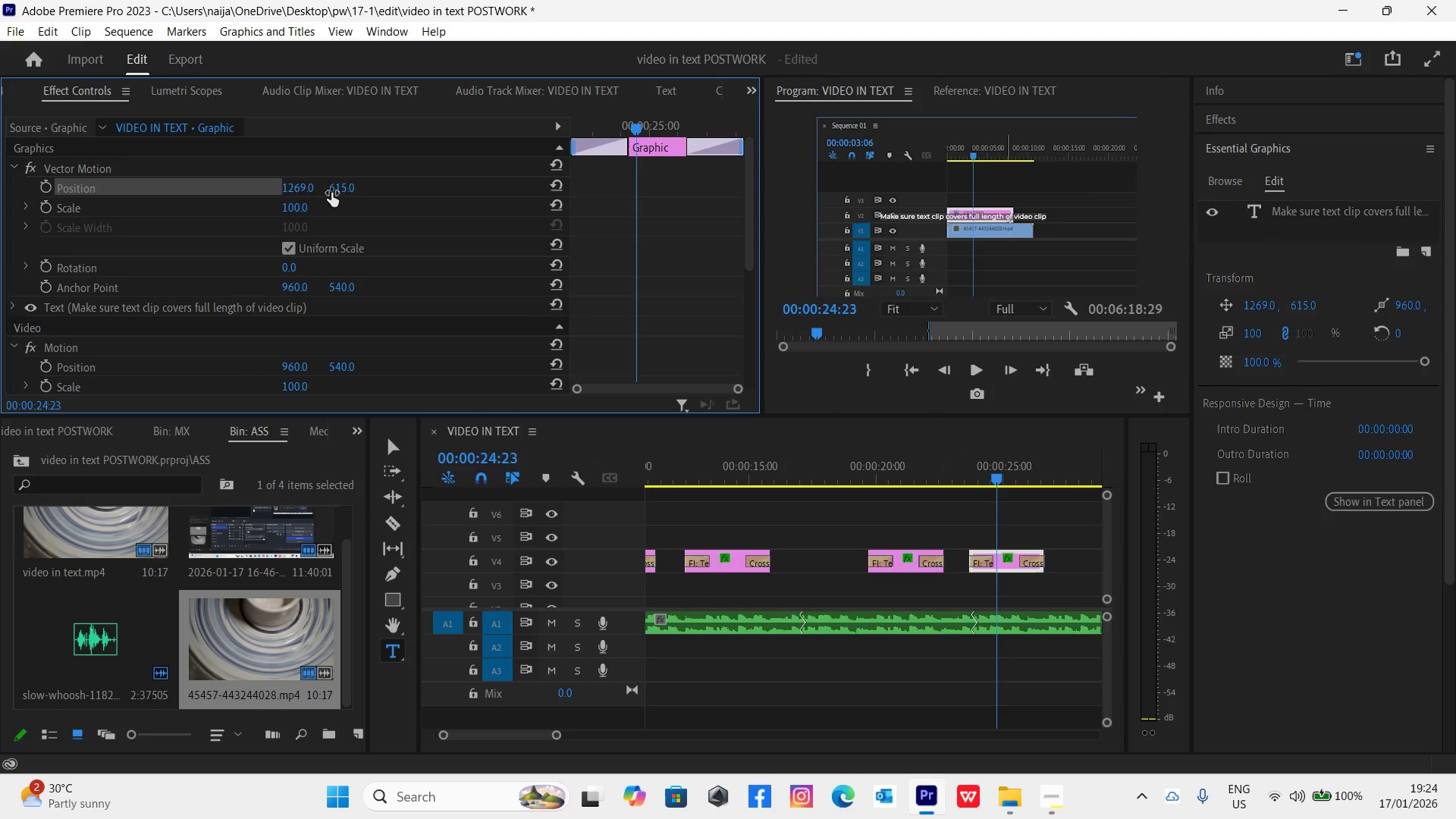 
left_click_drag(start_coordinate=[337, 186], to_coordinate=[774, 185])
 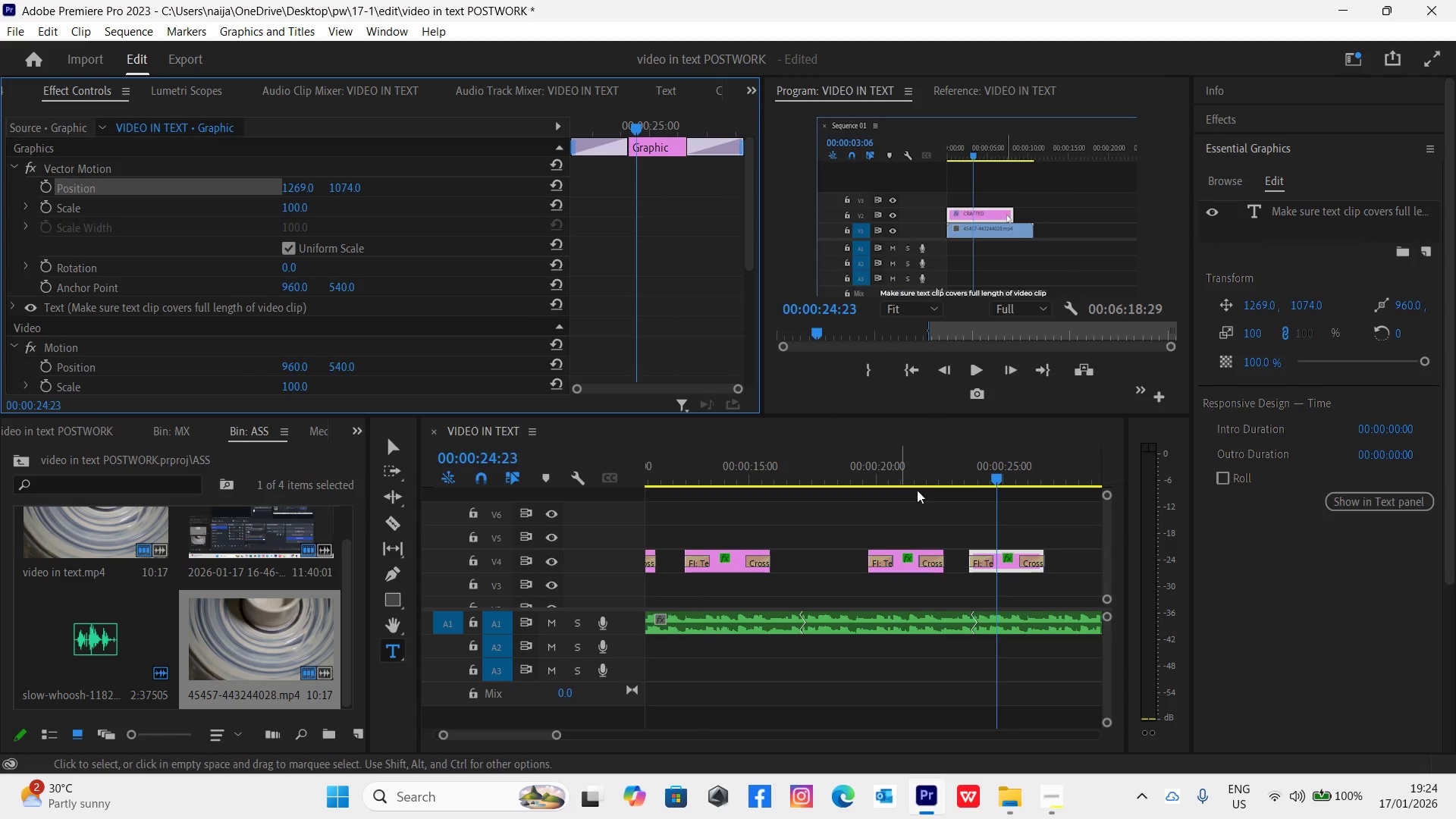 
left_click([968, 475])
 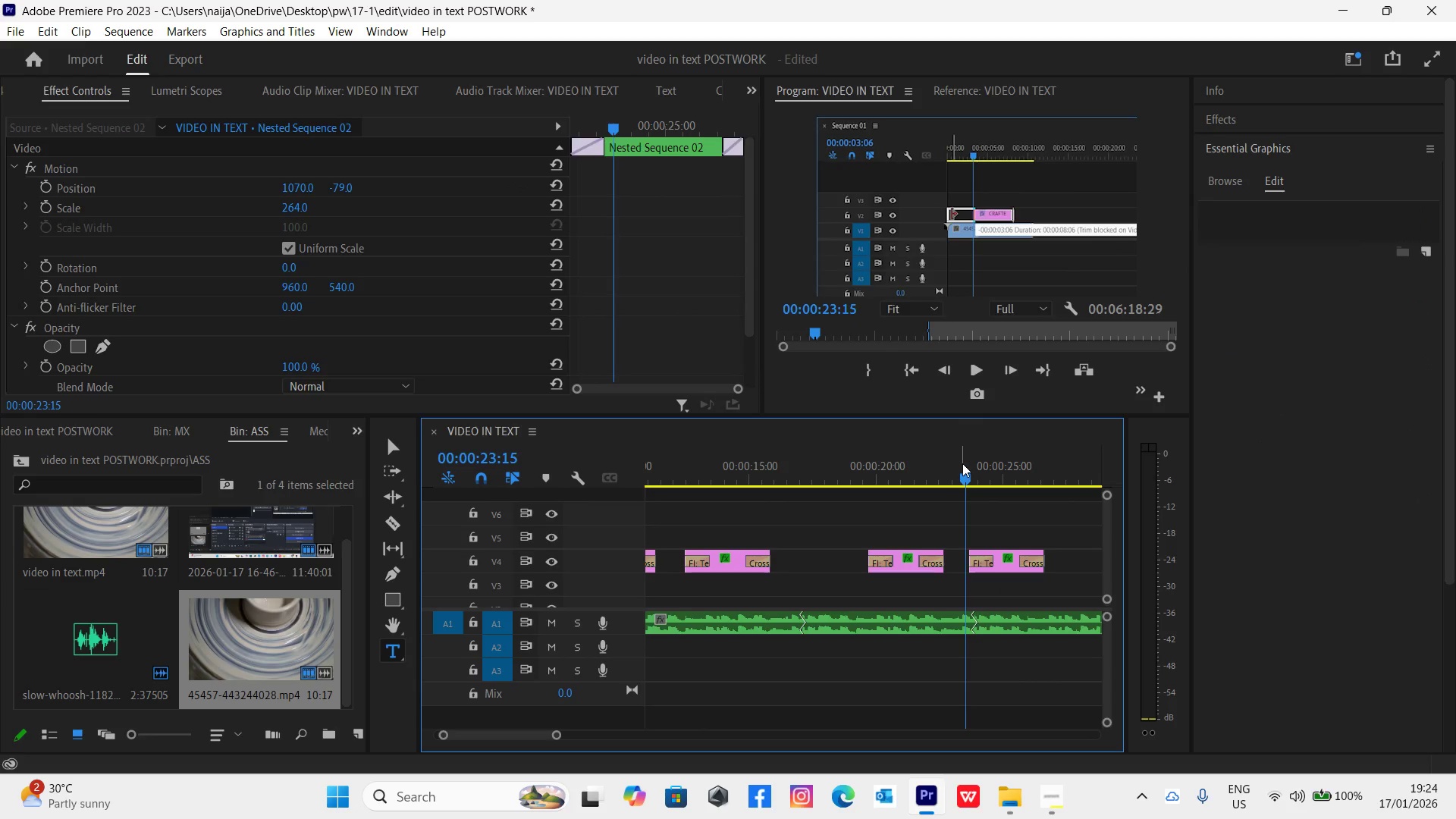 
key(Control+Backquote)
 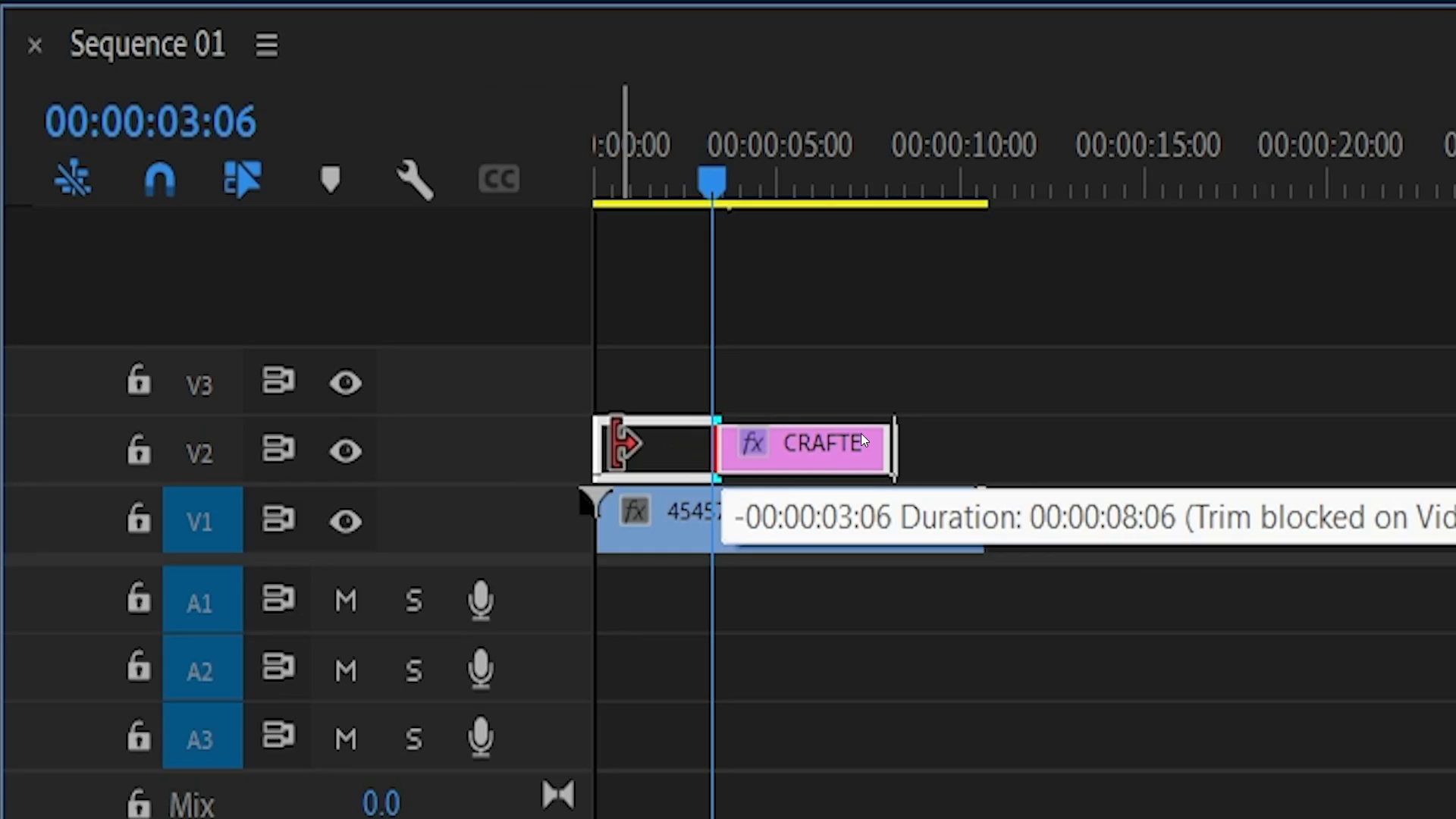 
key(Space)
 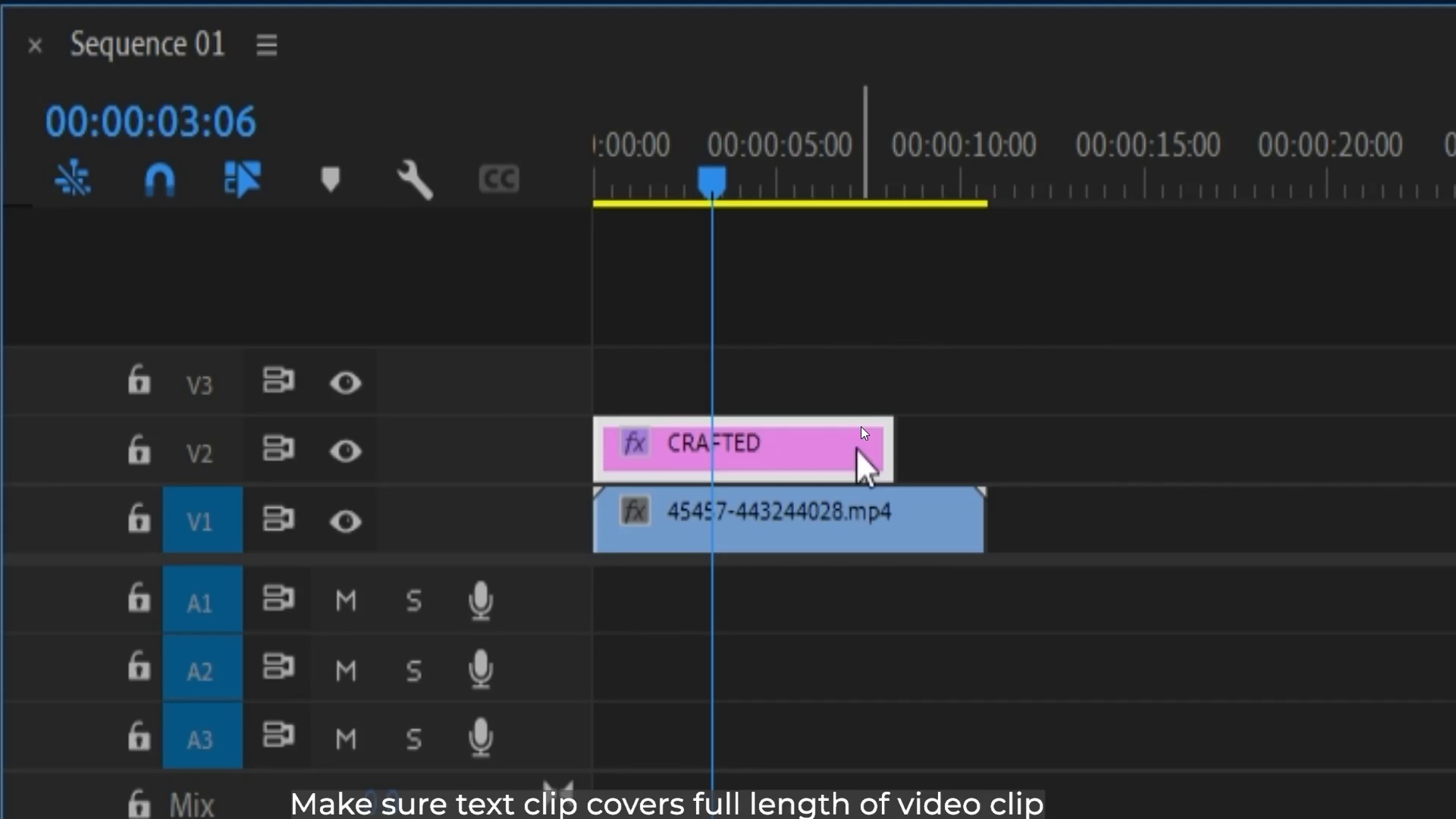 
key(Space)
 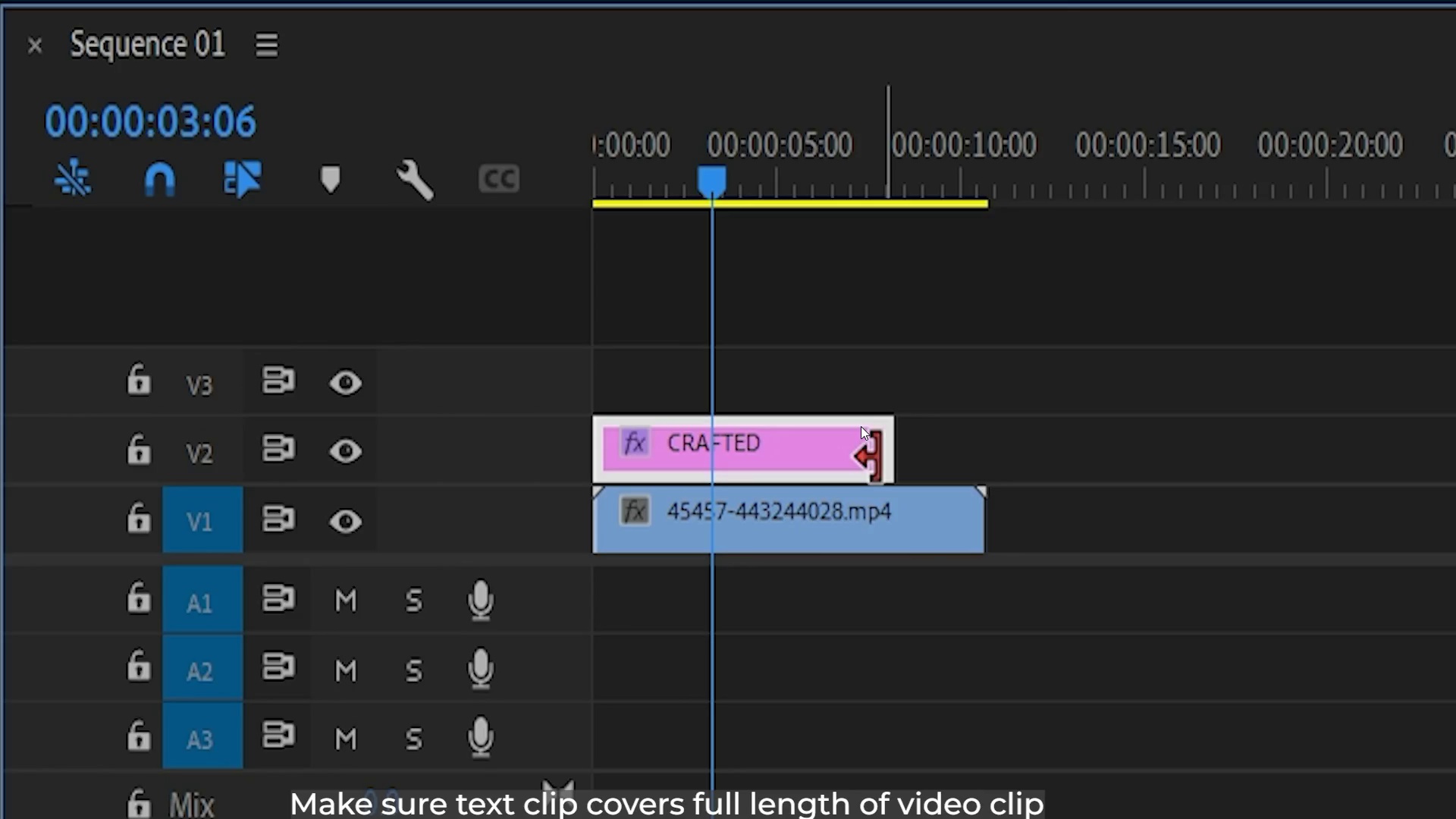 
key(Control+Backquote)
 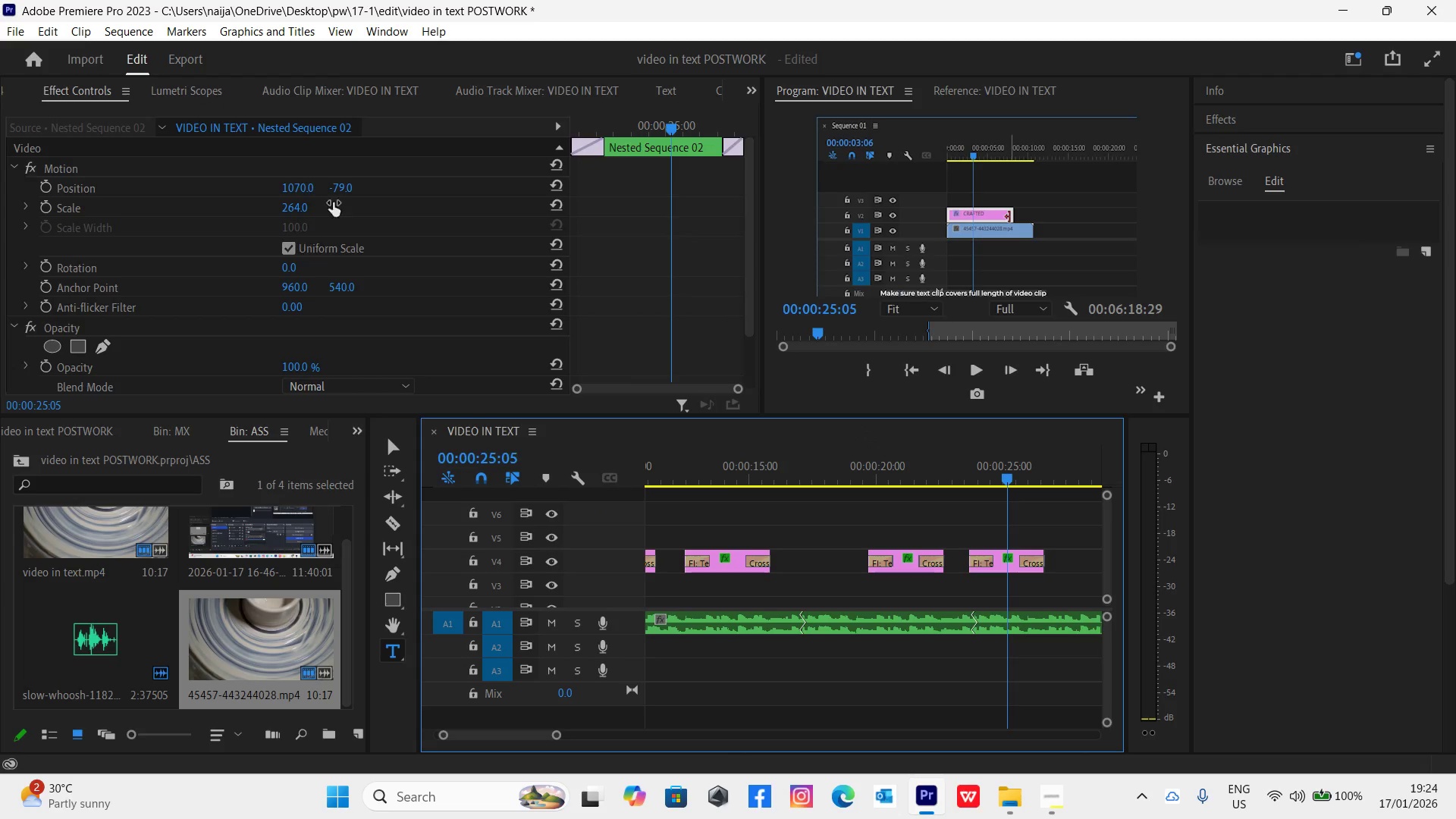 
left_click_drag(start_coordinate=[340, 187], to_coordinate=[316, 195])
 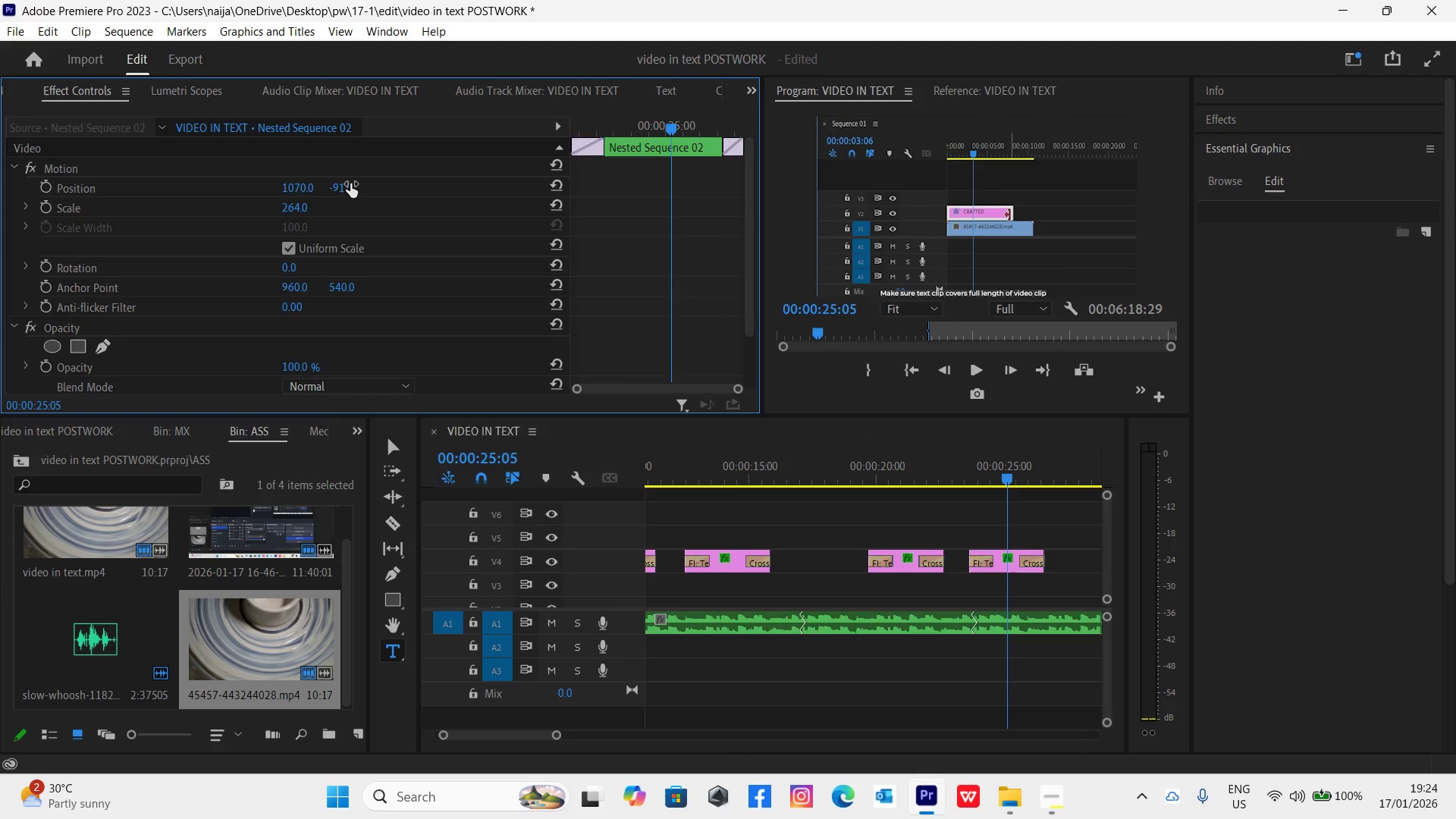 
key(Control+Z)
 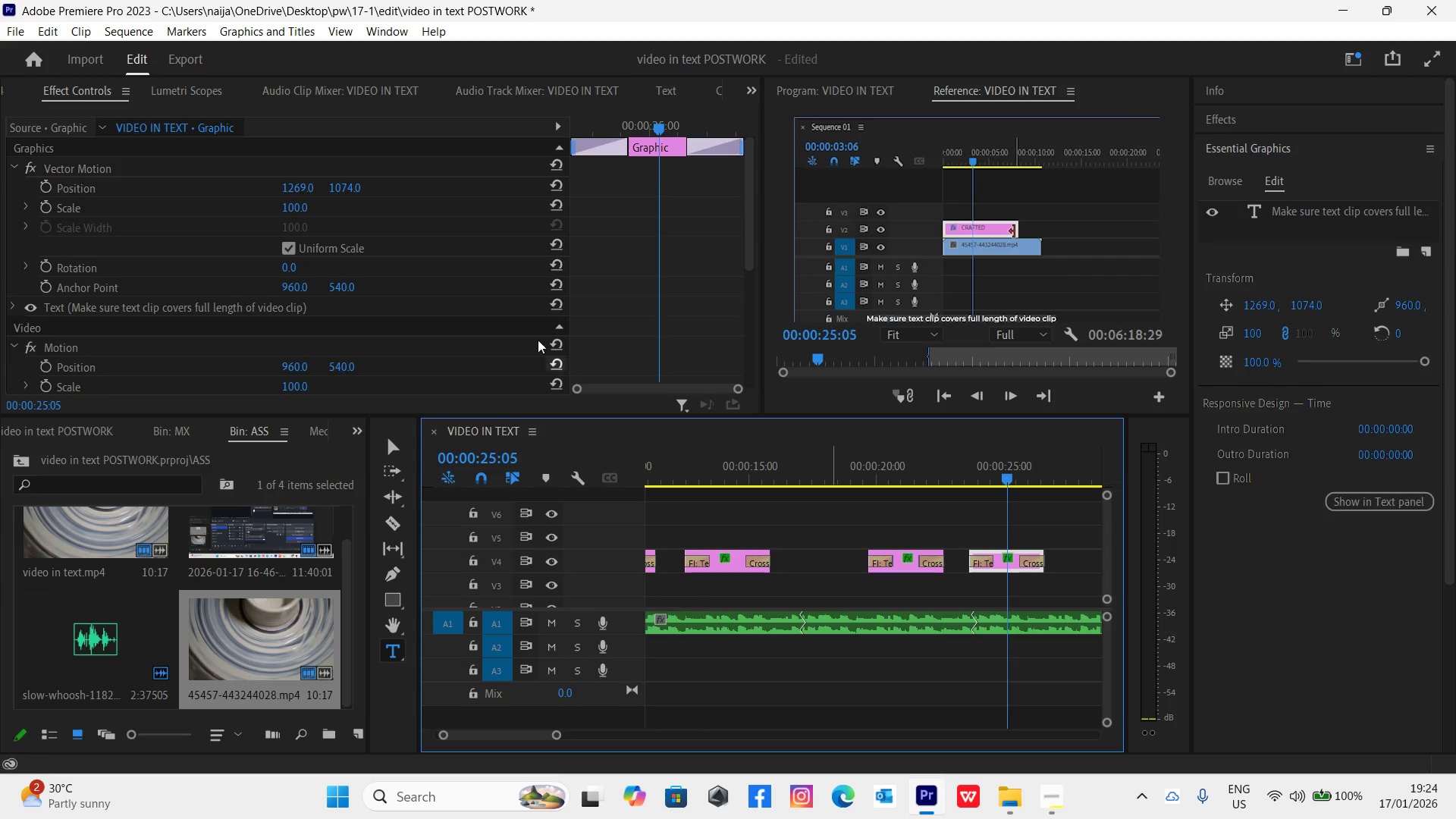 
left_click_drag(start_coordinate=[350, 188], to_coordinate=[320, 196])
 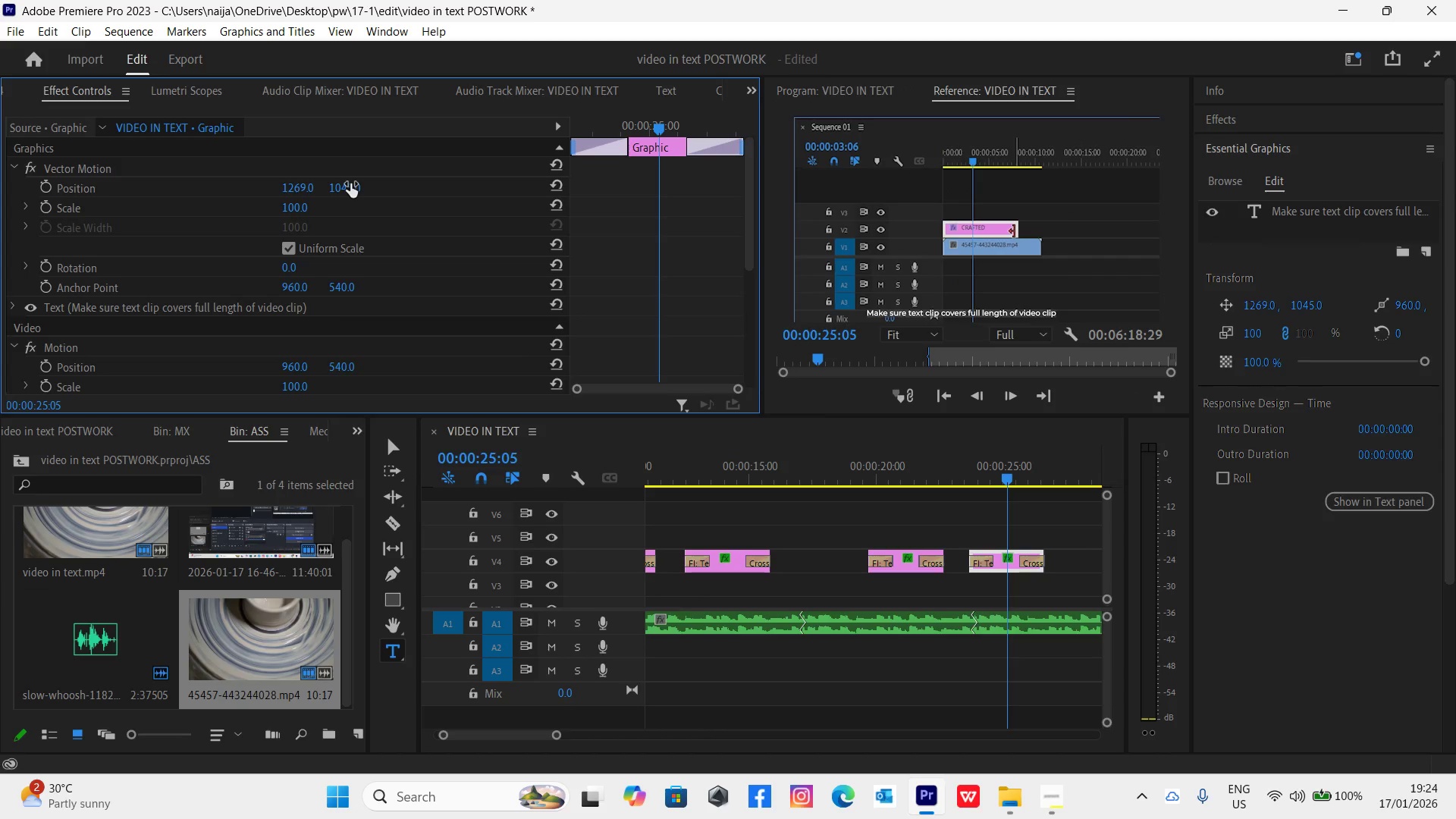 
key(Control+ControlLeft)
 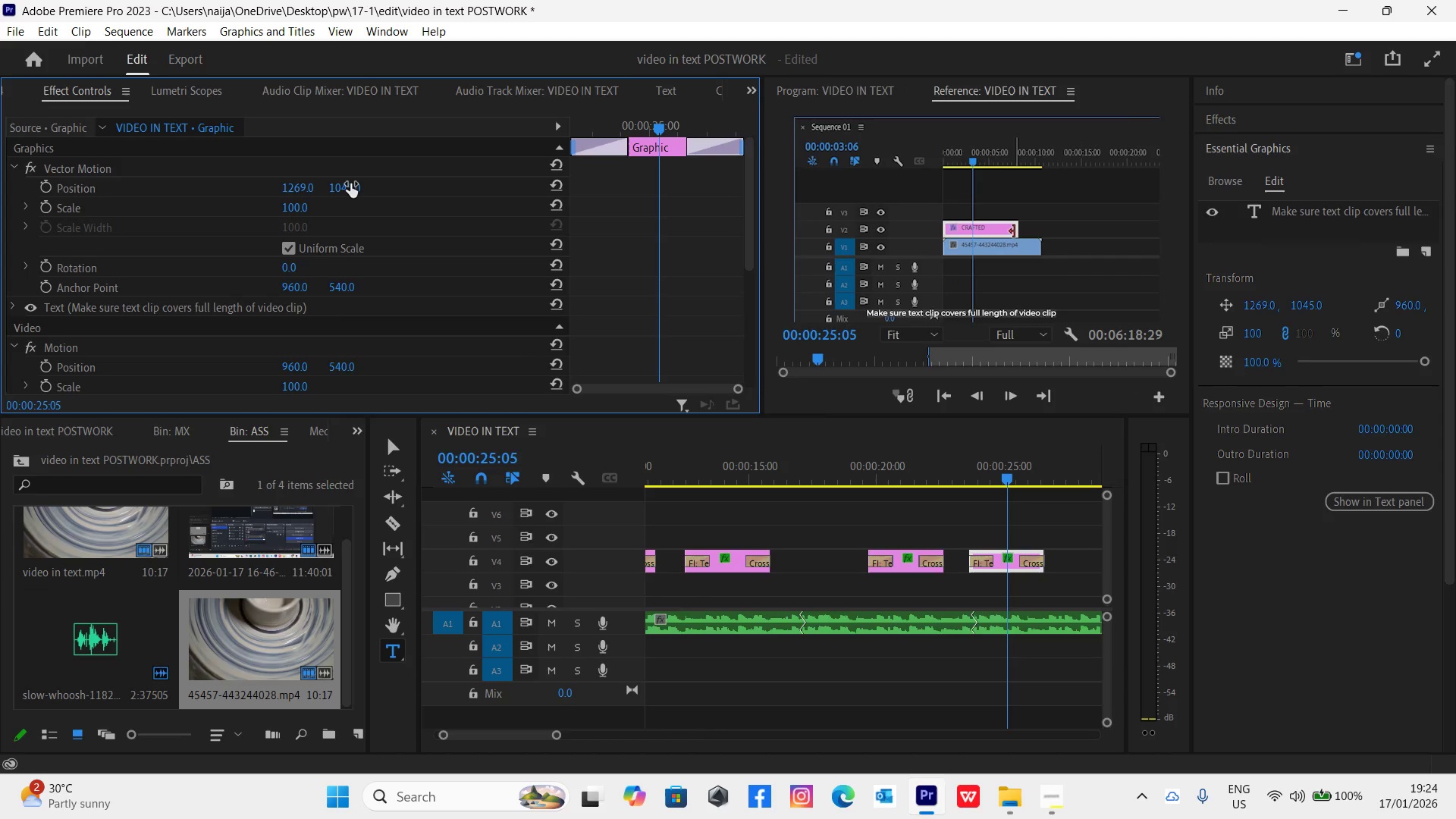 
key(Control+Backquote)
 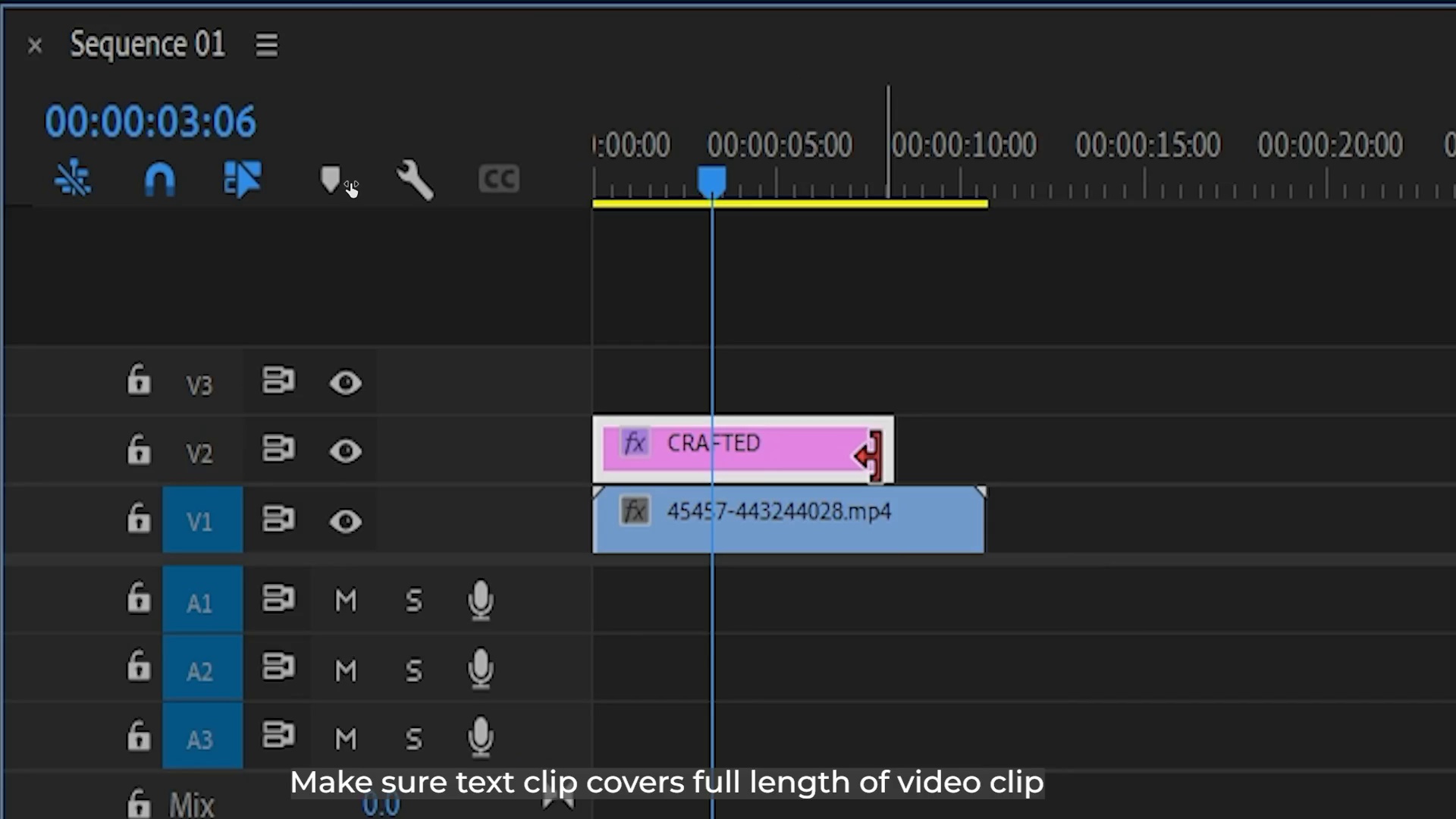 
key(Space)
 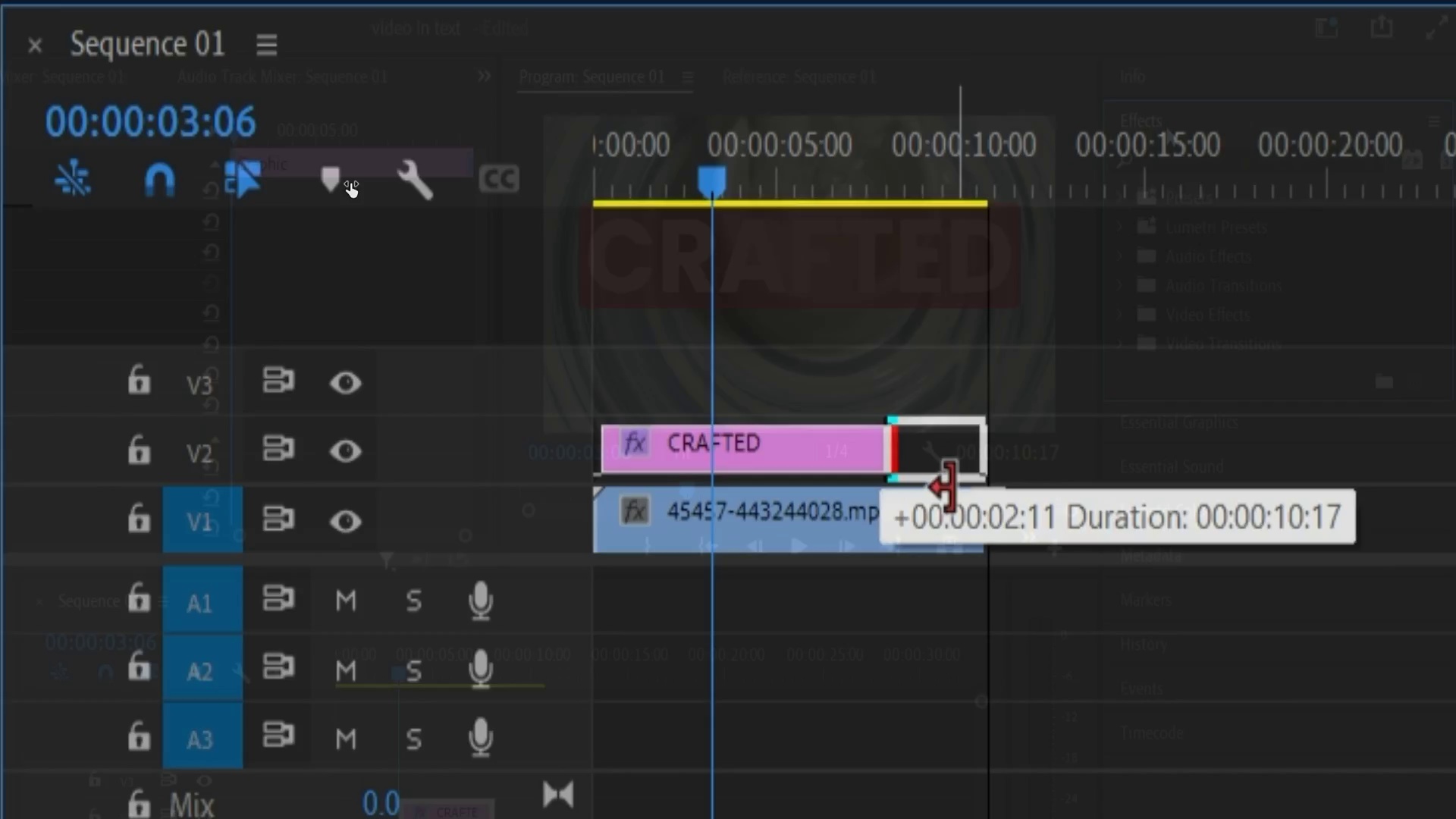 
key(Space)
 